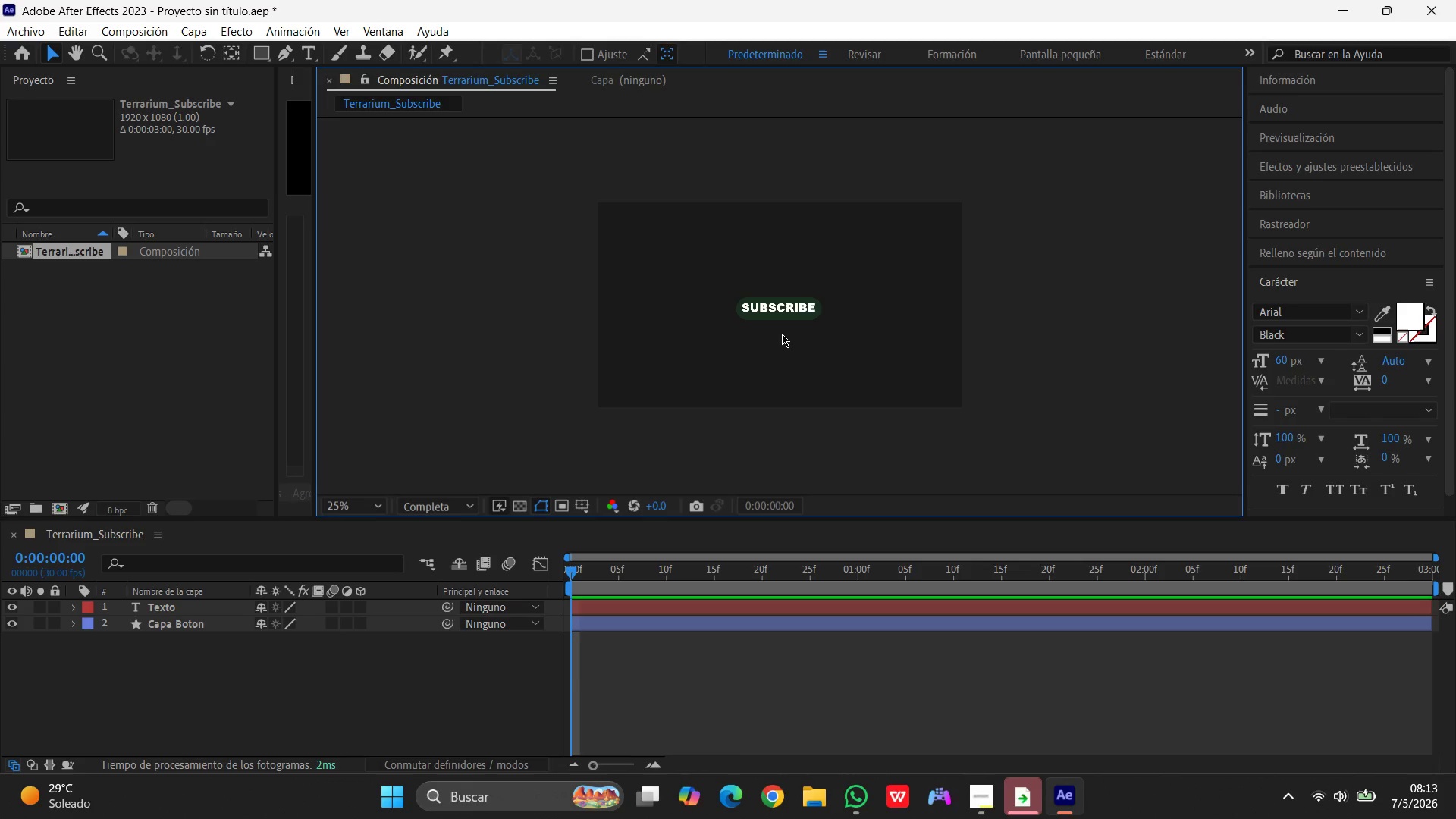 
left_click([195, 27])
 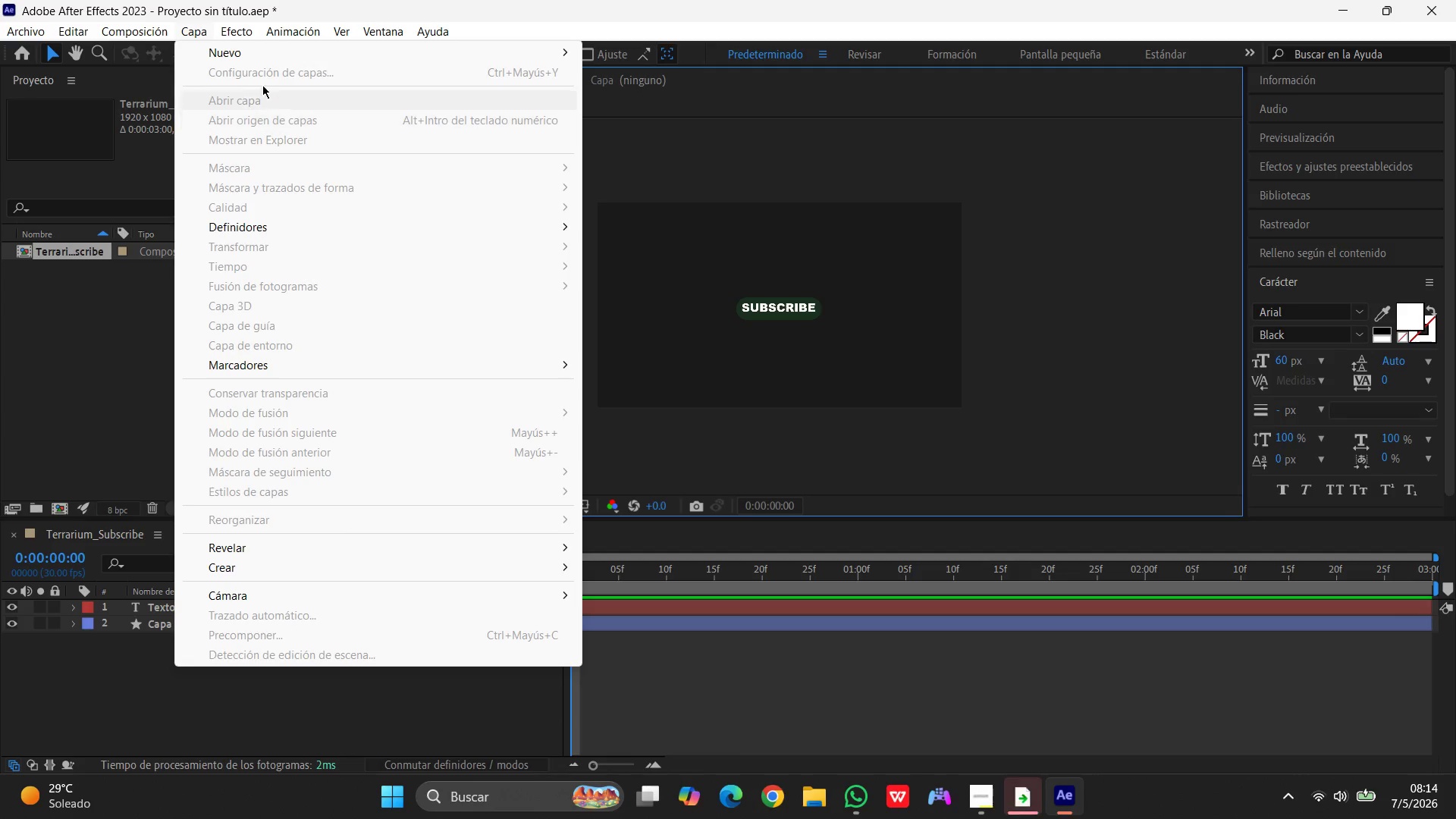 
left_click([244, 52])
 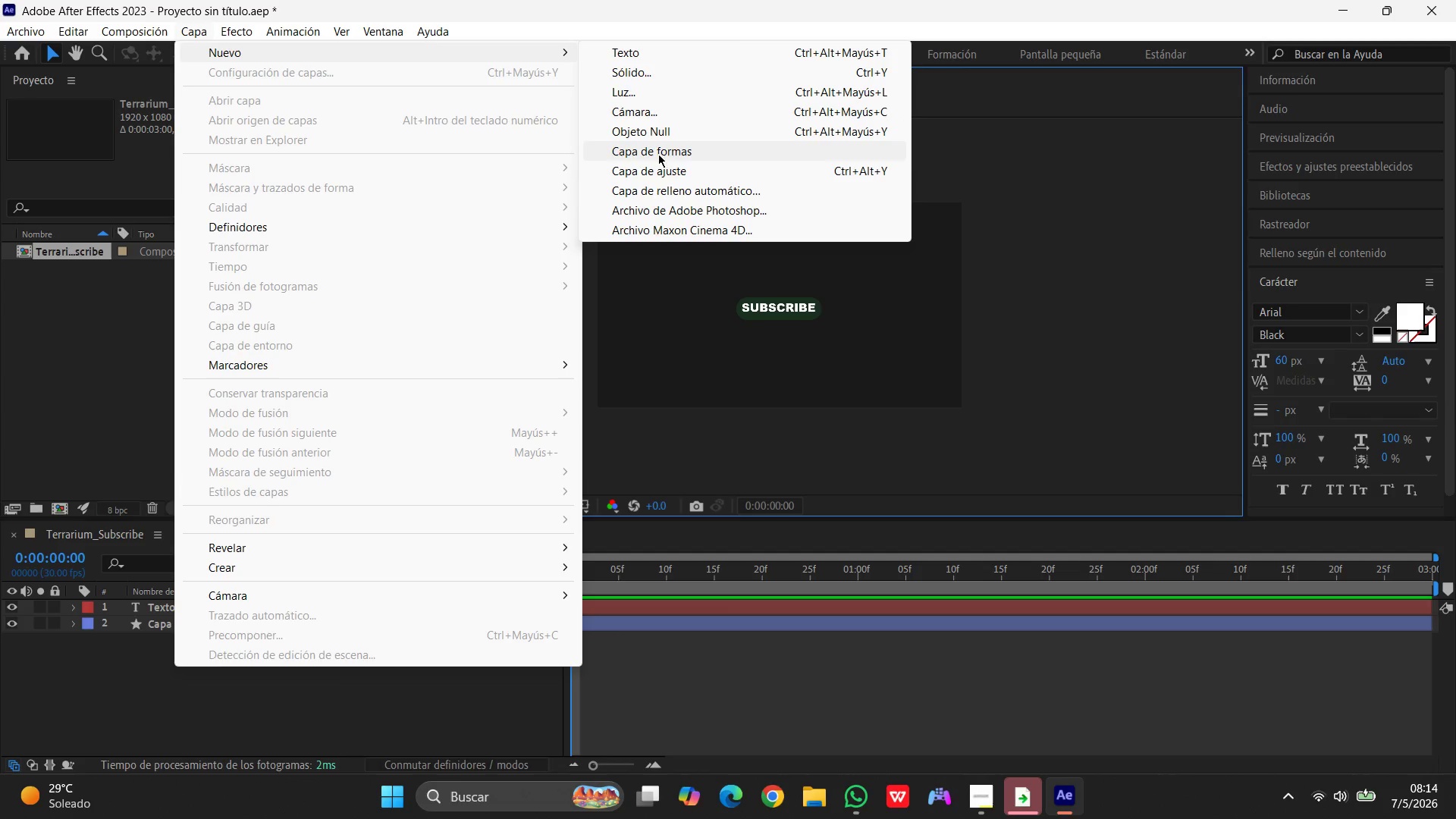 
left_click([661, 157])
 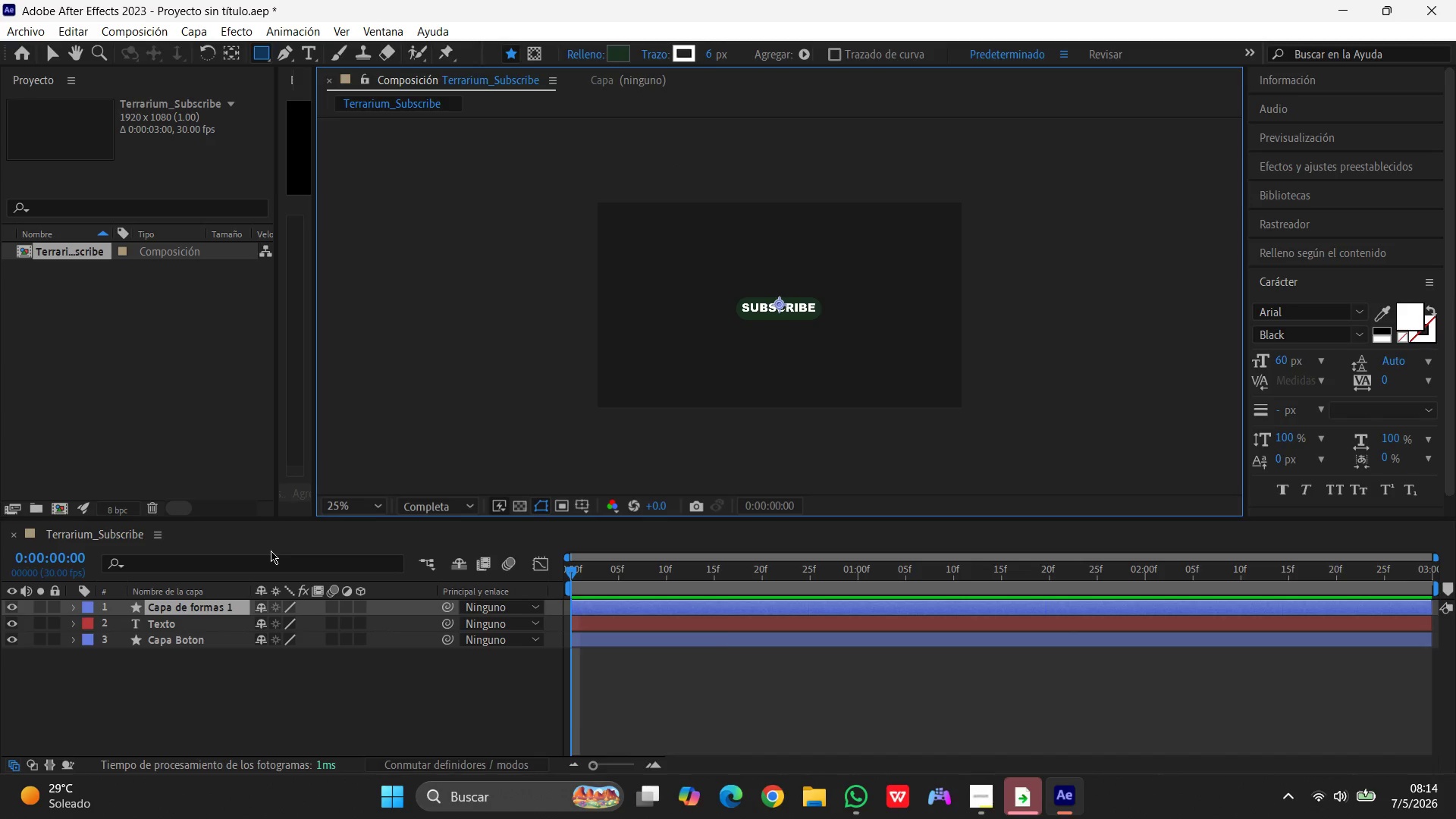 
wait(5.69)
 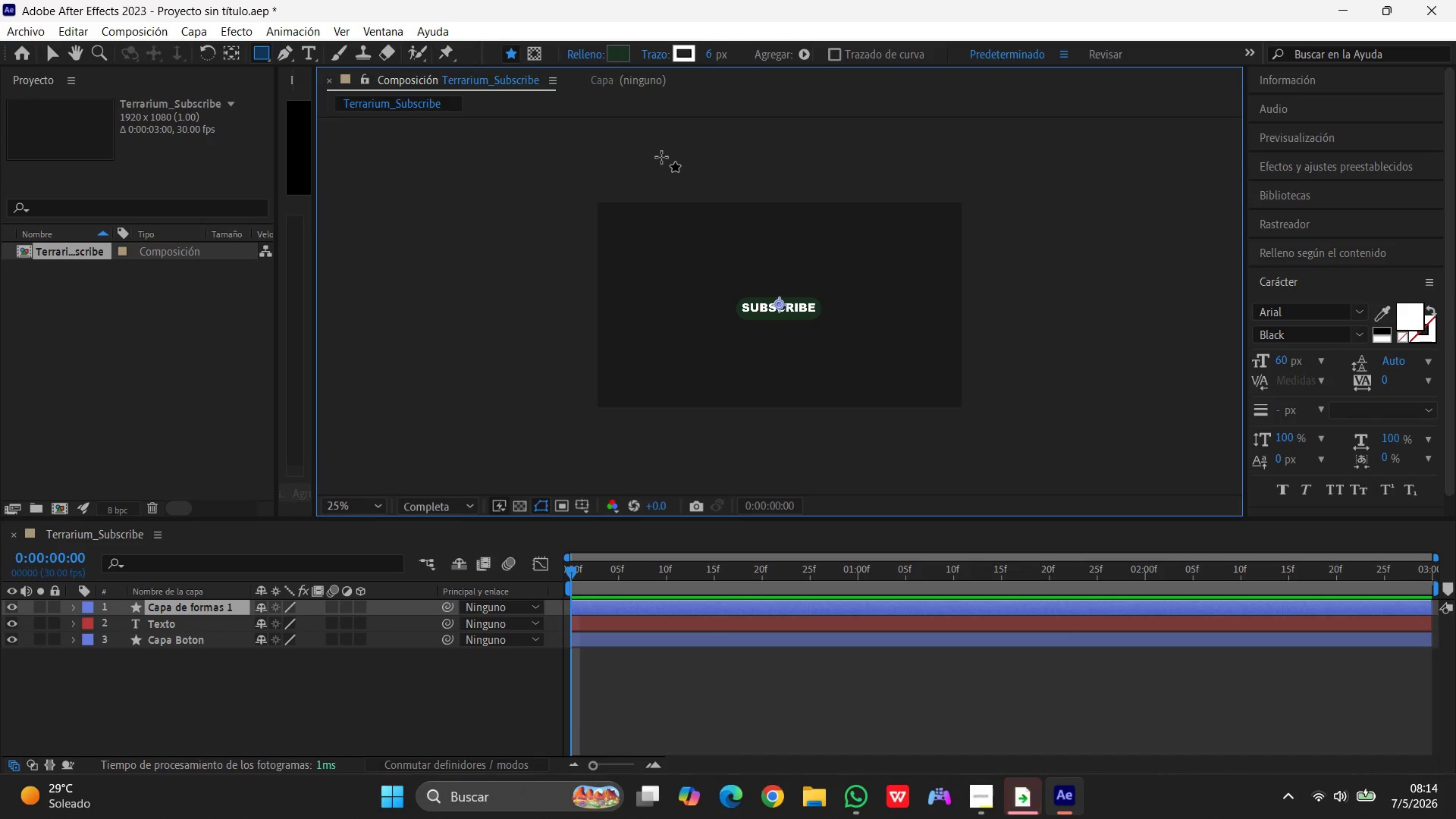 
left_click([215, 607])
 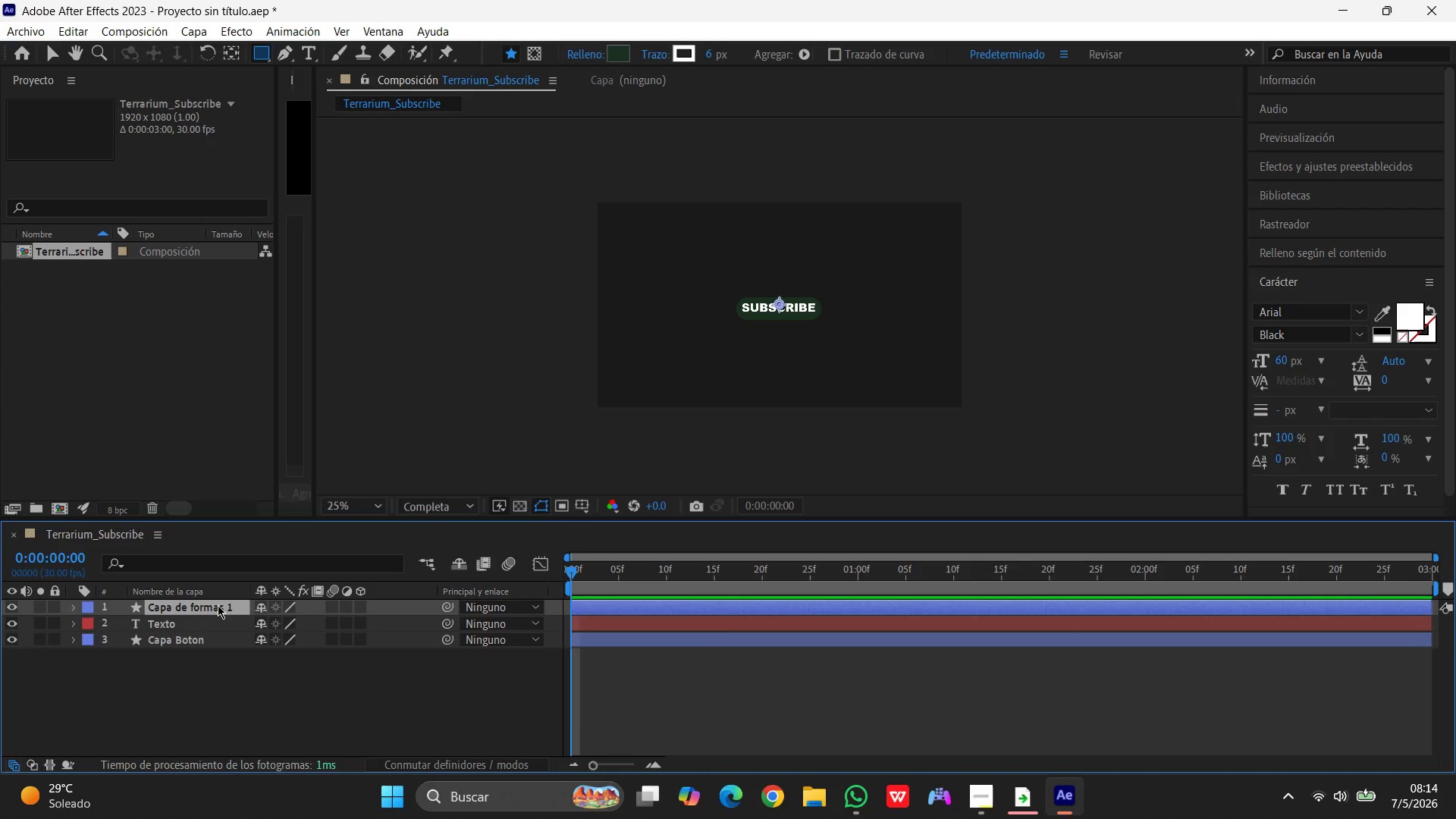 
key(Enter)
 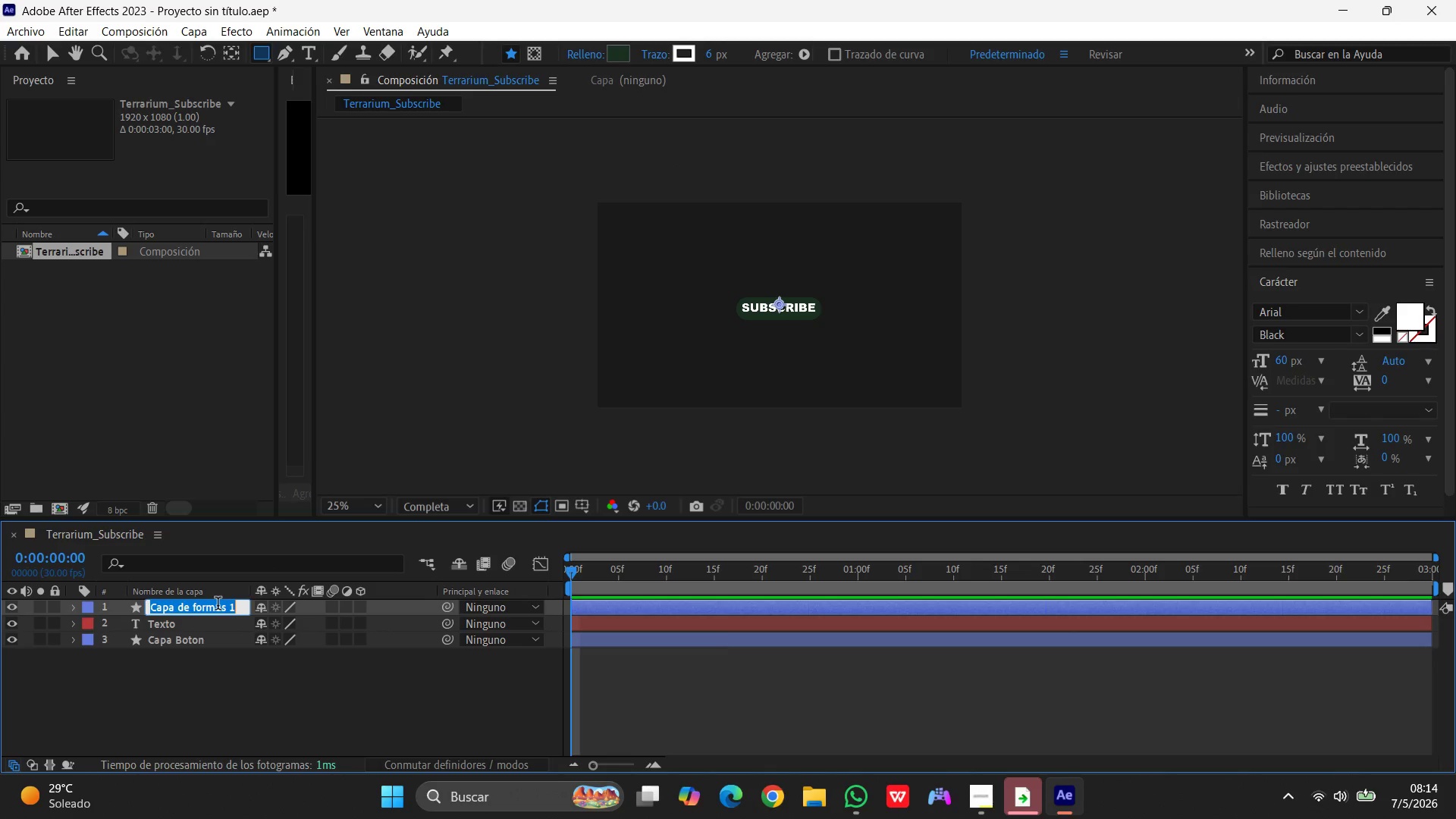 
type(Forma 2)
 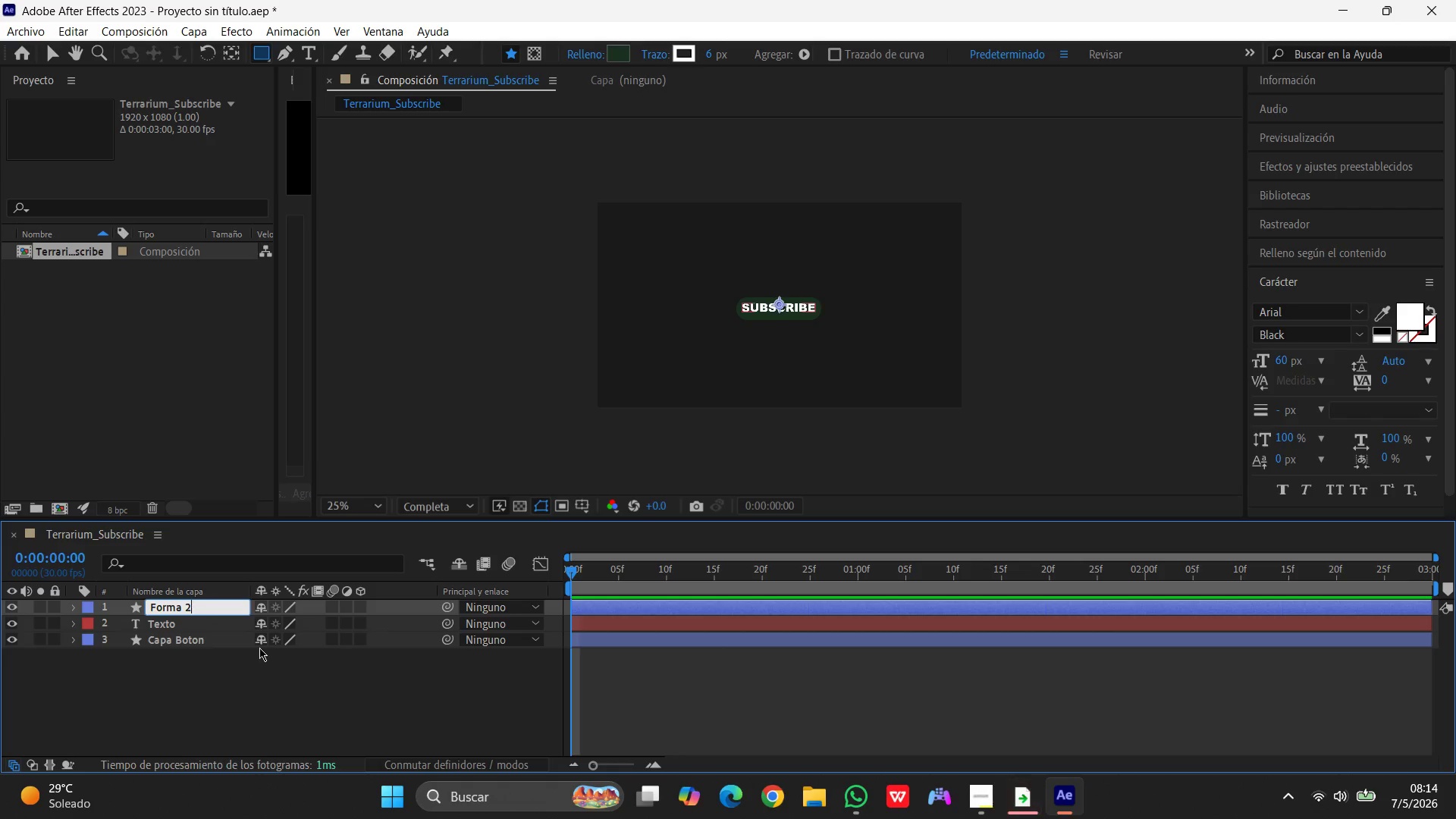 
left_click([196, 713])
 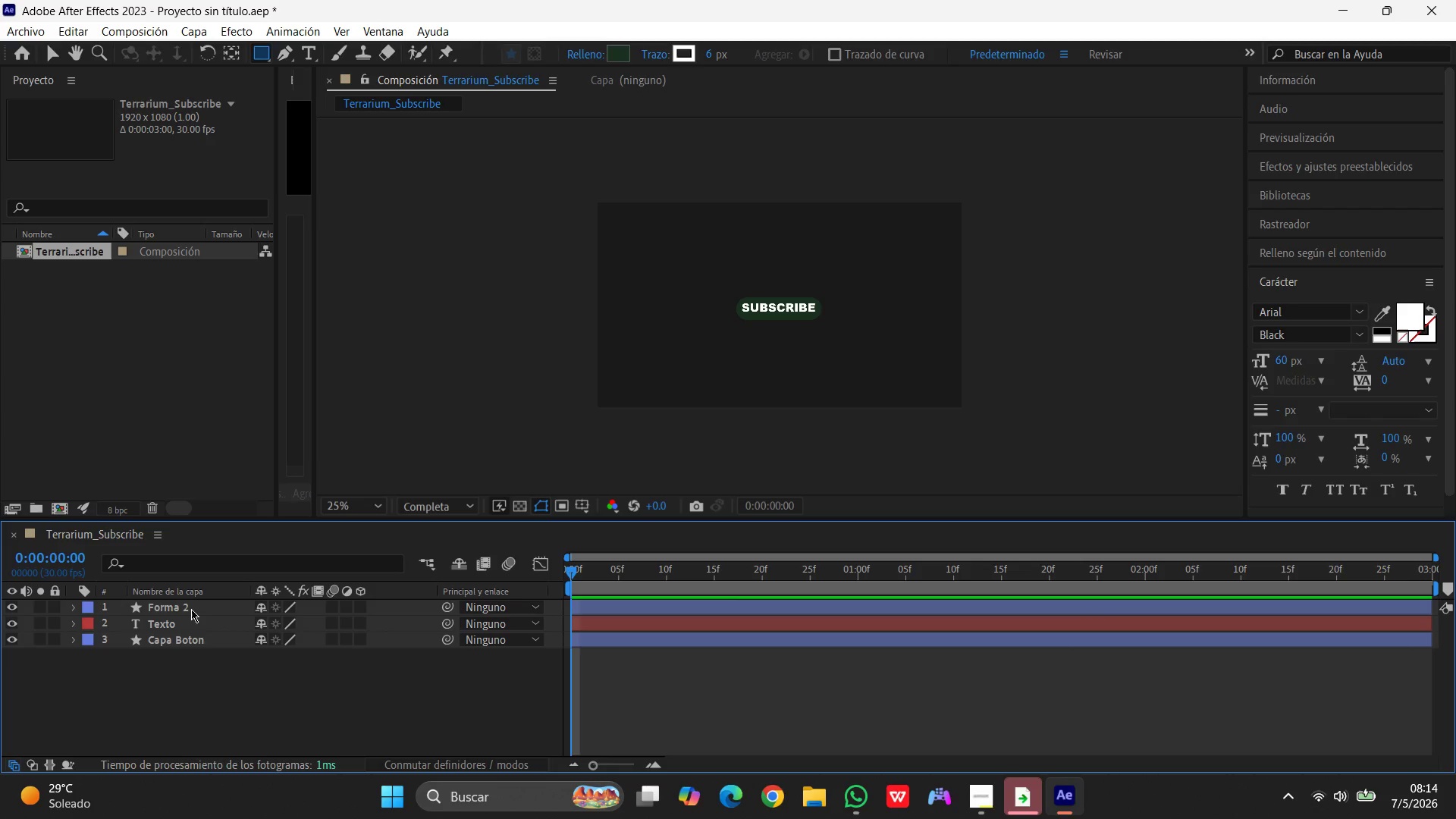 
left_click([191, 609])
 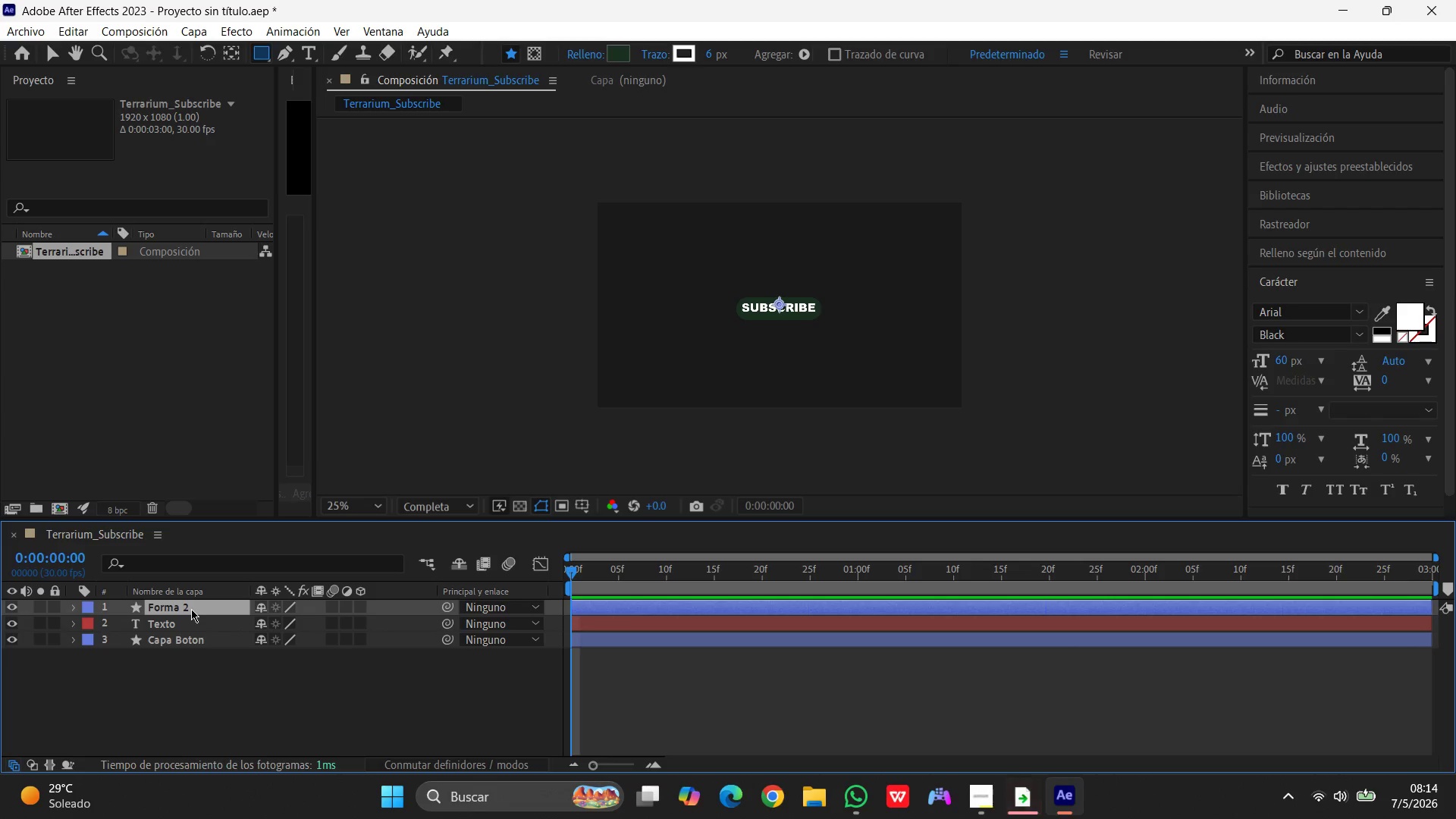 
left_click([309, 48])
 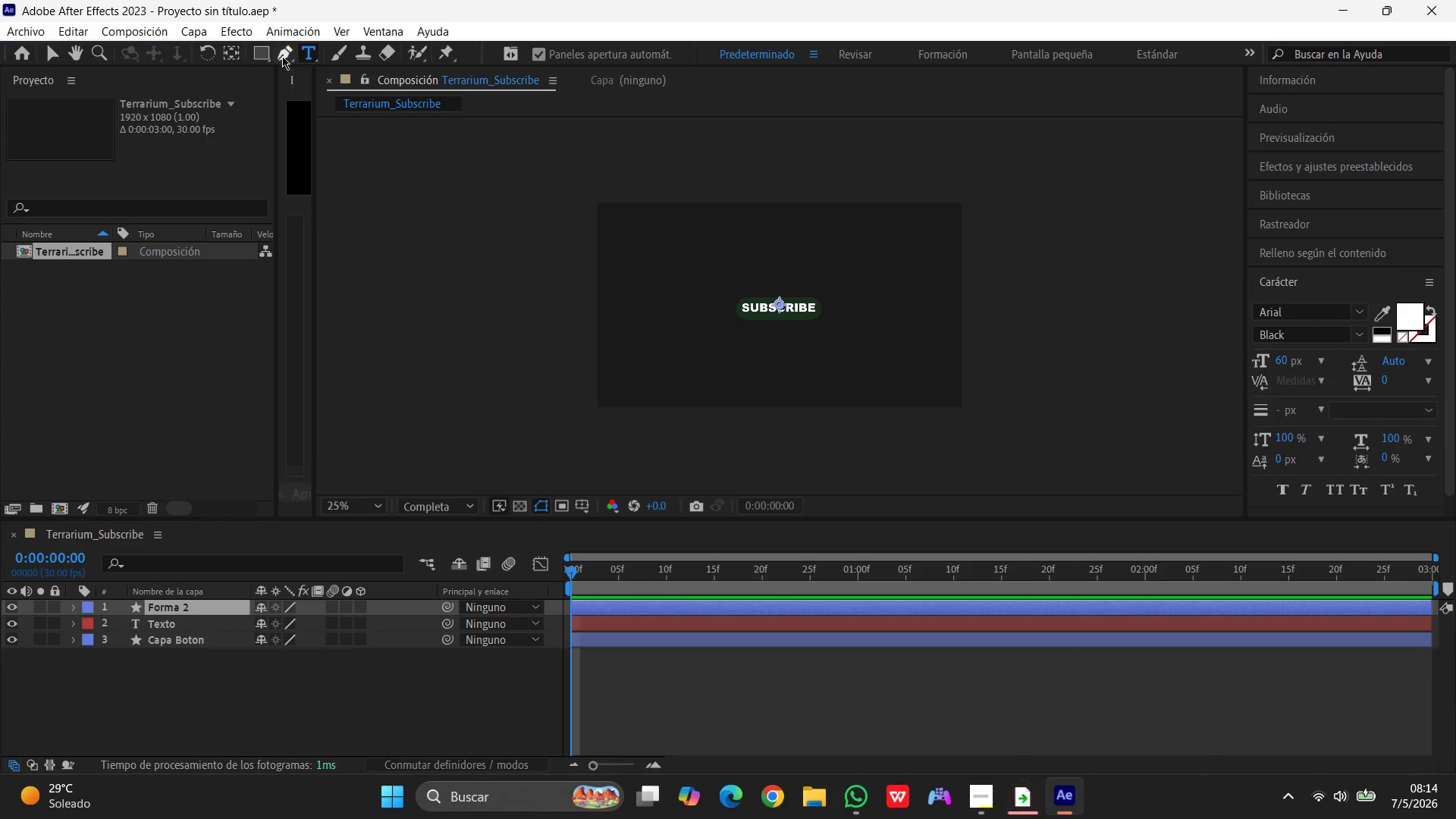 
left_click([281, 57])
 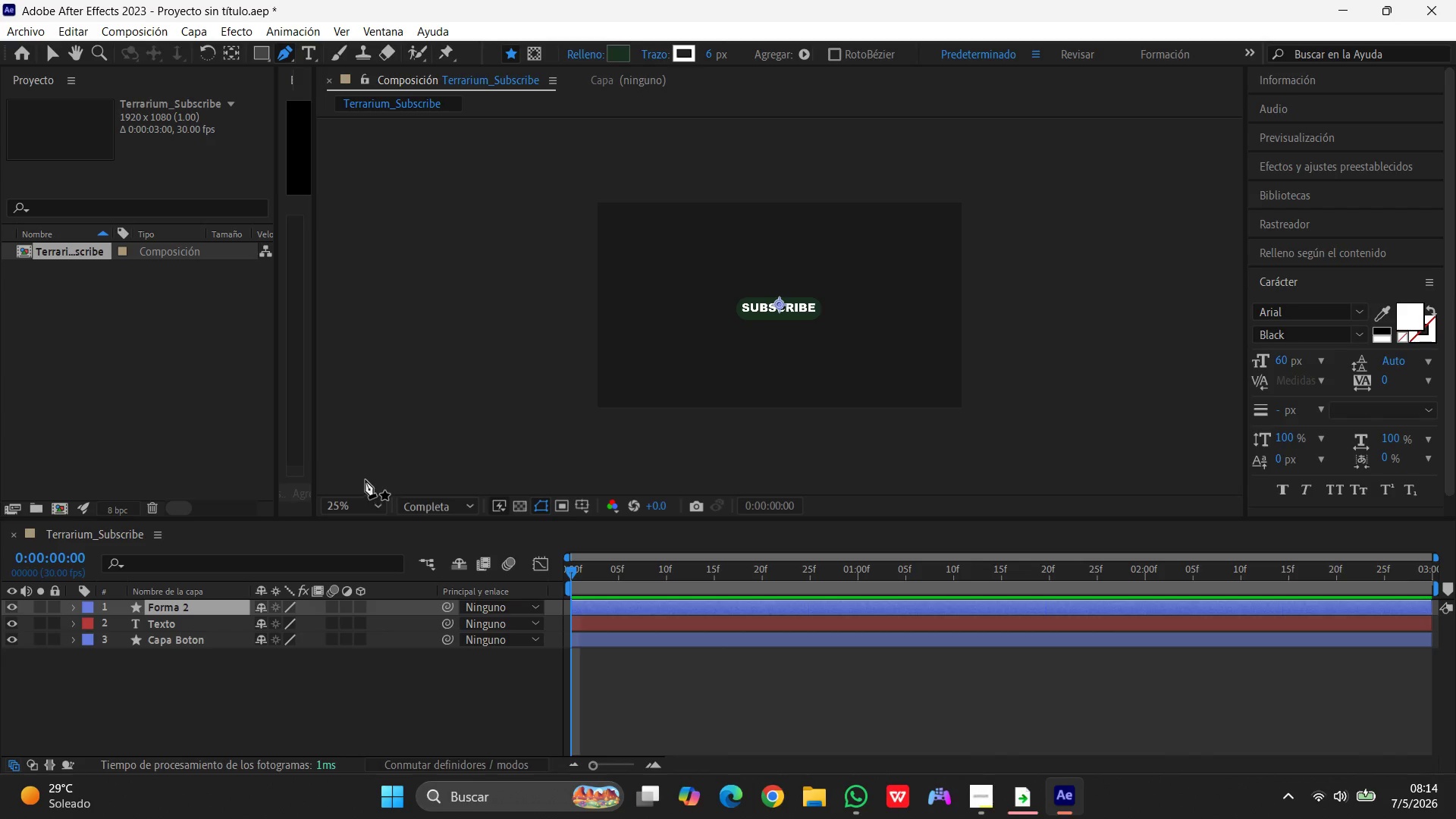 
wait(29.92)
 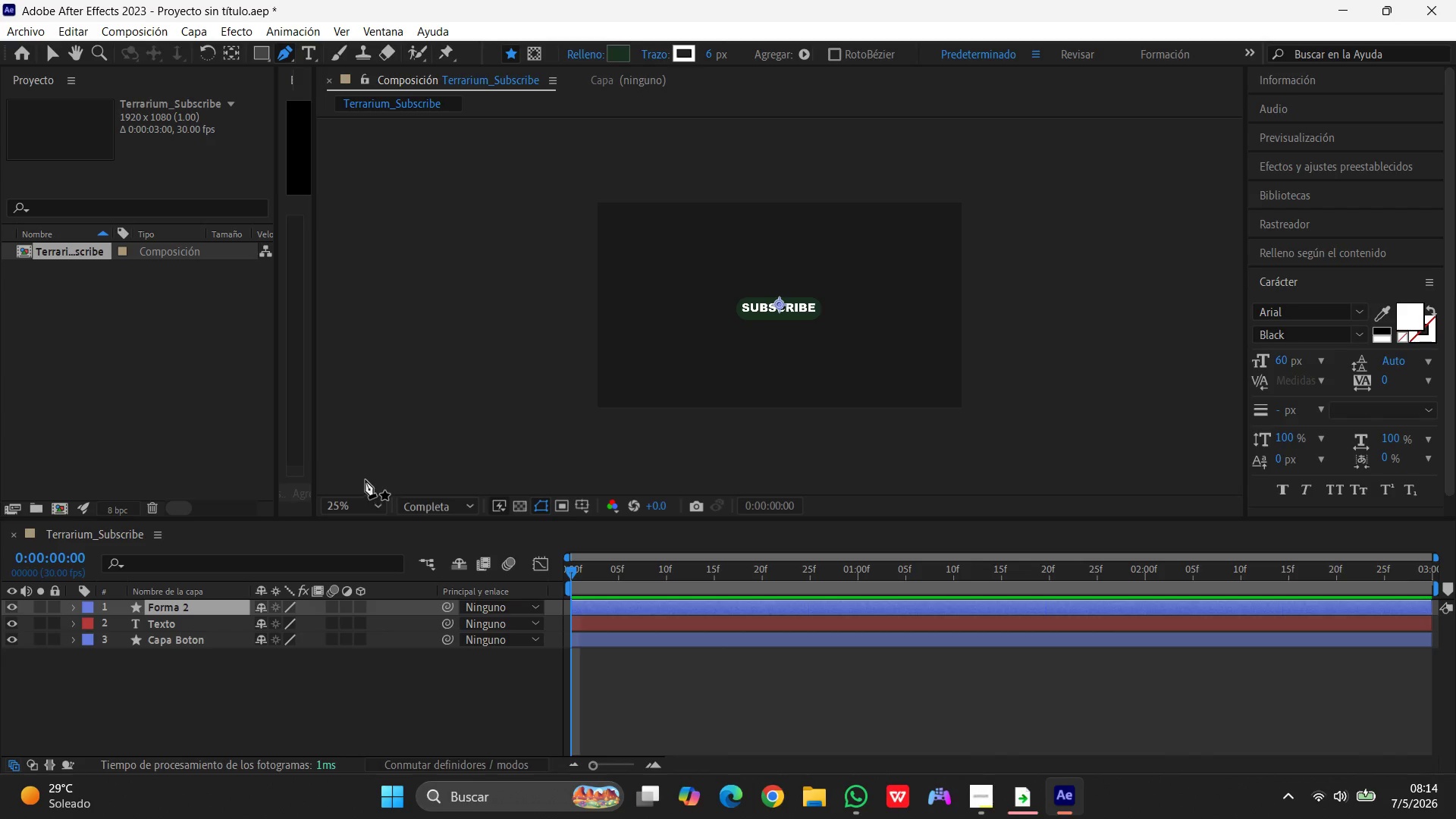 
left_click([53, 48])
 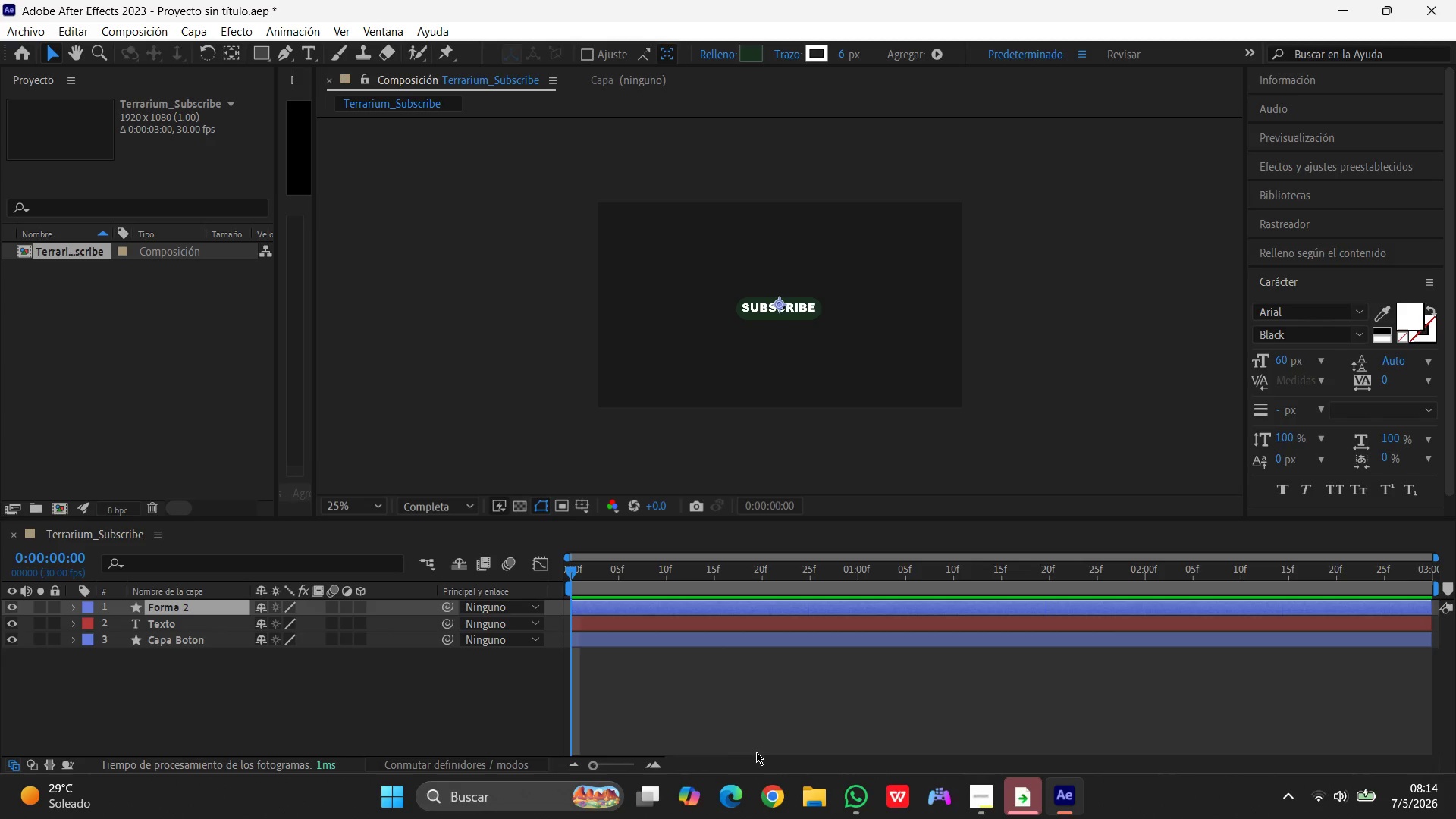 
wait(8.78)
 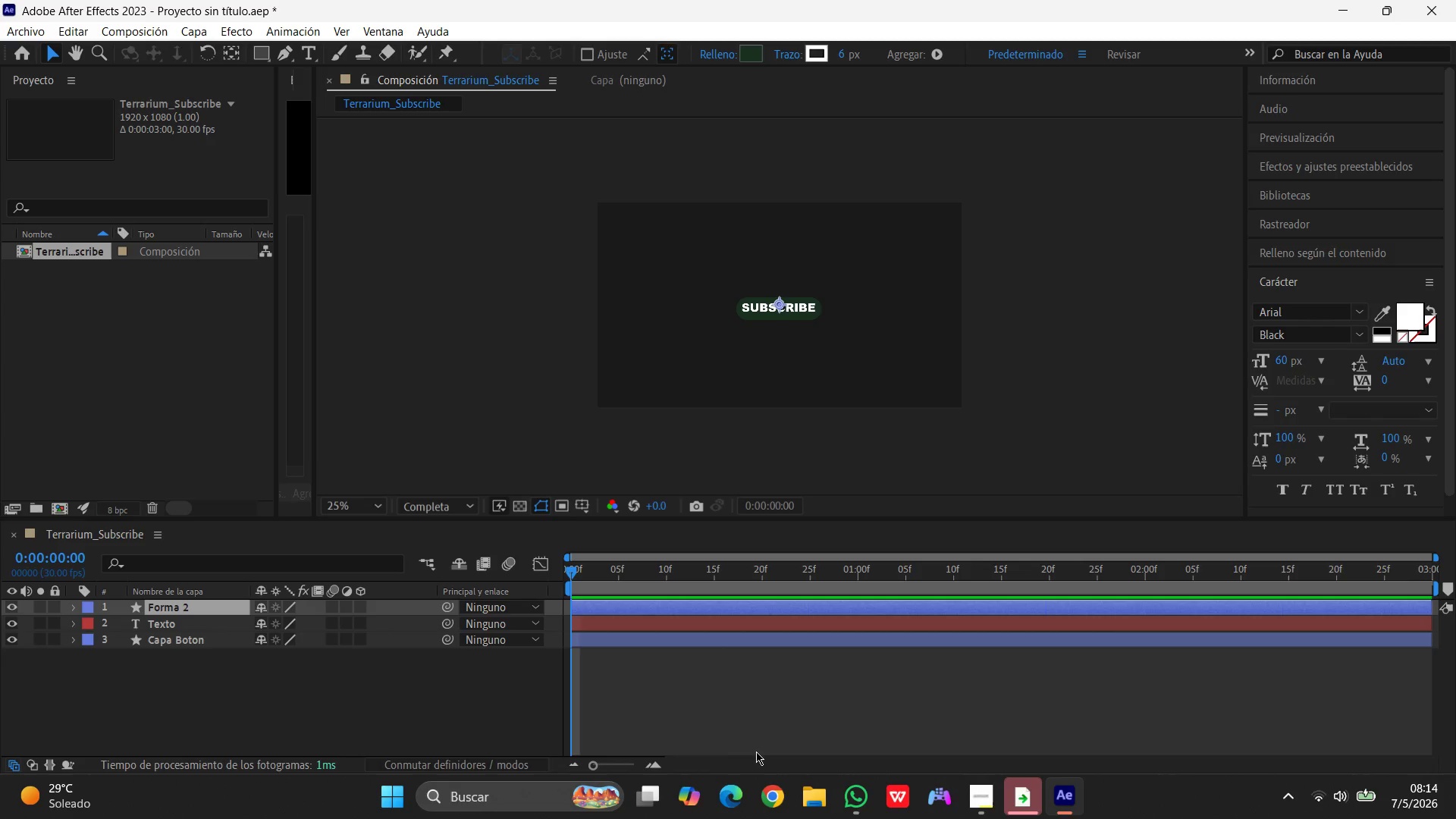 
left_click([774, 789])
 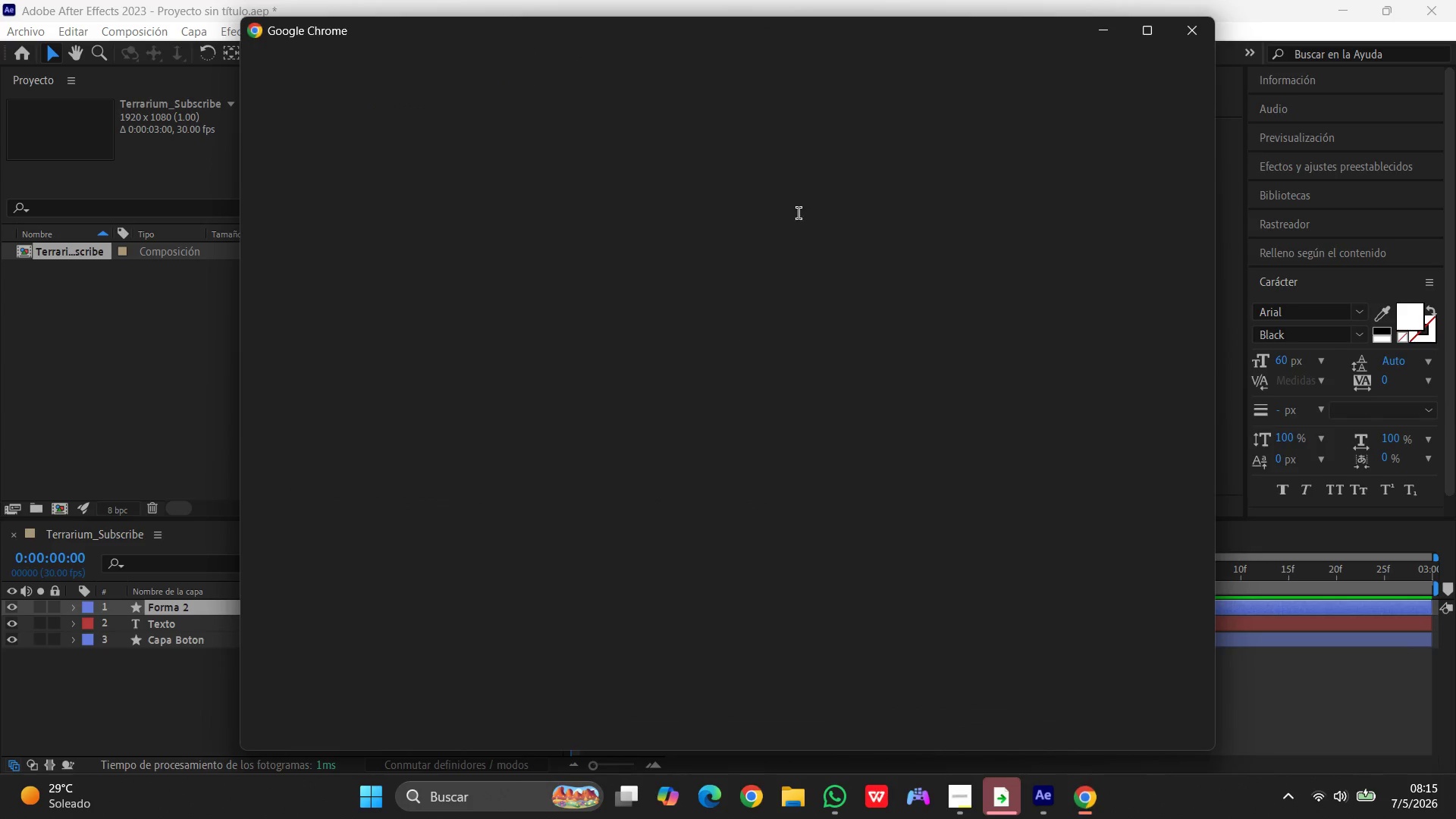 
left_click([1137, 36])
 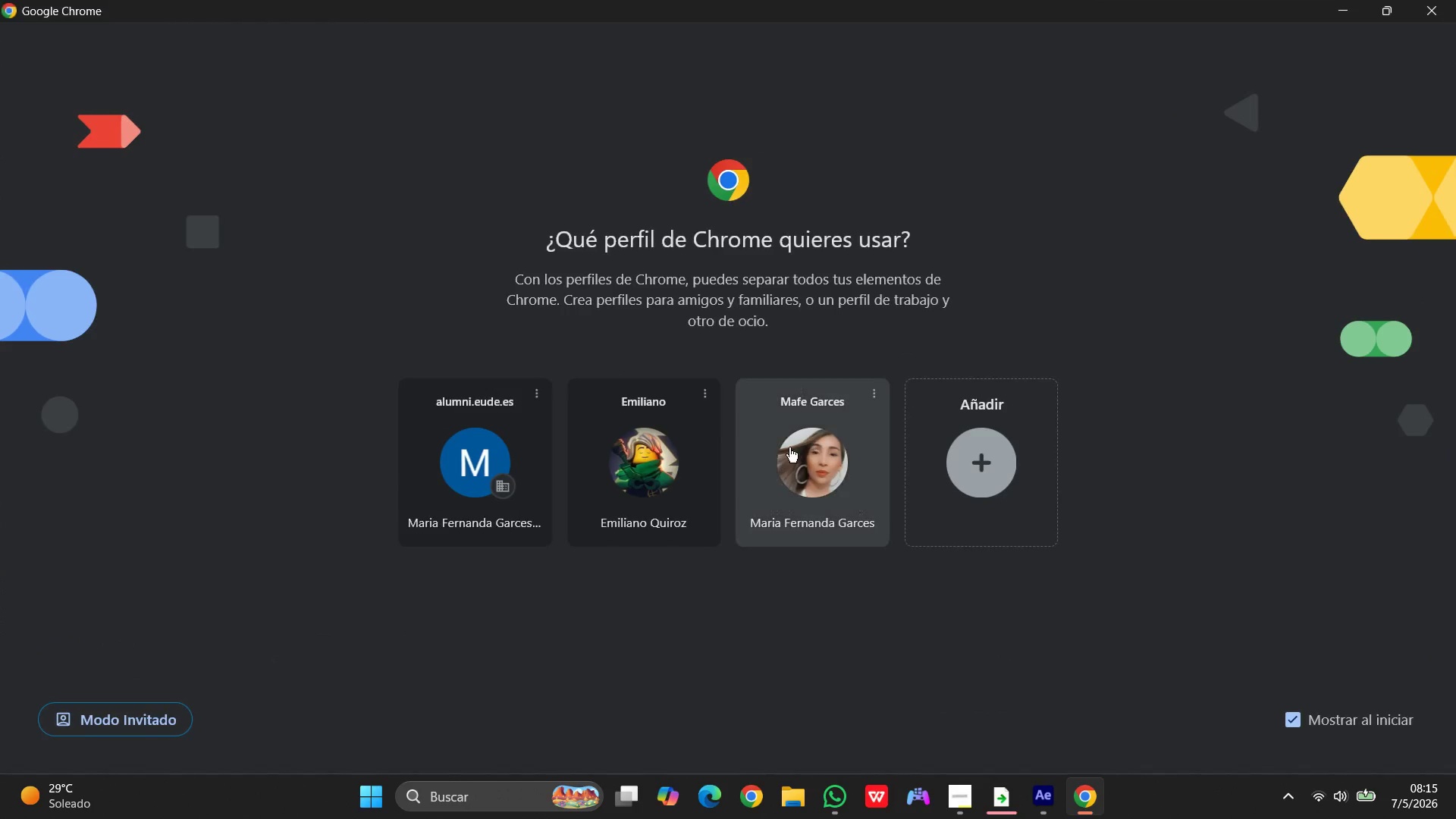 
left_click([787, 450])
 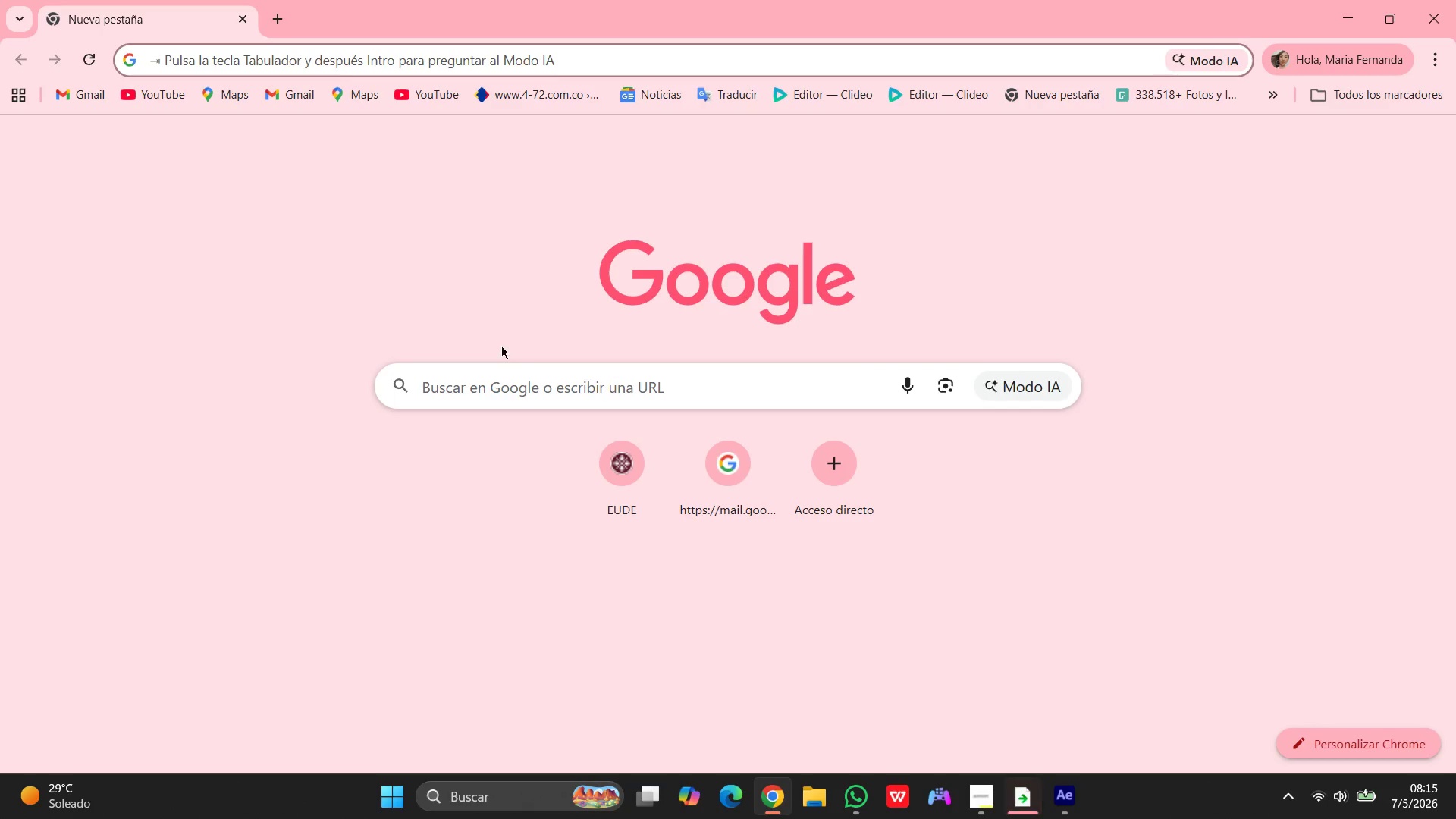 
left_click([521, 391])
 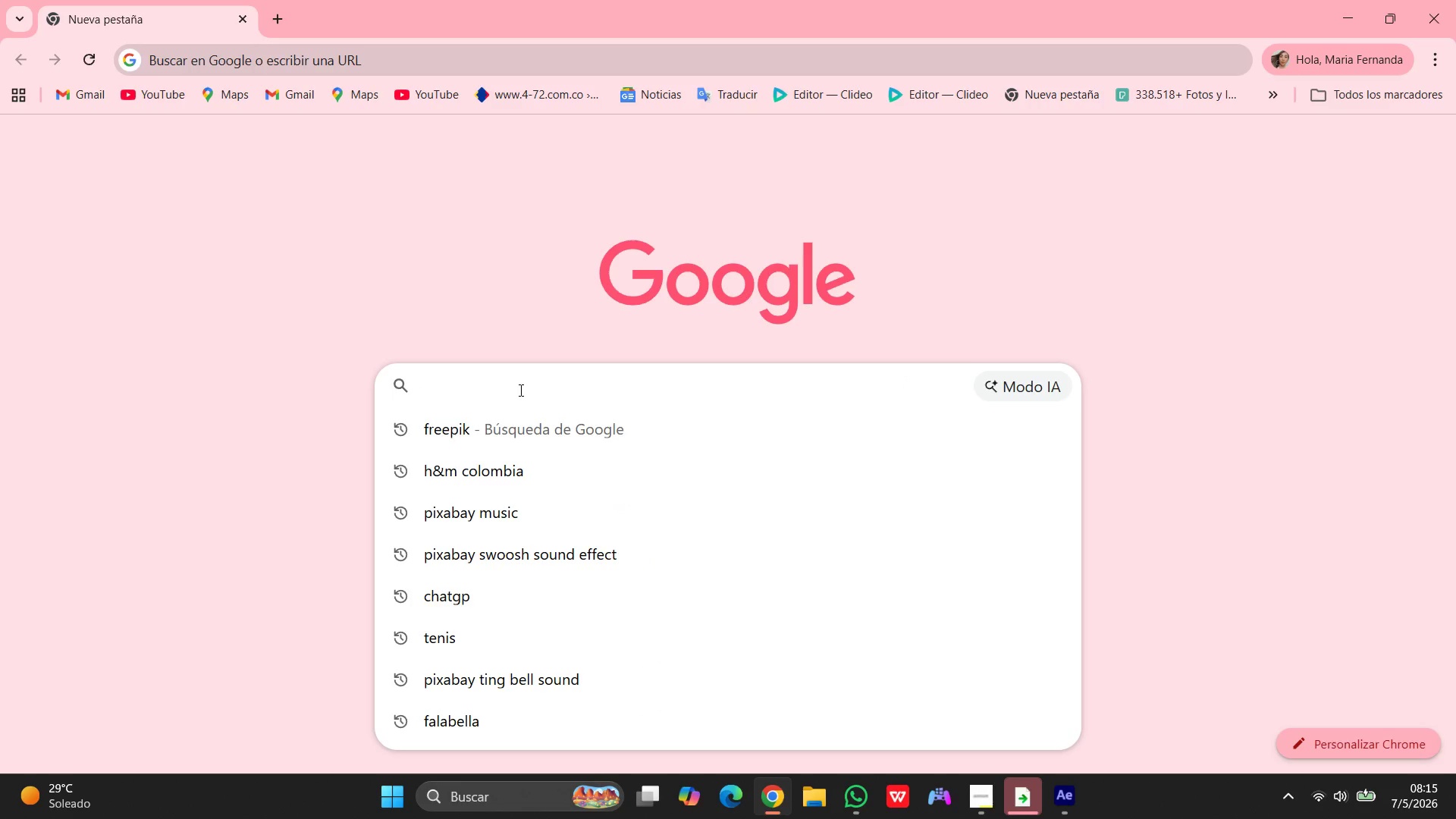 
type(bell ico)
 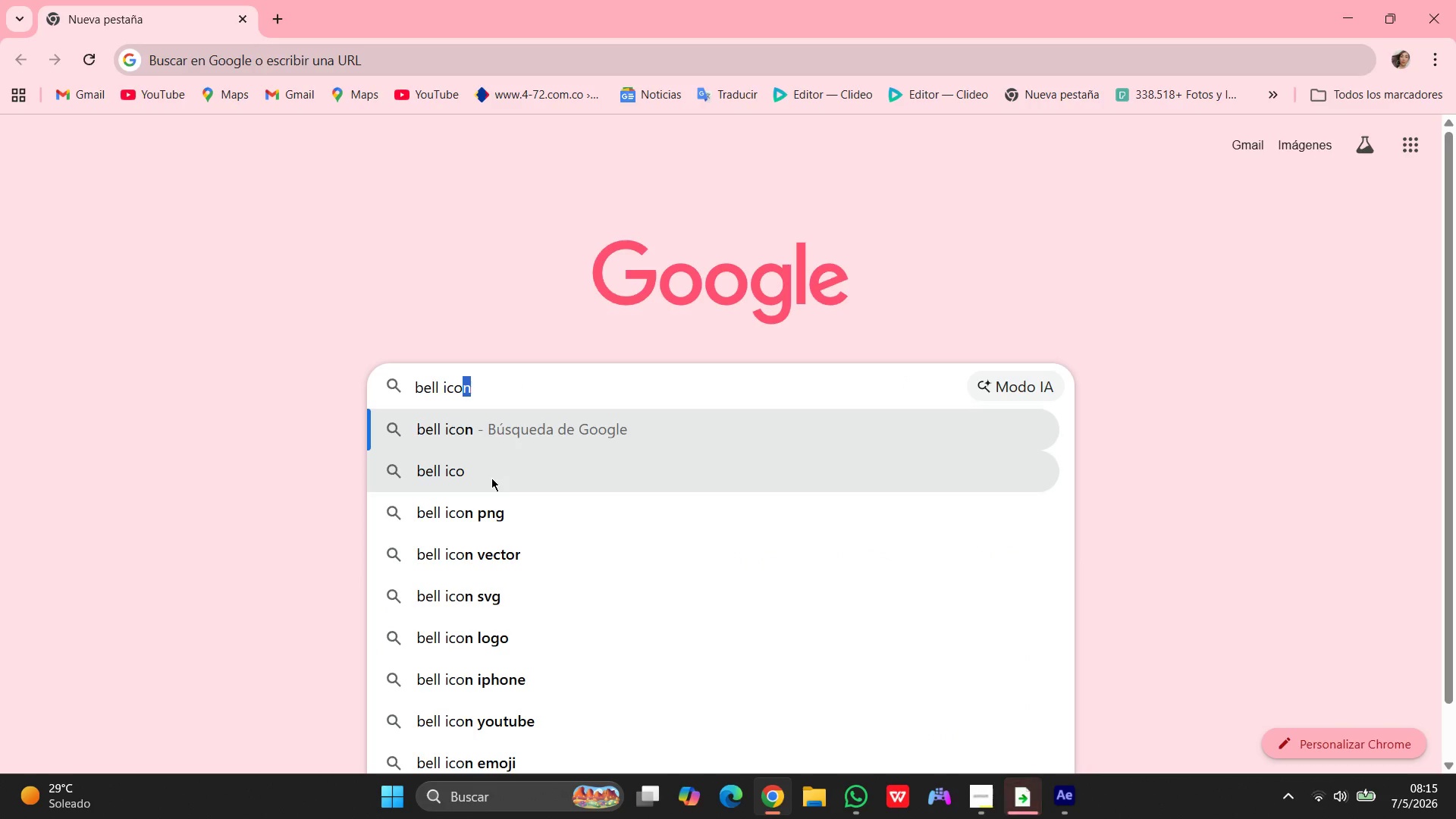 
left_click([484, 508])
 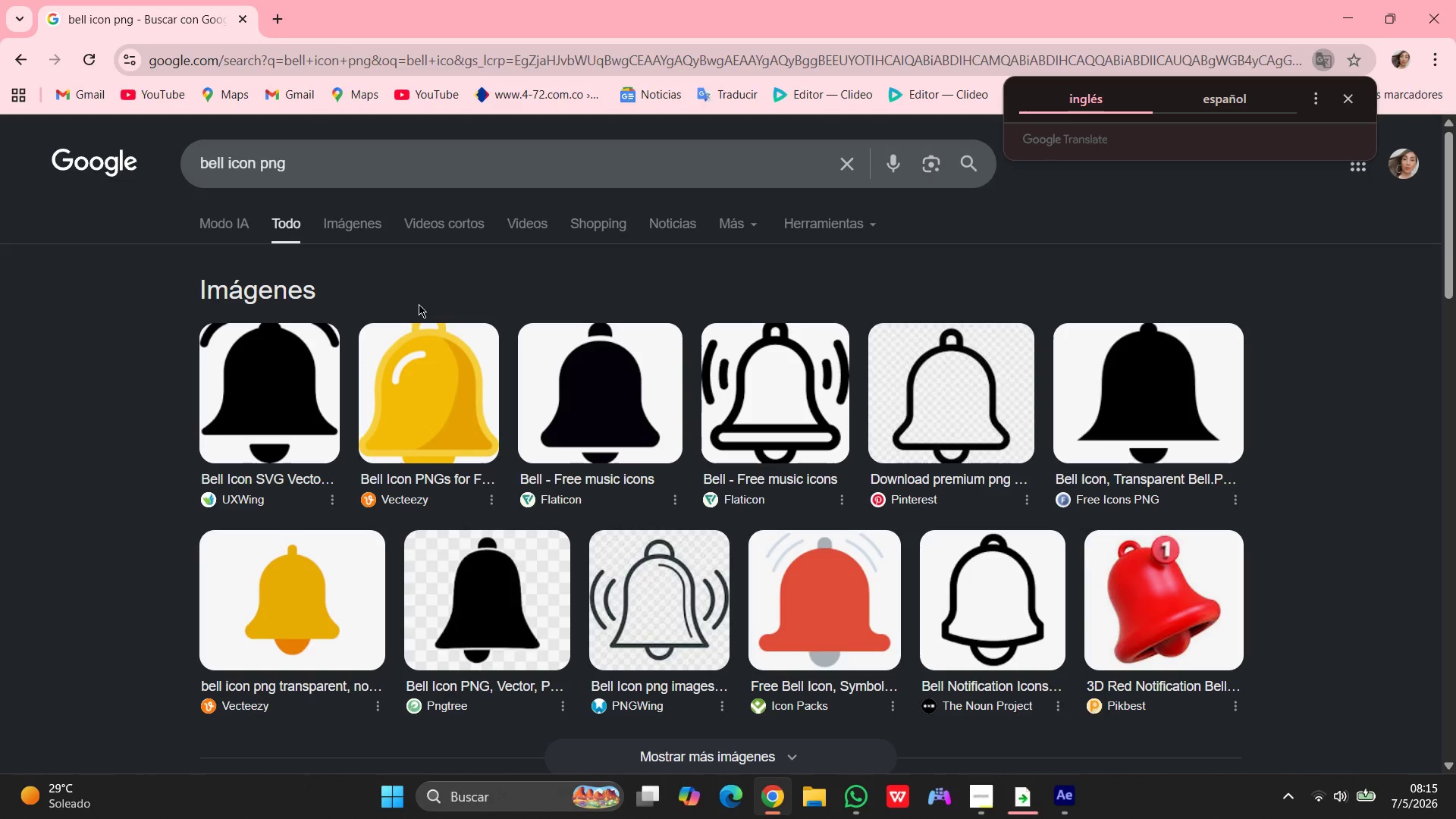 
wait(6.38)
 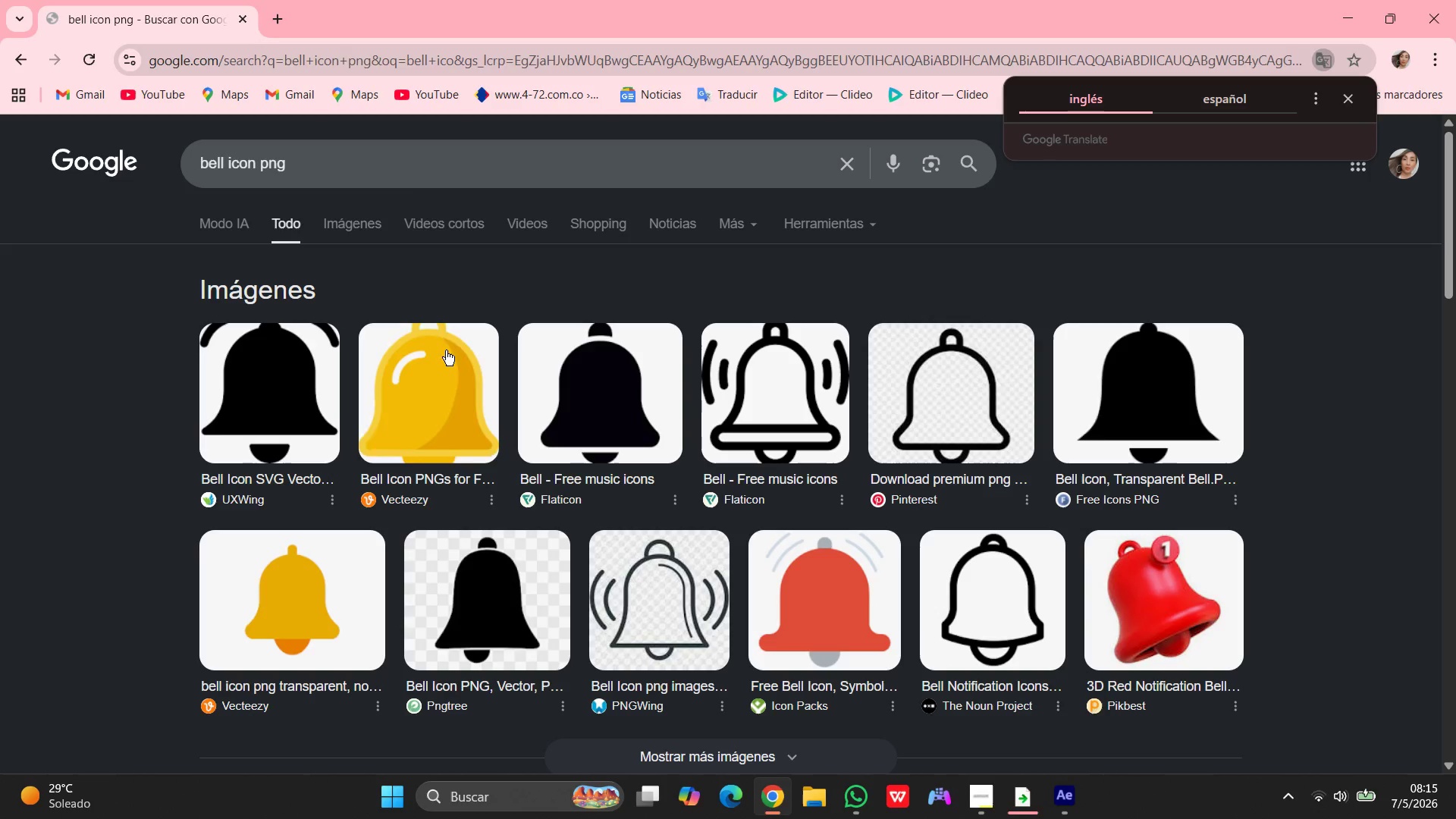 
left_click([342, 168])
 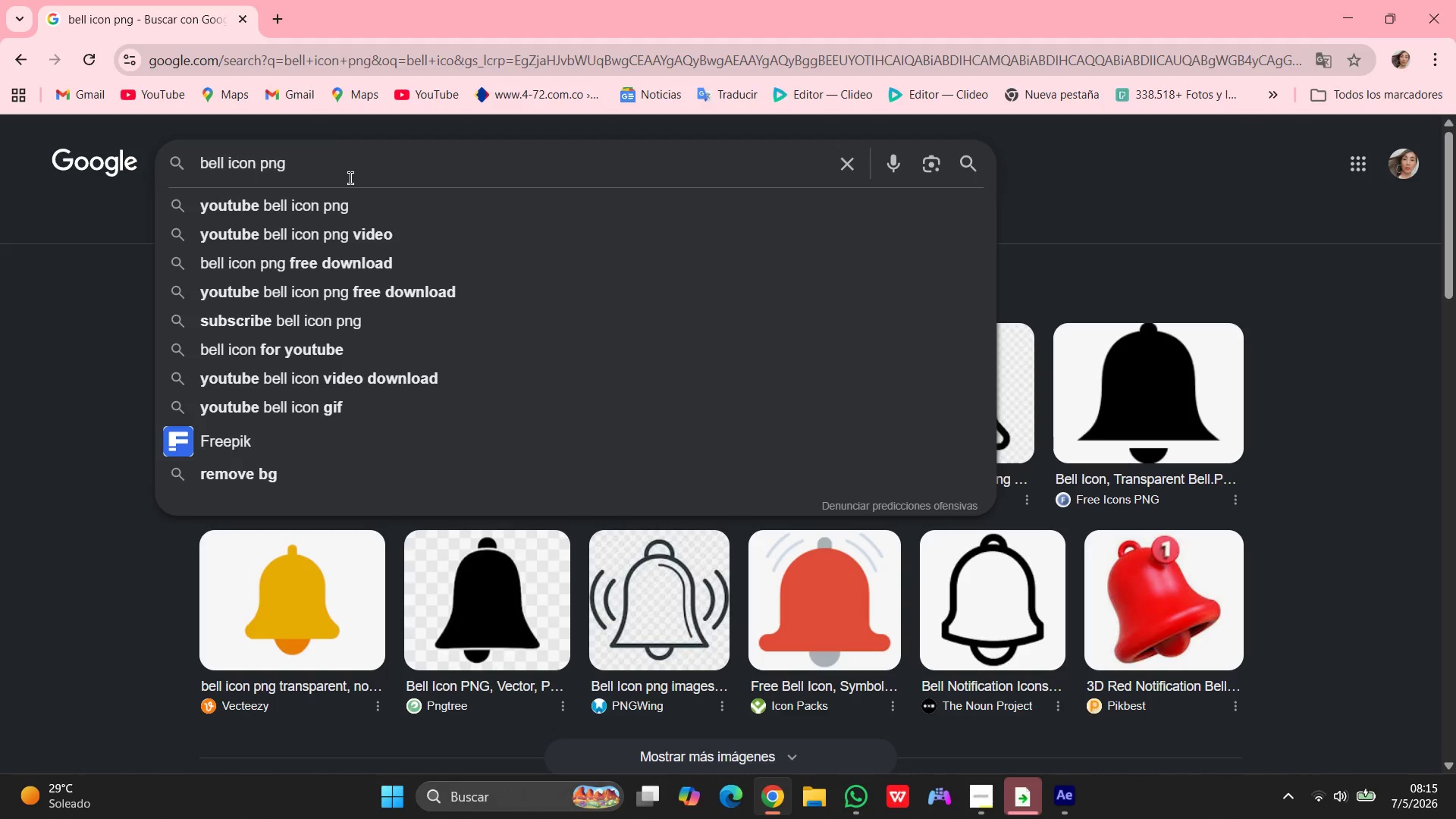 
type( cream)
 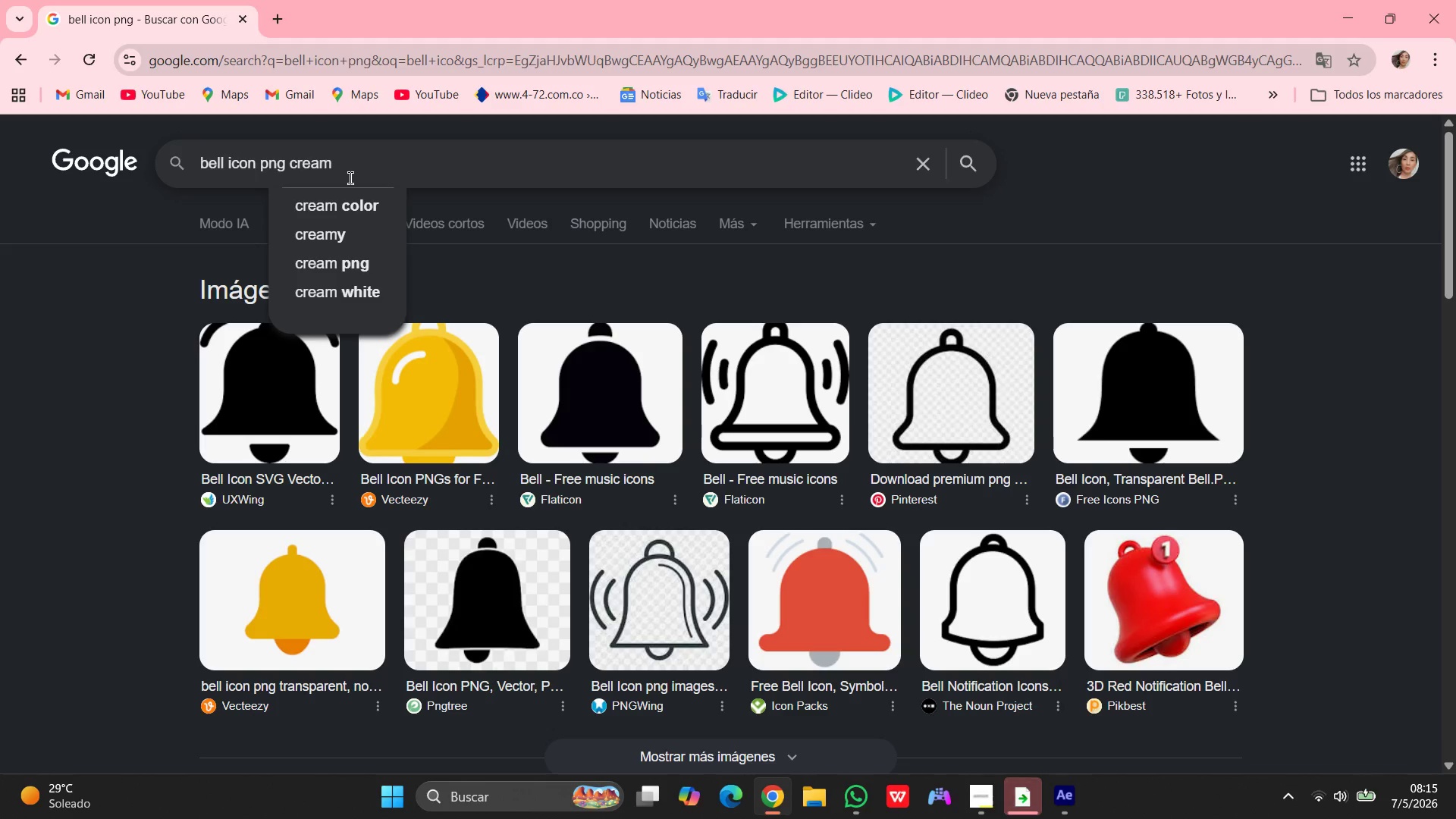 
key(Enter)
 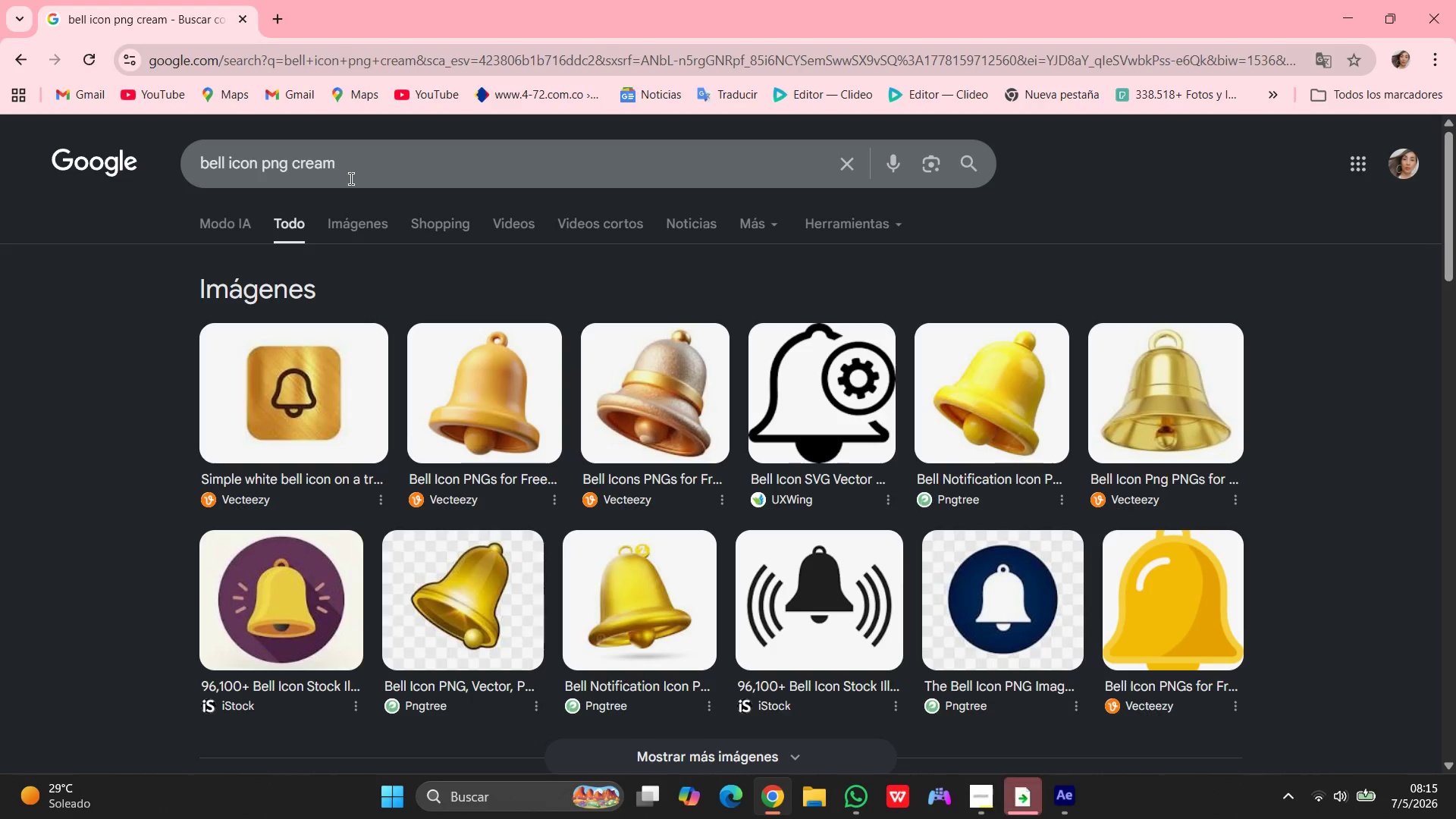 
left_click([397, 174])
 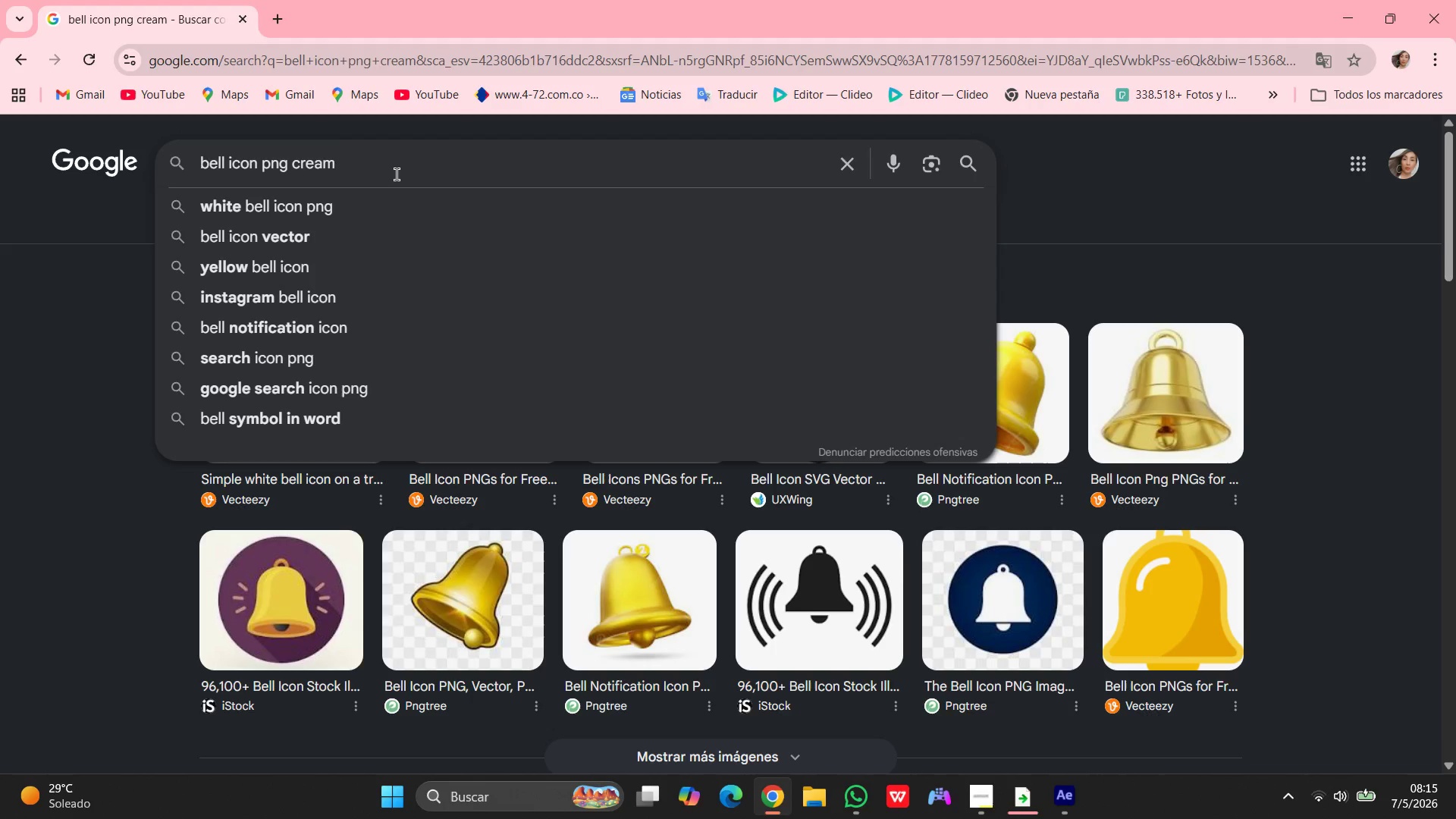 
type( col)
 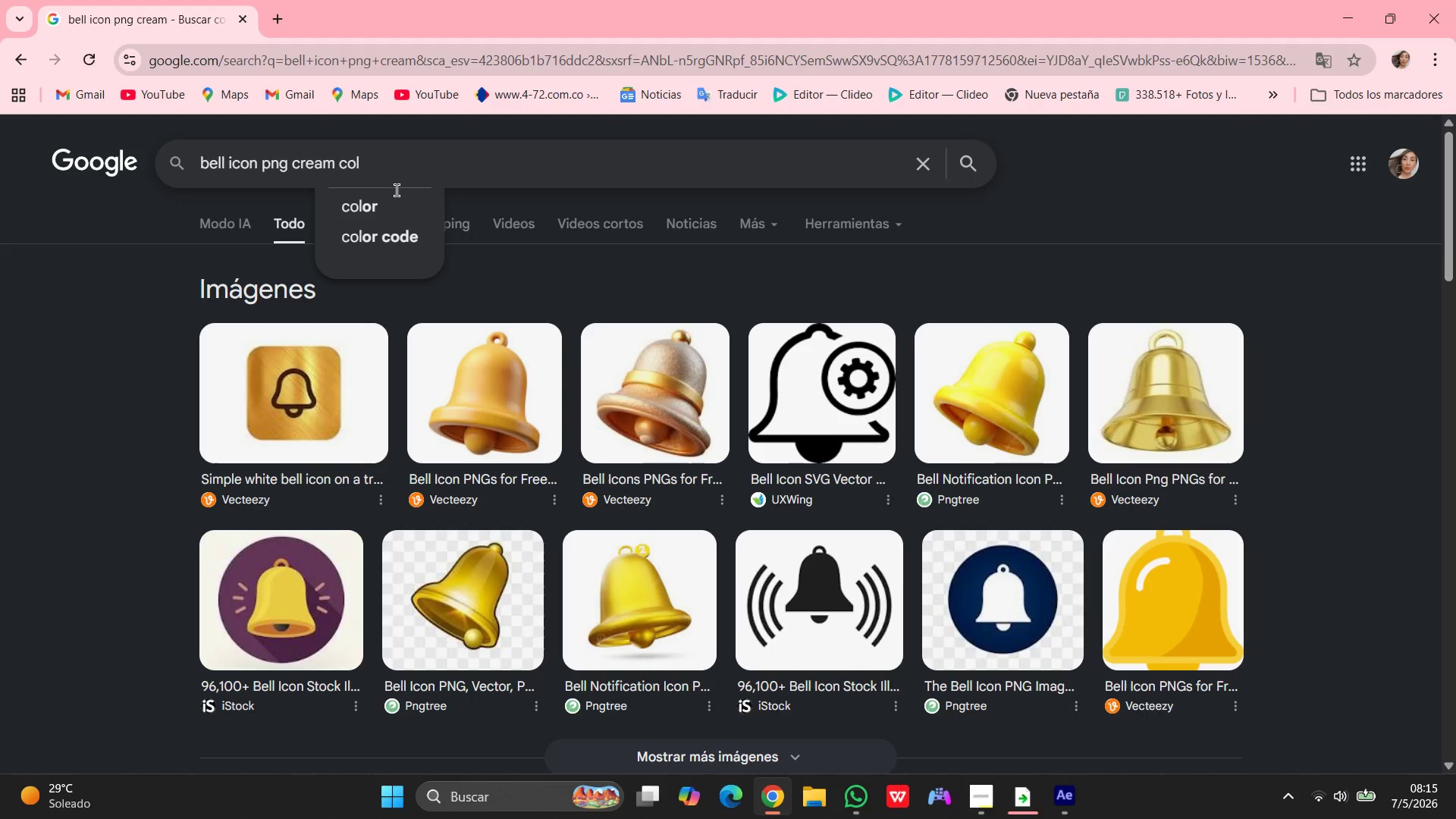 
left_click([395, 208])
 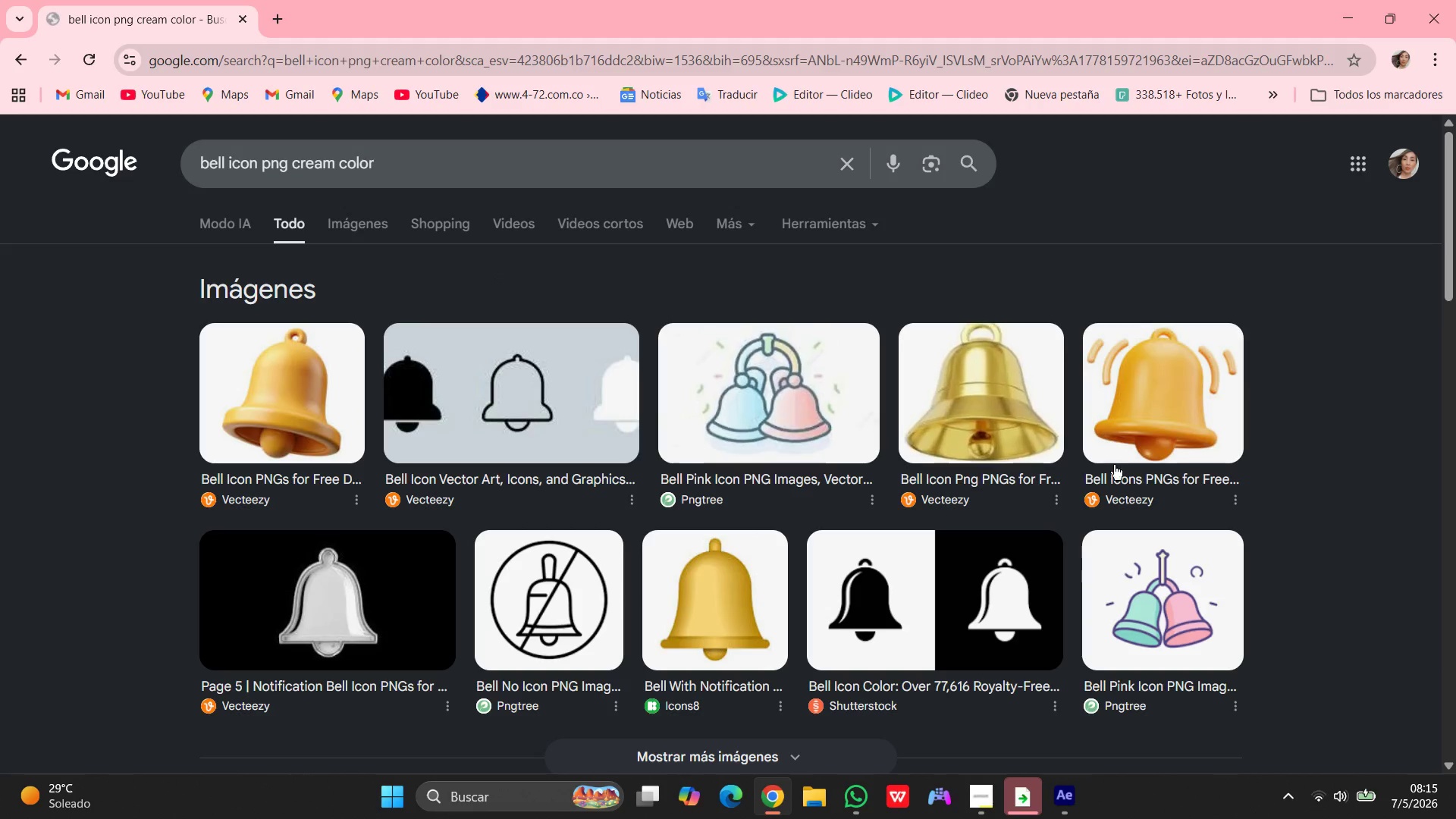 
scroll: coordinate [960, 522], scroll_direction: down, amount: 9.0
 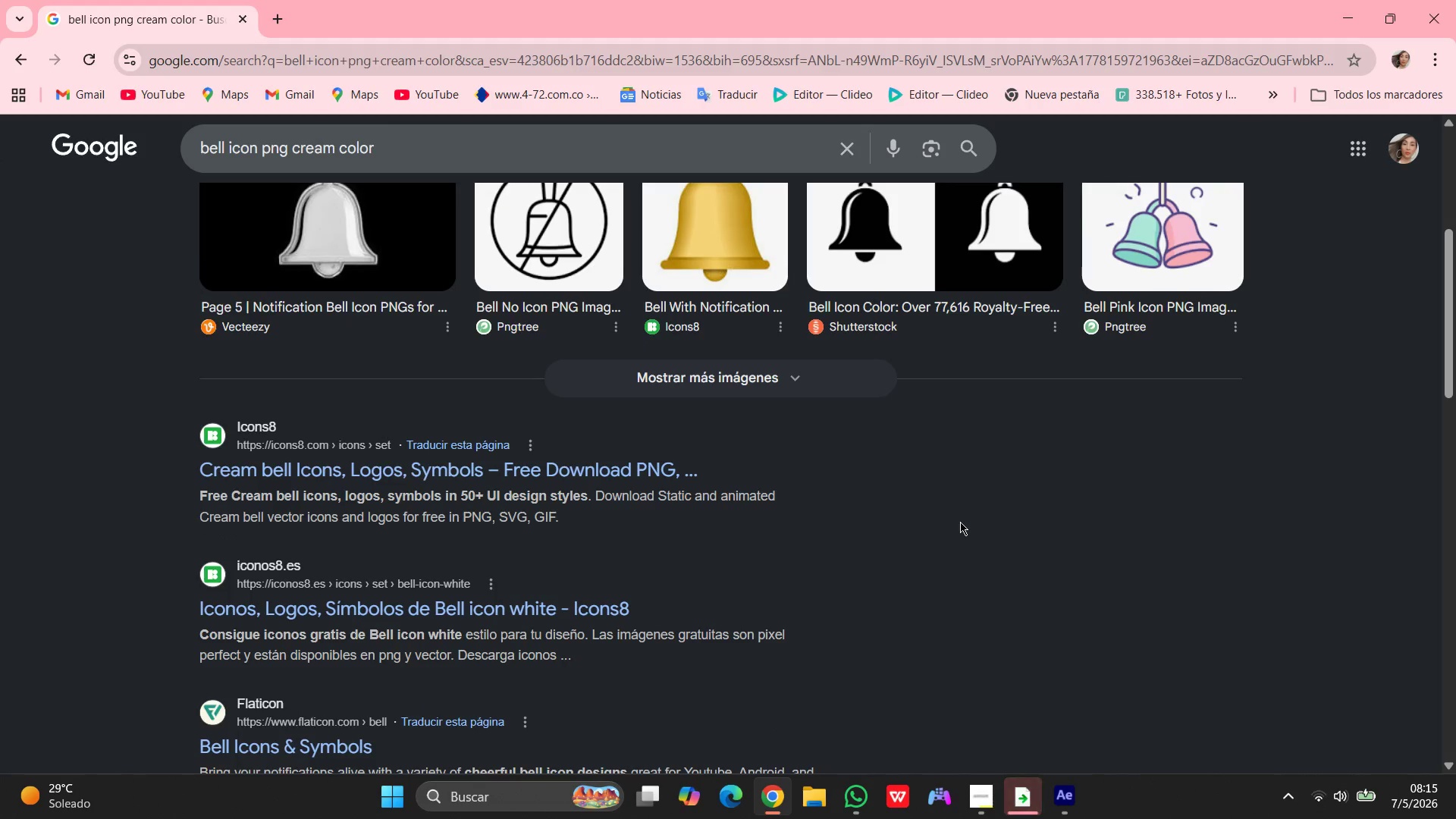 
scroll: coordinate [742, 408], scroll_direction: up, amount: 16.0
 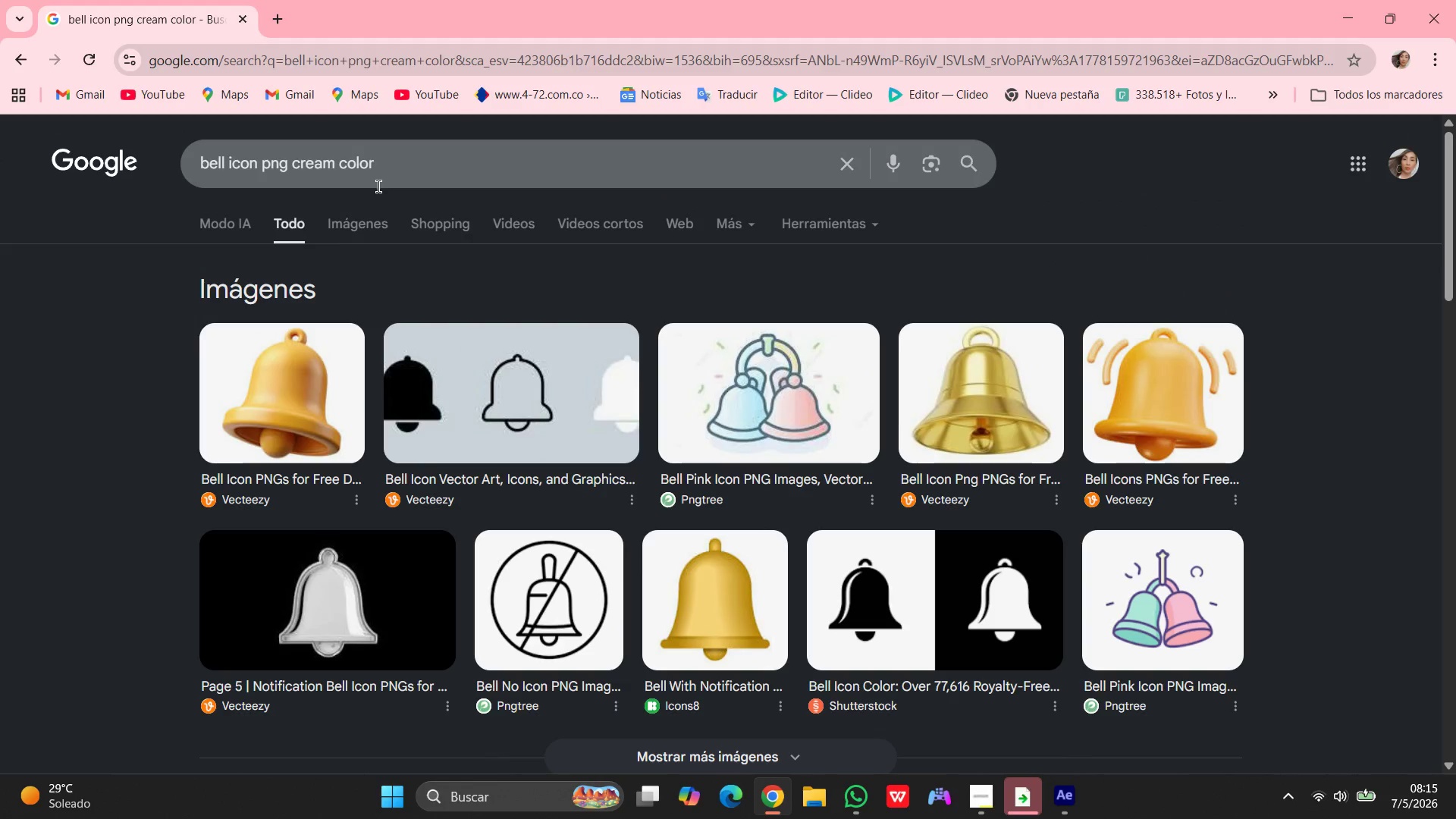 
wait(6.31)
 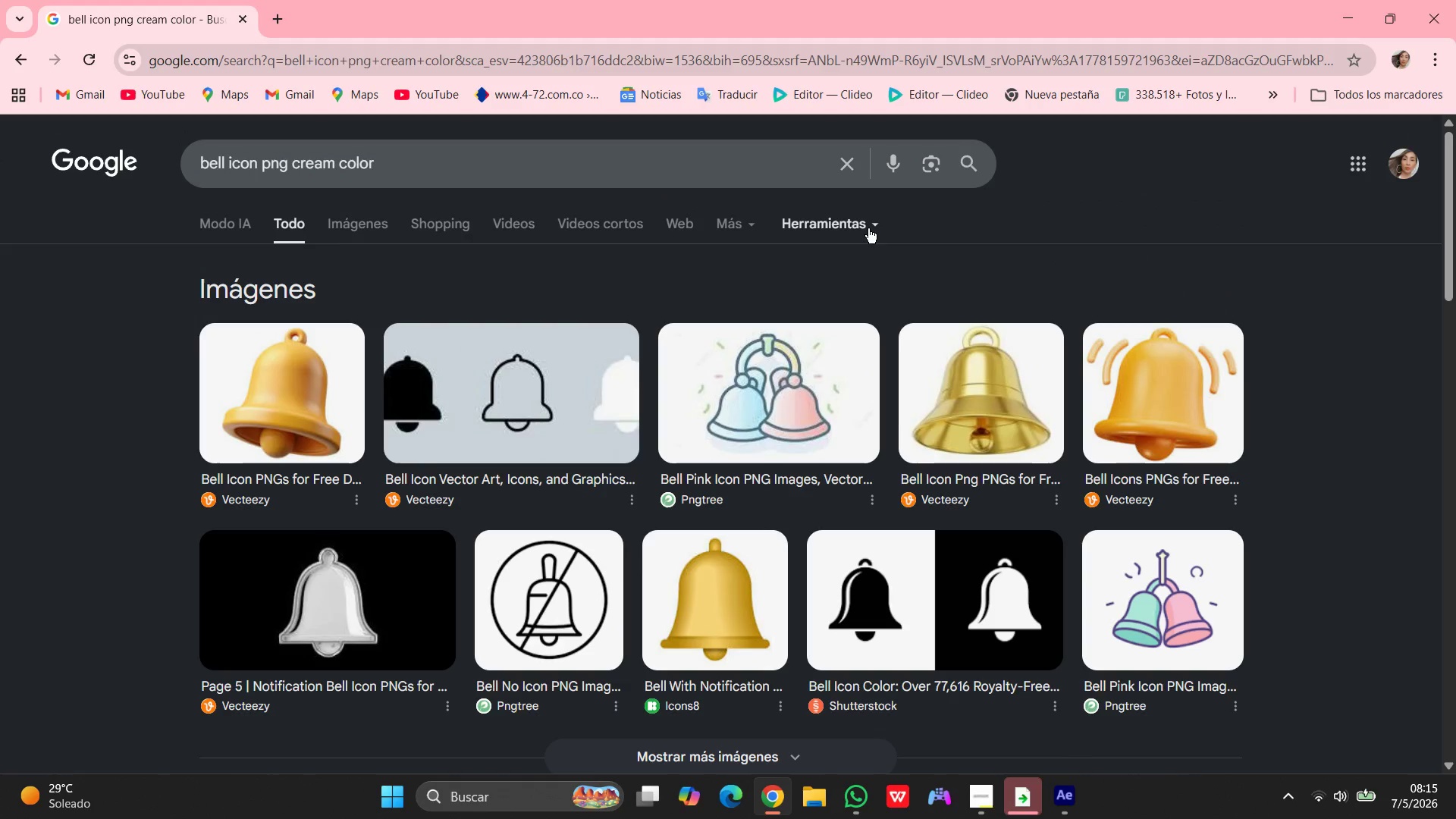 
left_click([399, 176])
 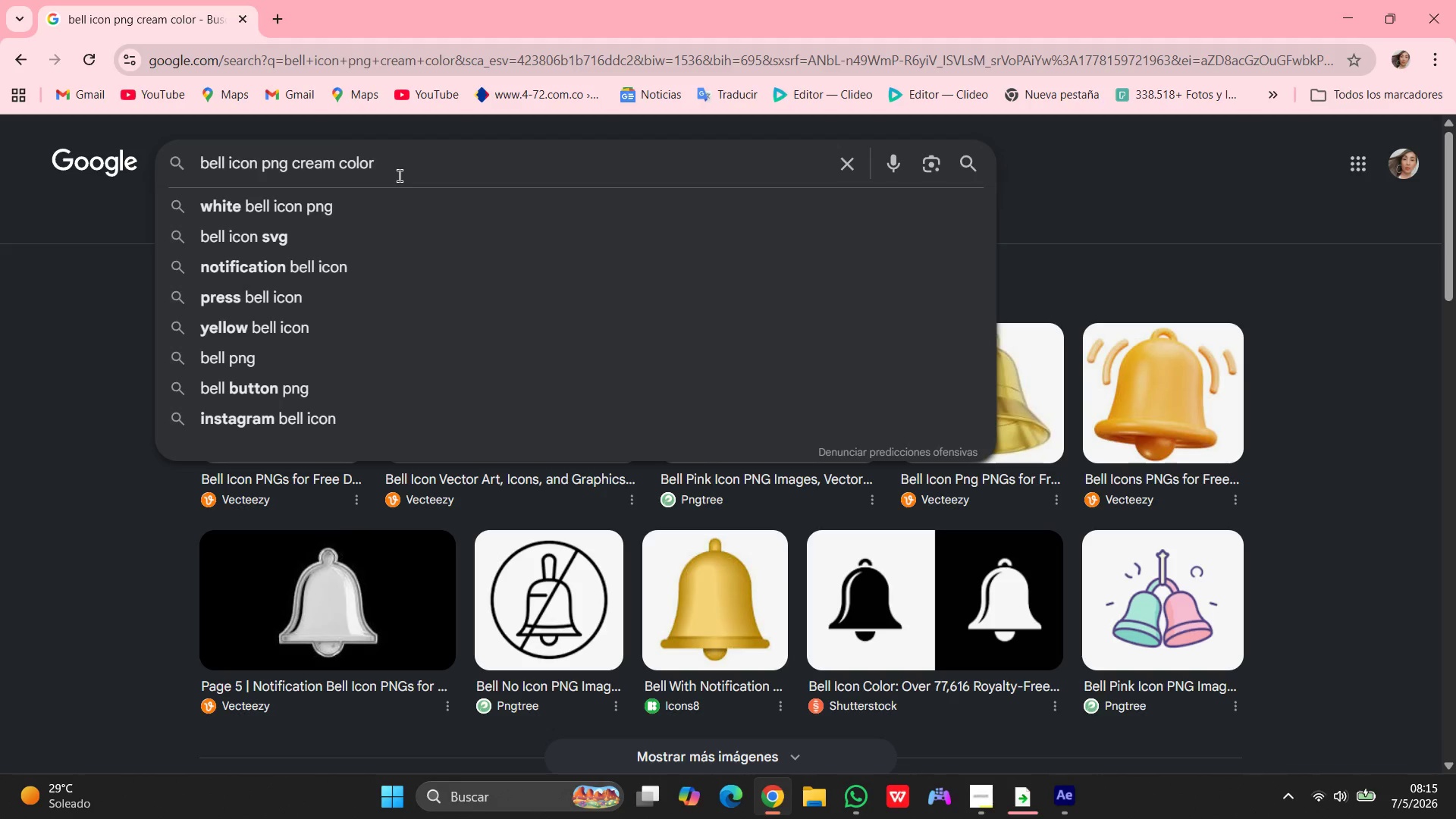 
type( tra)
 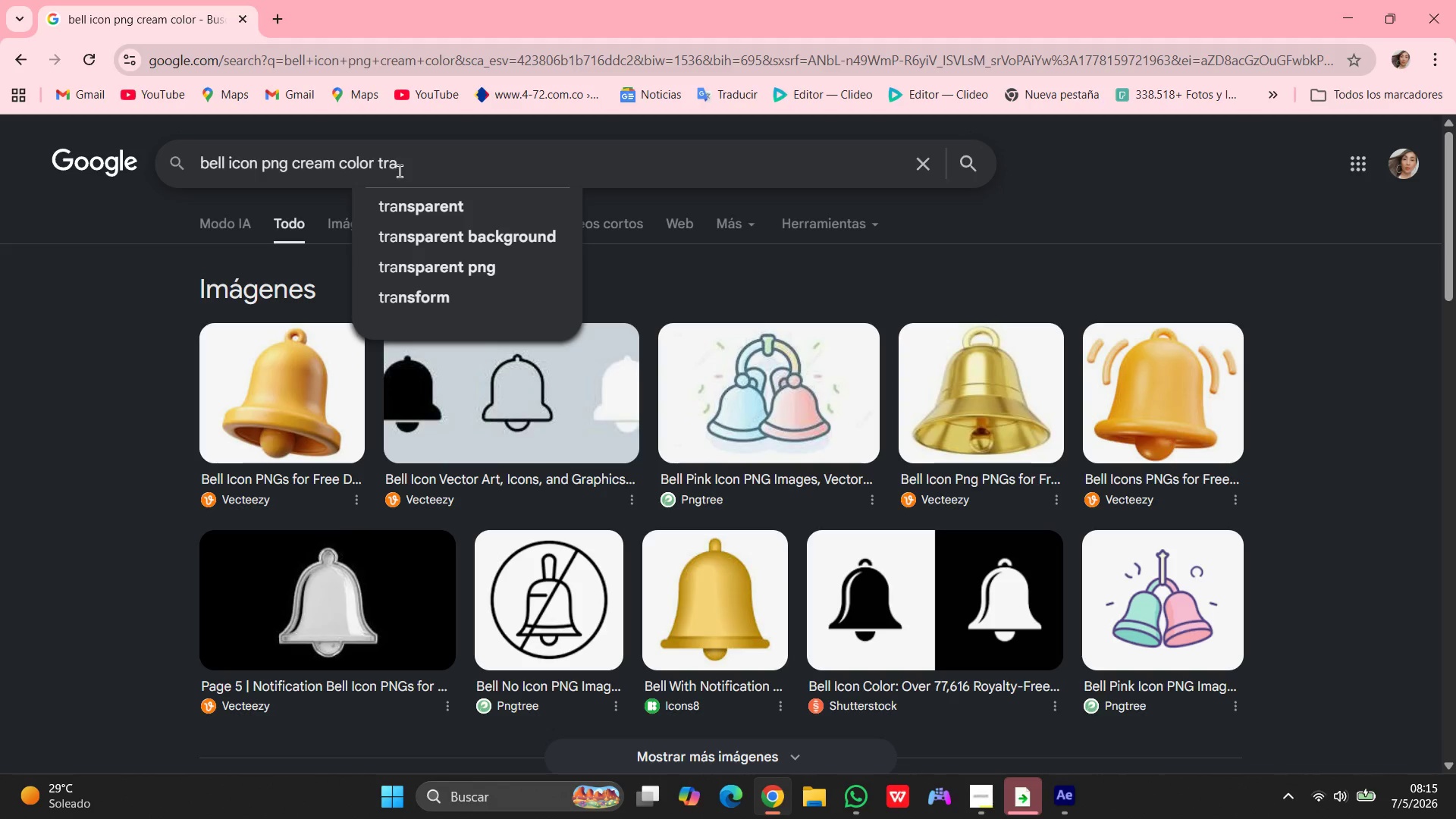 
left_click([485, 241])
 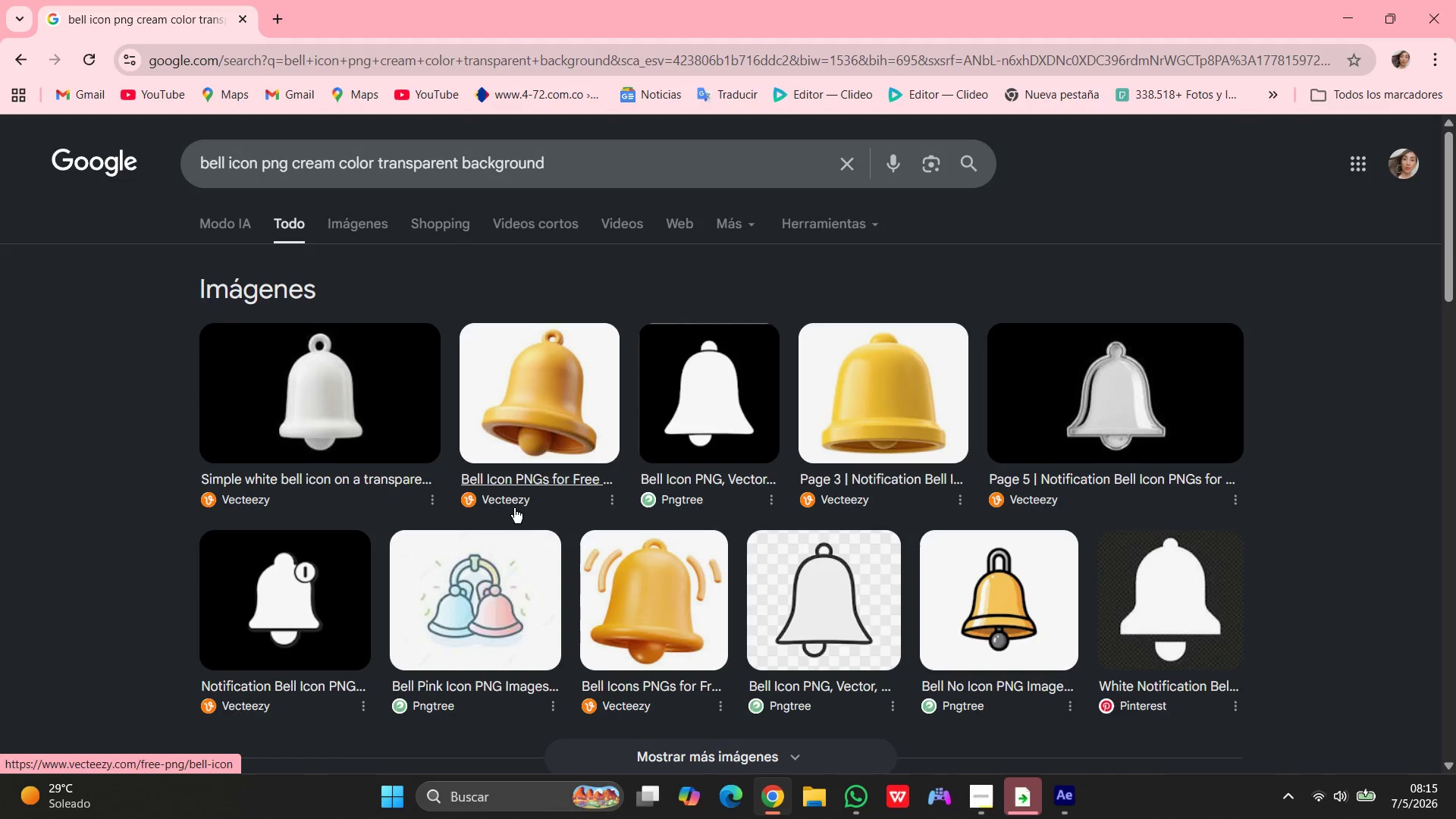 
scroll: coordinate [362, 474], scroll_direction: down, amount: 13.0
 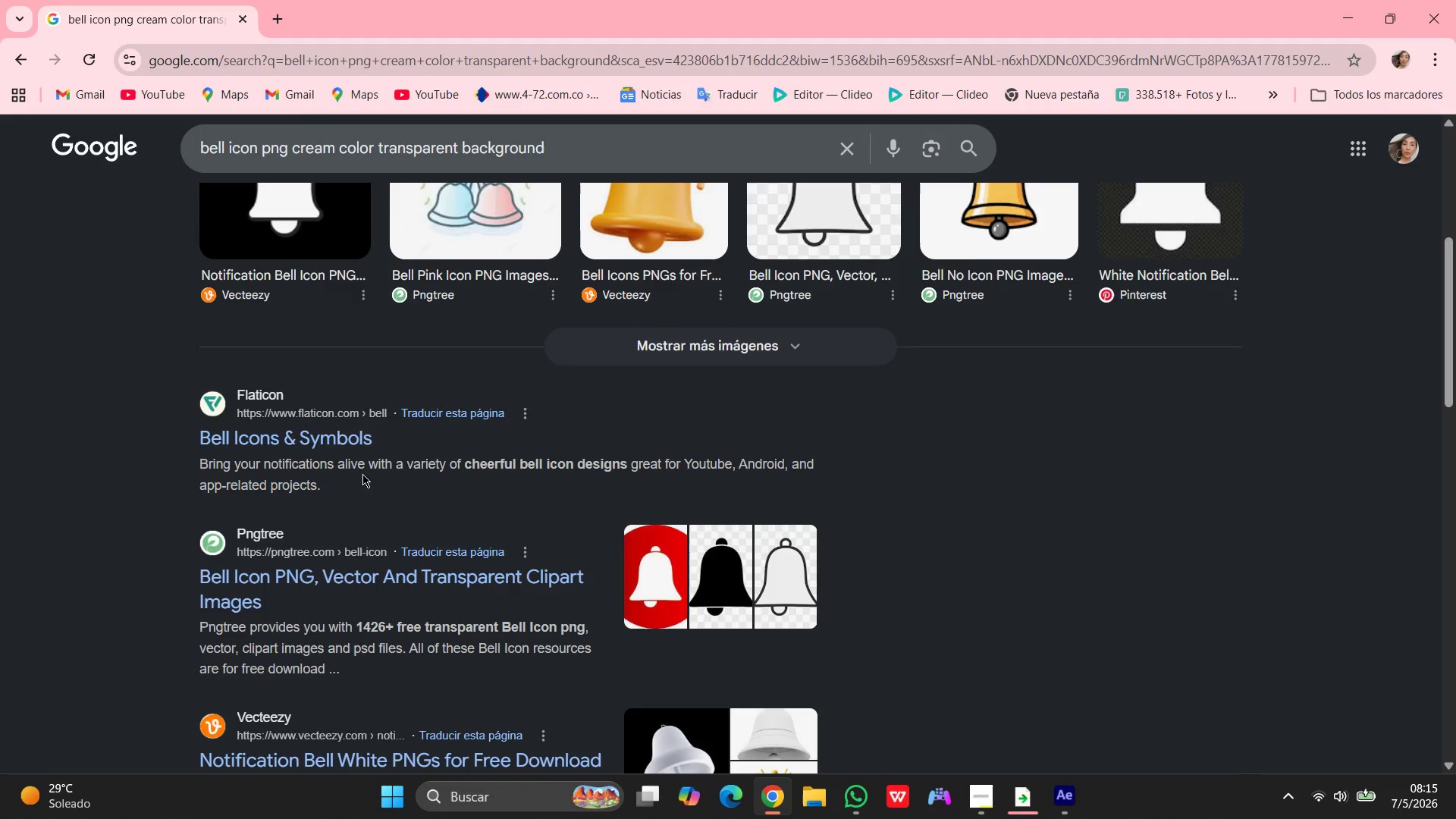 
scroll: coordinate [365, 474], scroll_direction: up, amount: 14.0
 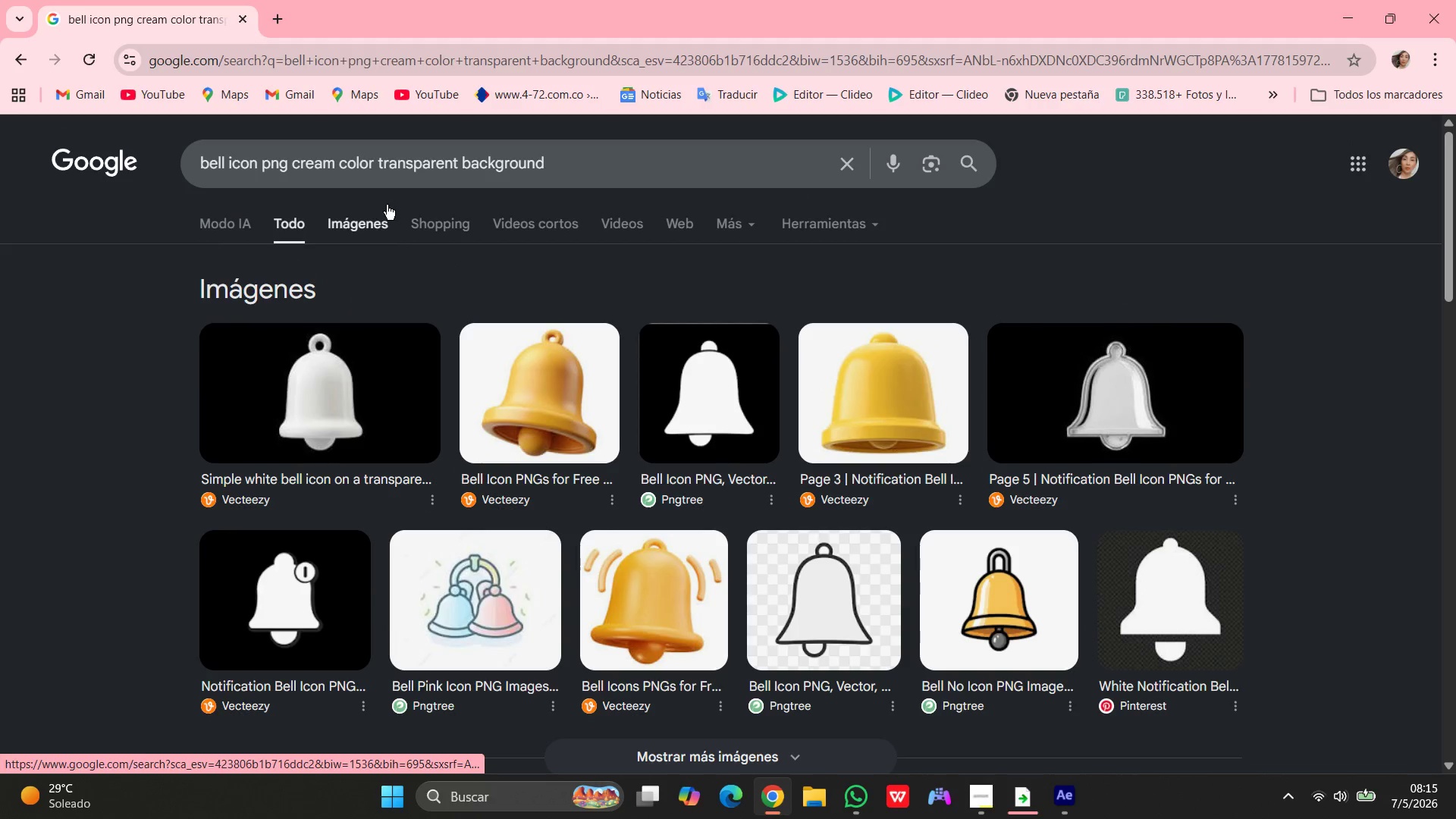 
left_click([369, 227])
 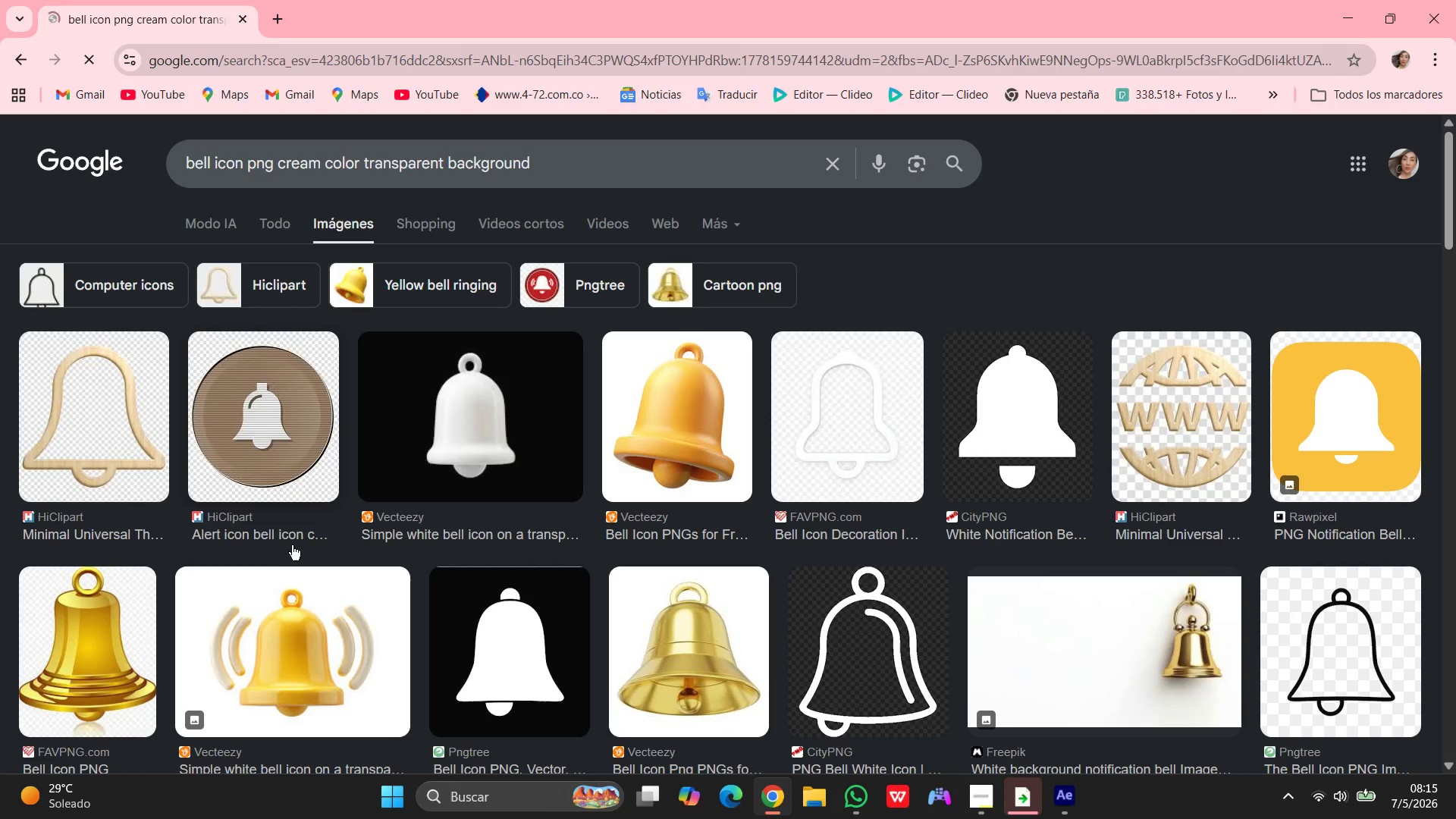 
scroll: coordinate [305, 522], scroll_direction: none, amount: 0.0
 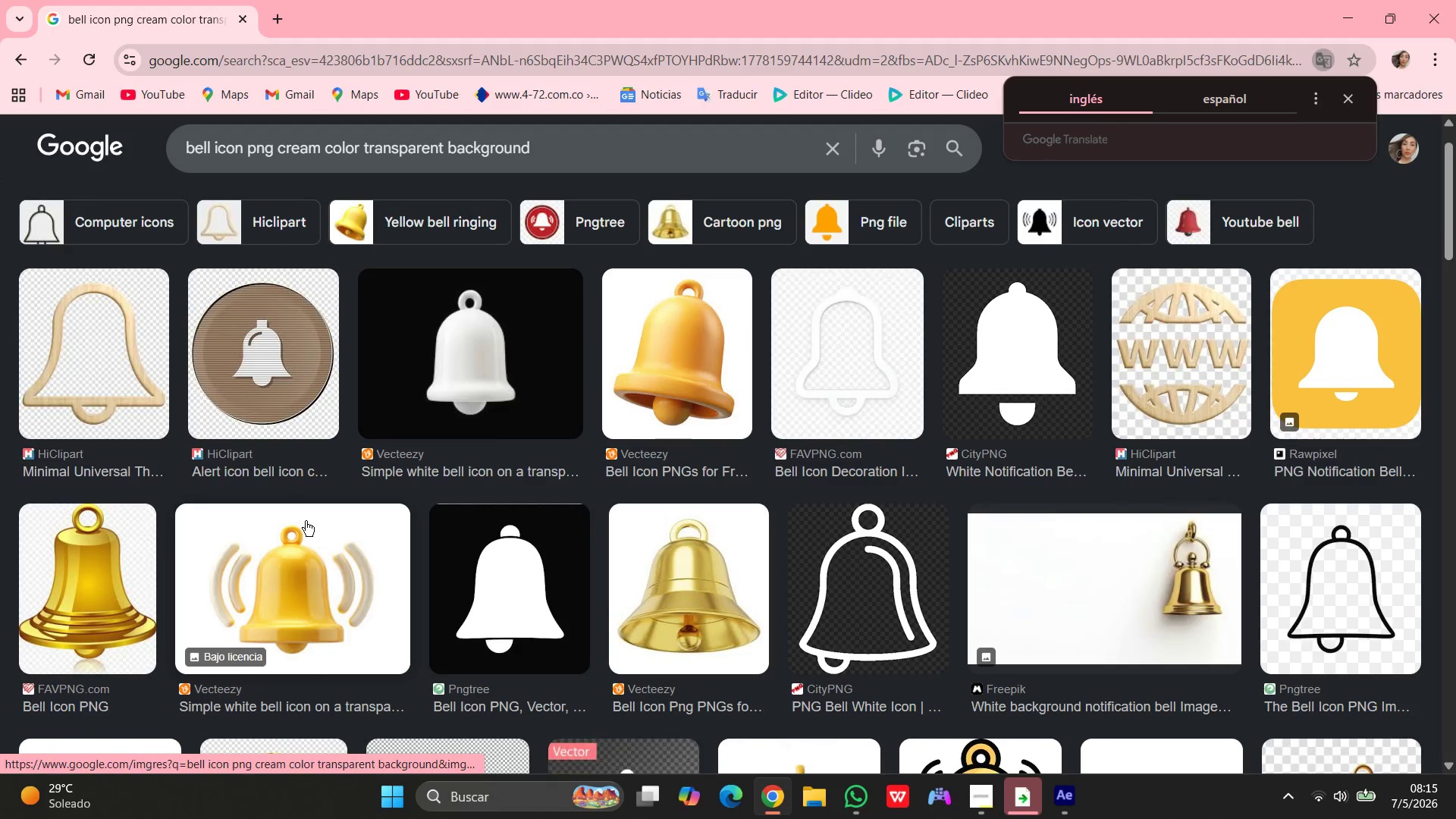 
scroll: coordinate [306, 521], scroll_direction: down, amount: 15.0
 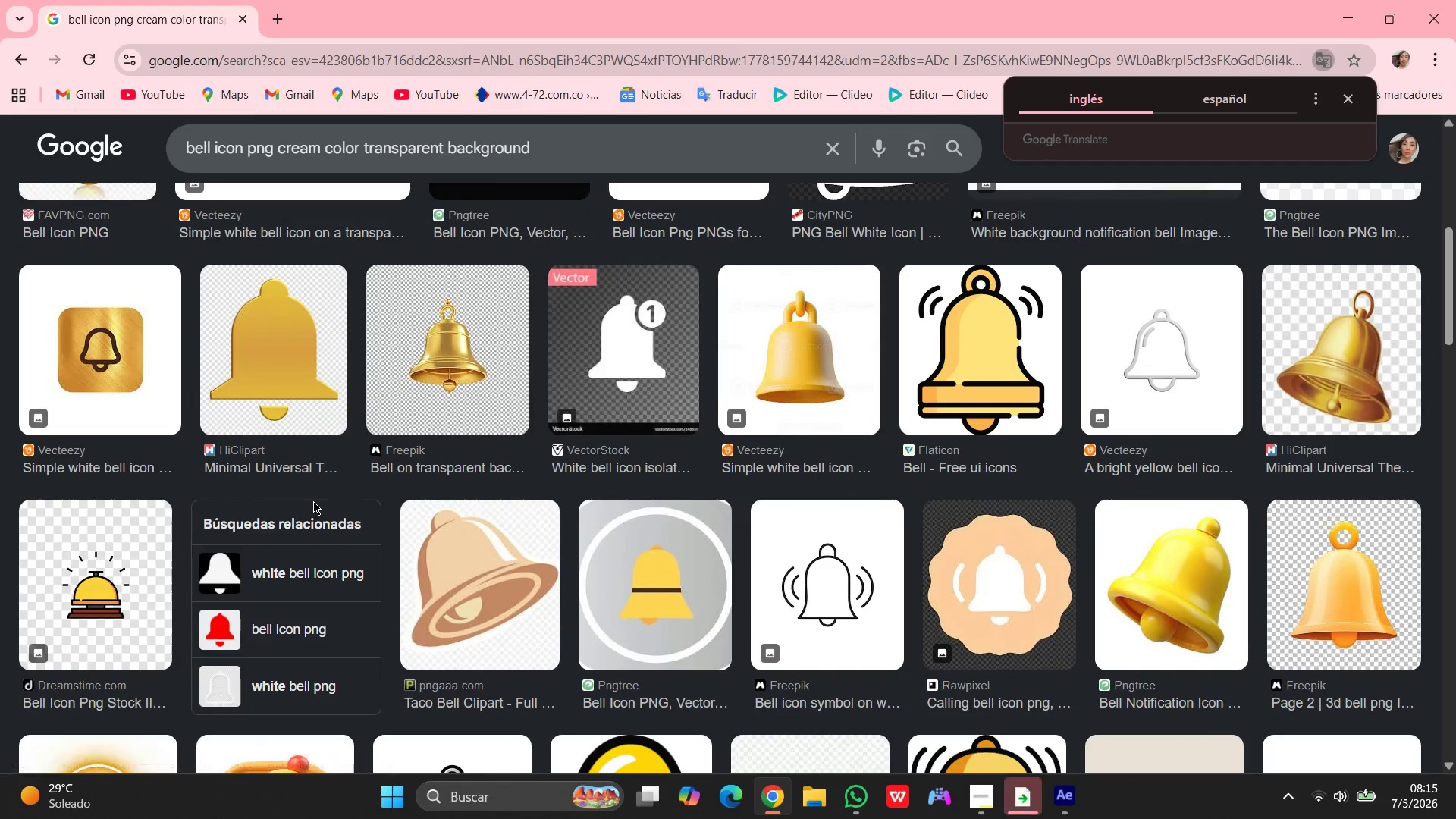 
scroll: coordinate [313, 501], scroll_direction: up, amount: 15.0
 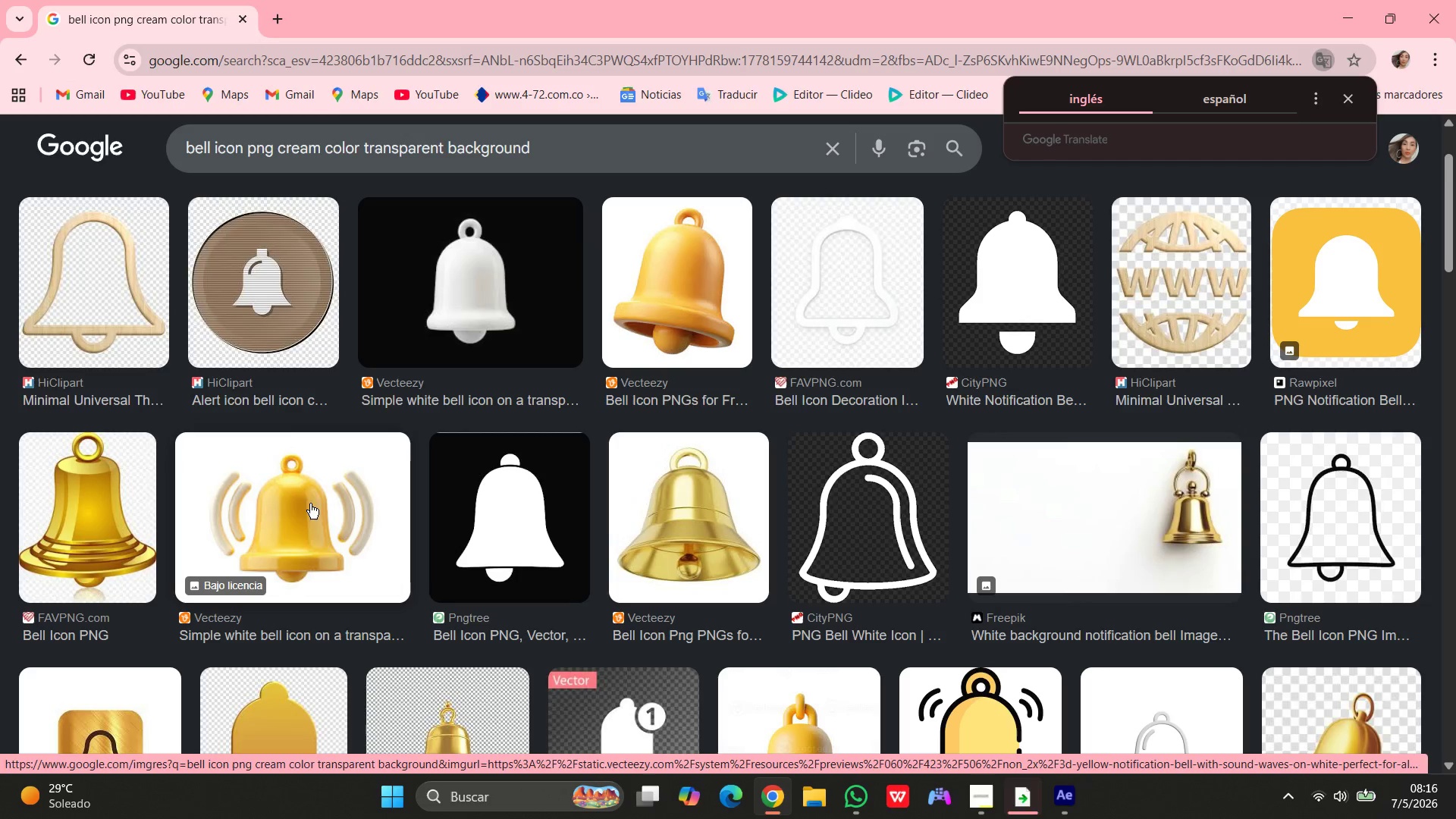 
wait(13.28)
 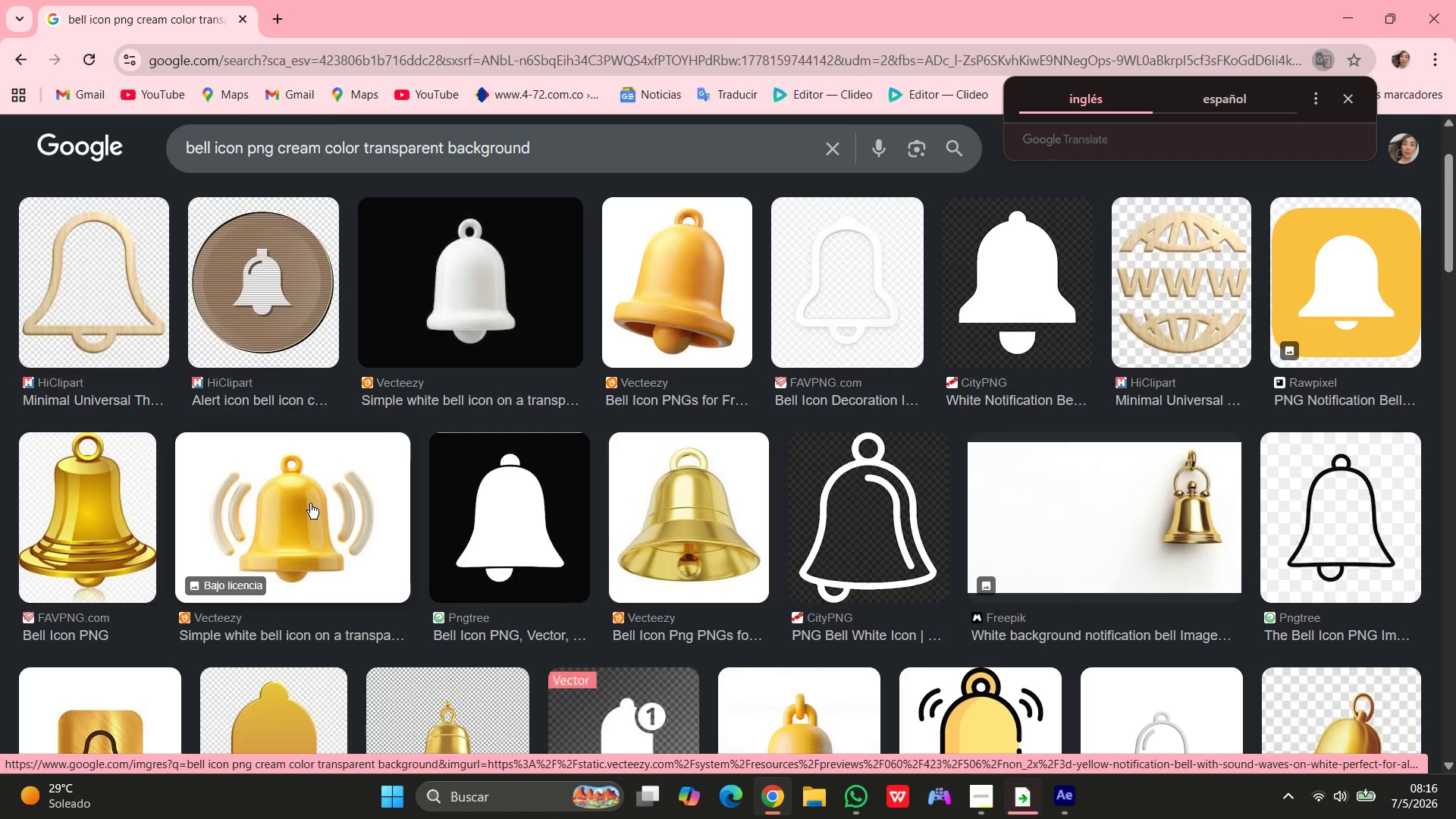 
left_click([1072, 795])
 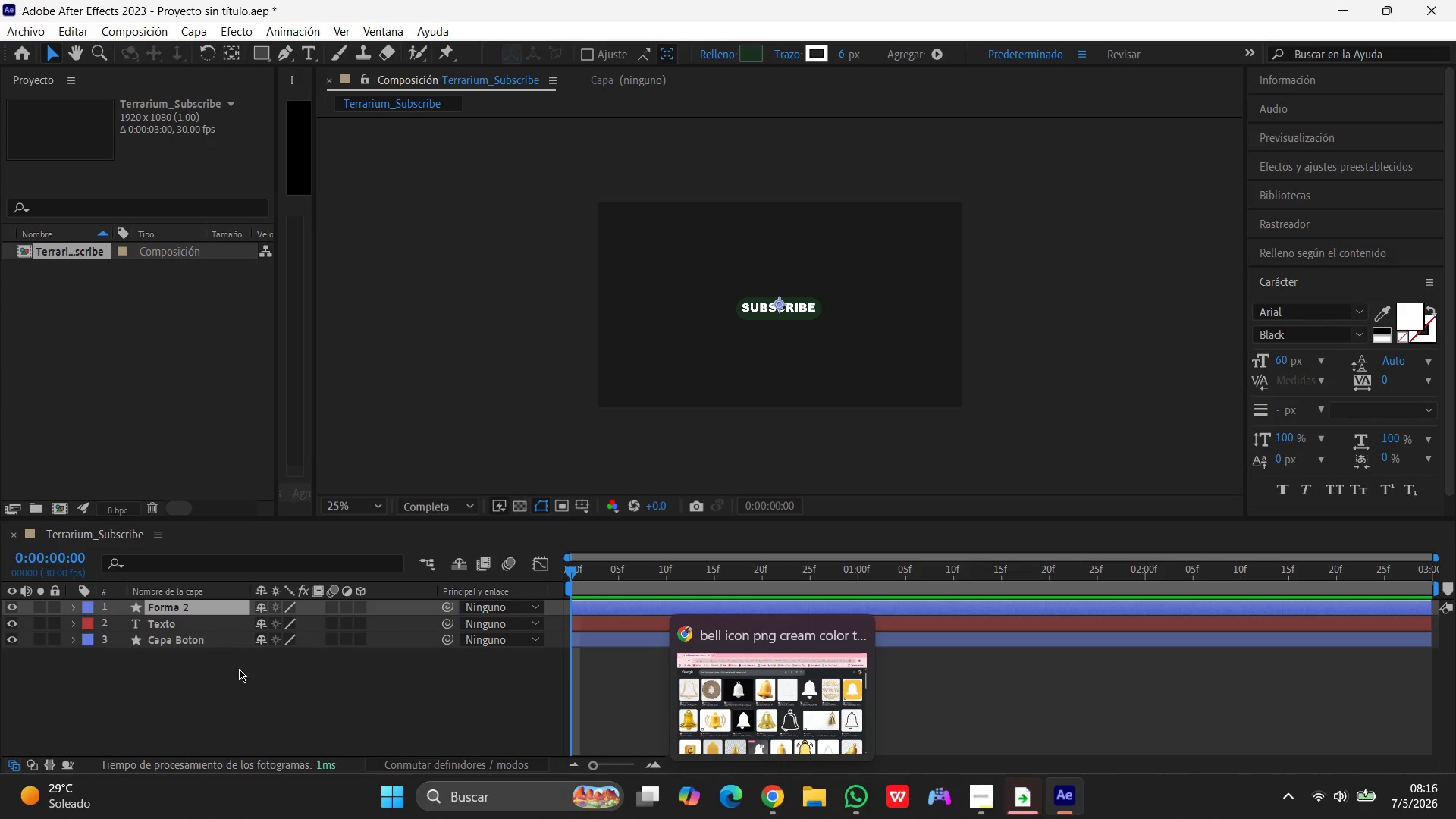 
left_click([212, 608])
 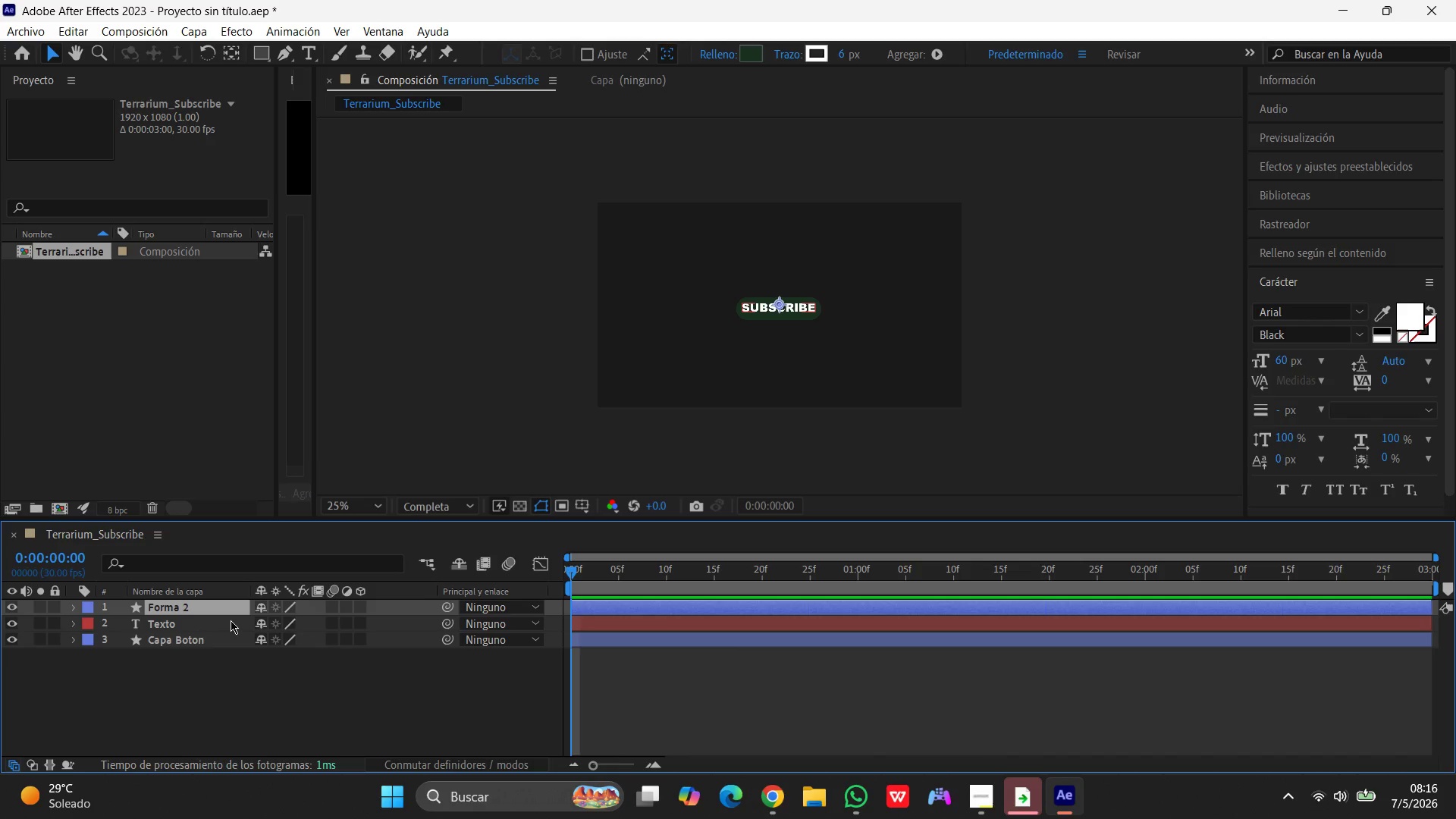 
key(Delete)
 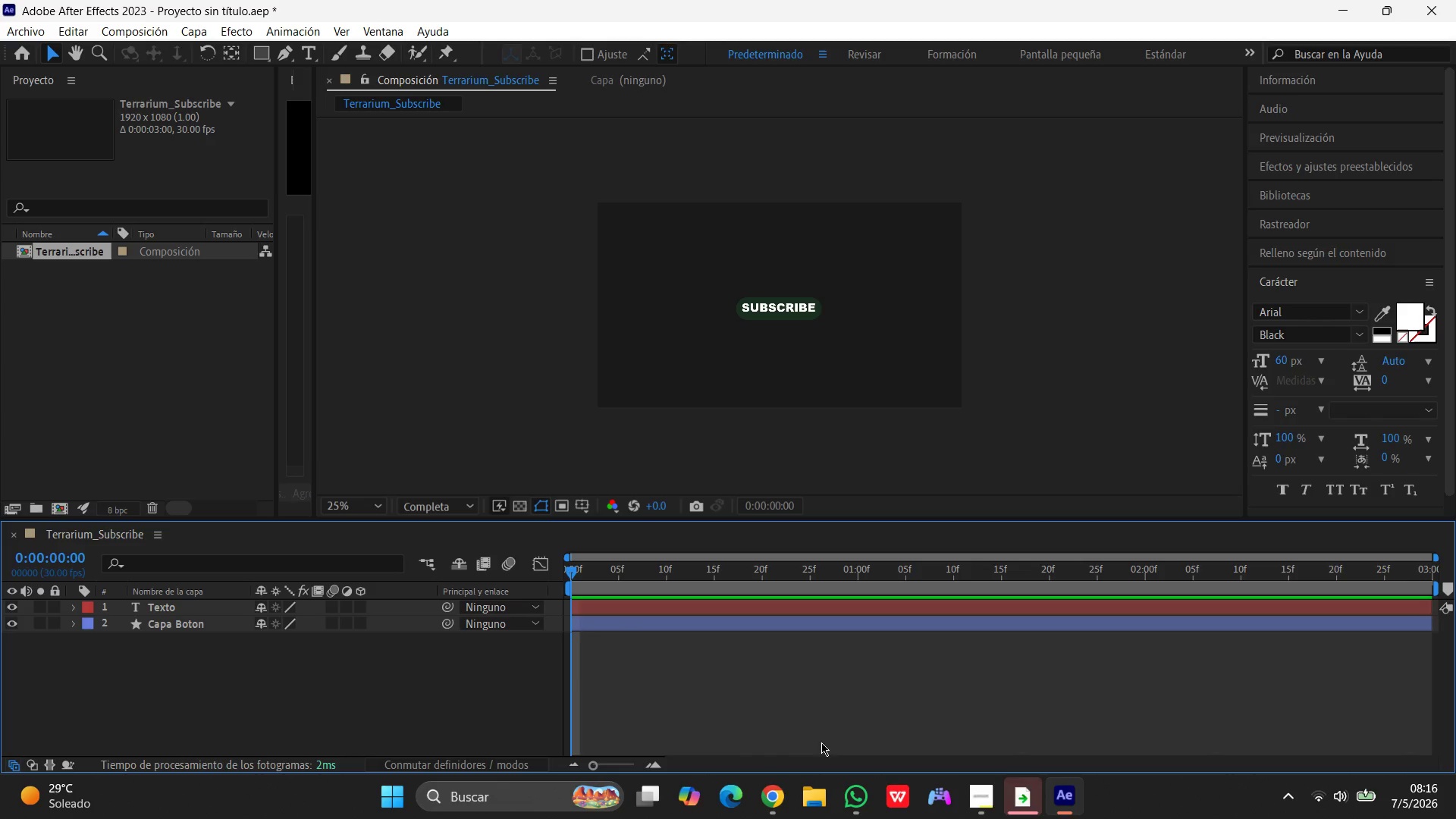 
wait(5.2)
 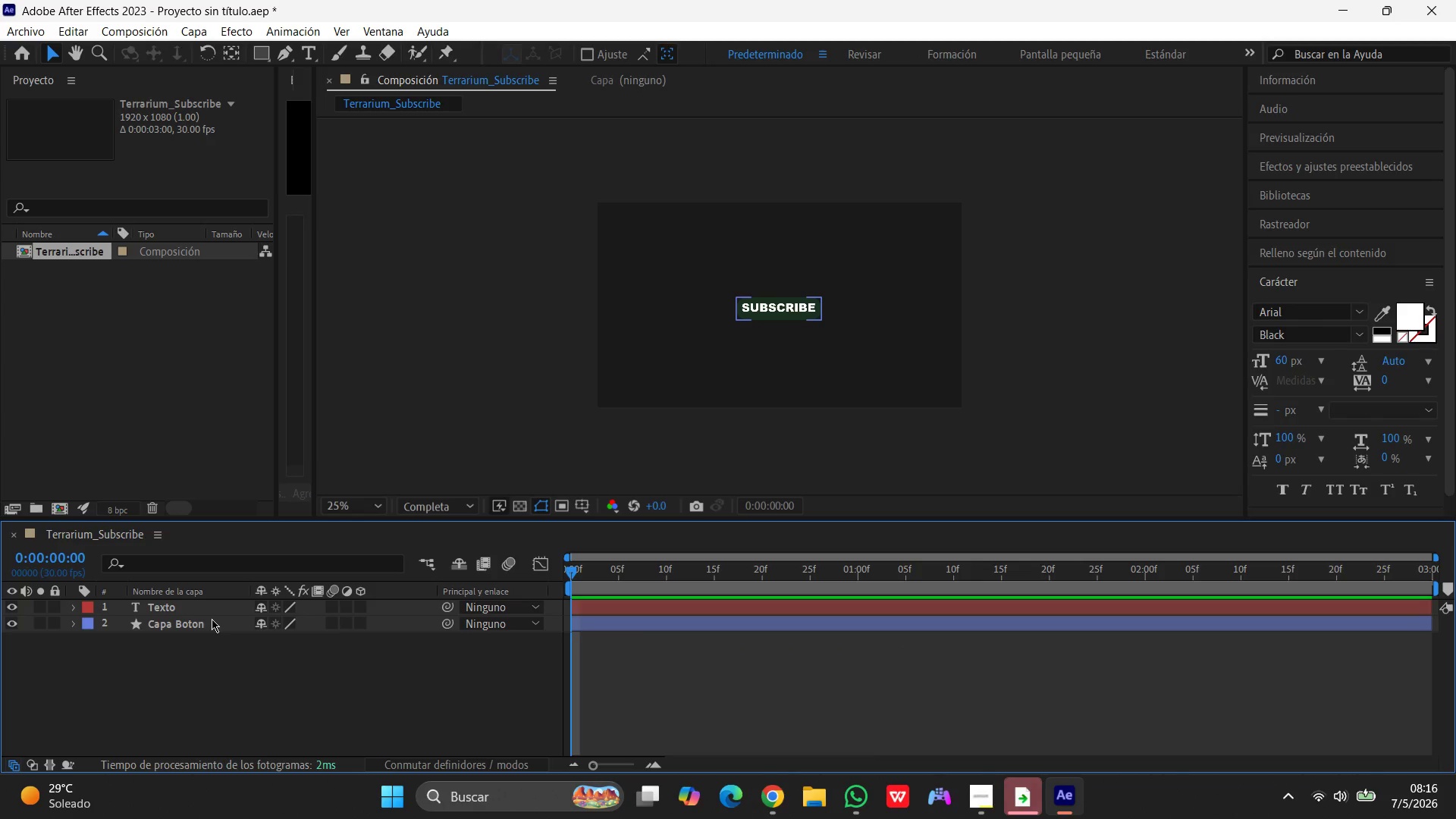 
left_click([761, 799])
 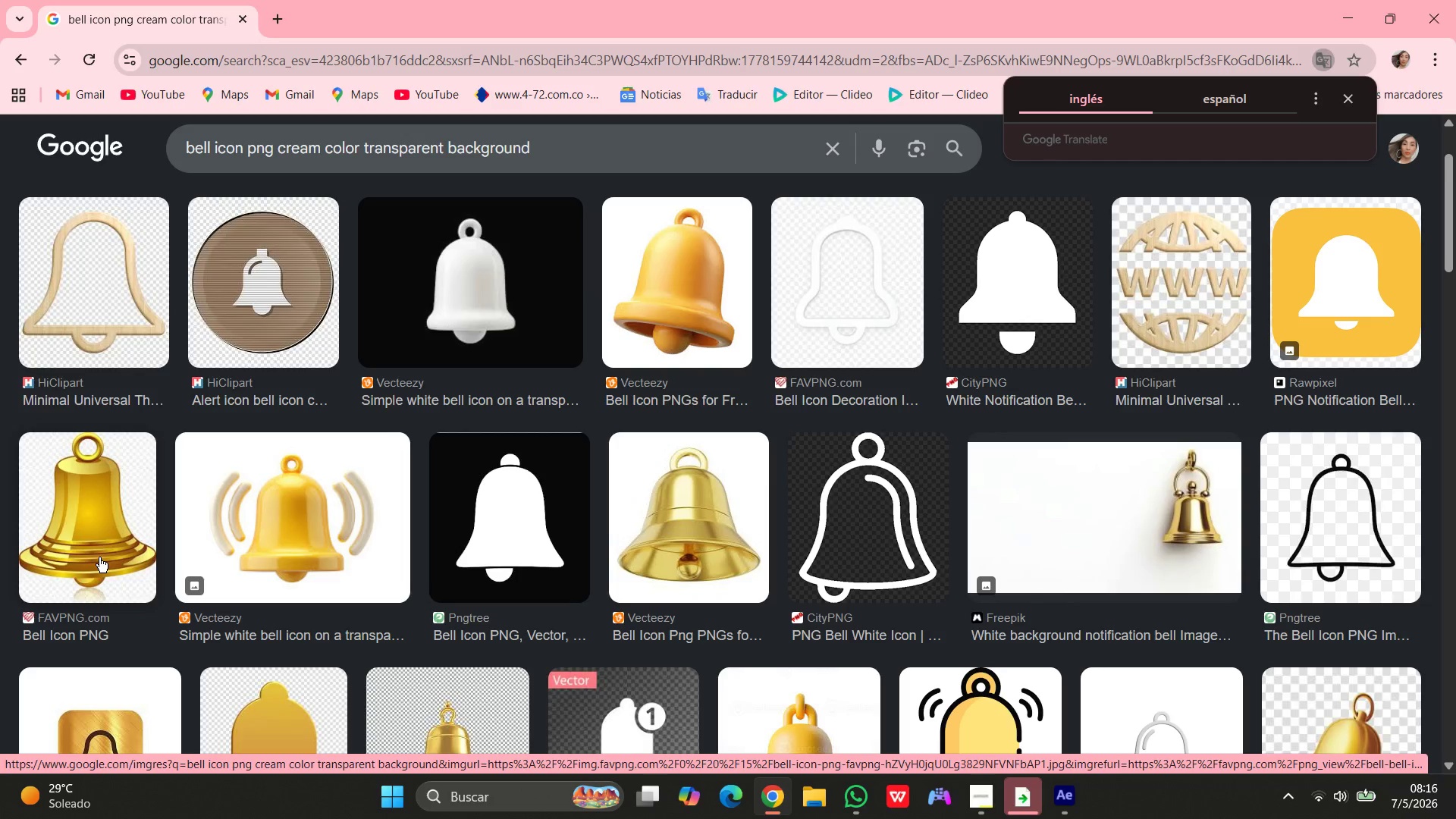 
wait(24.45)
 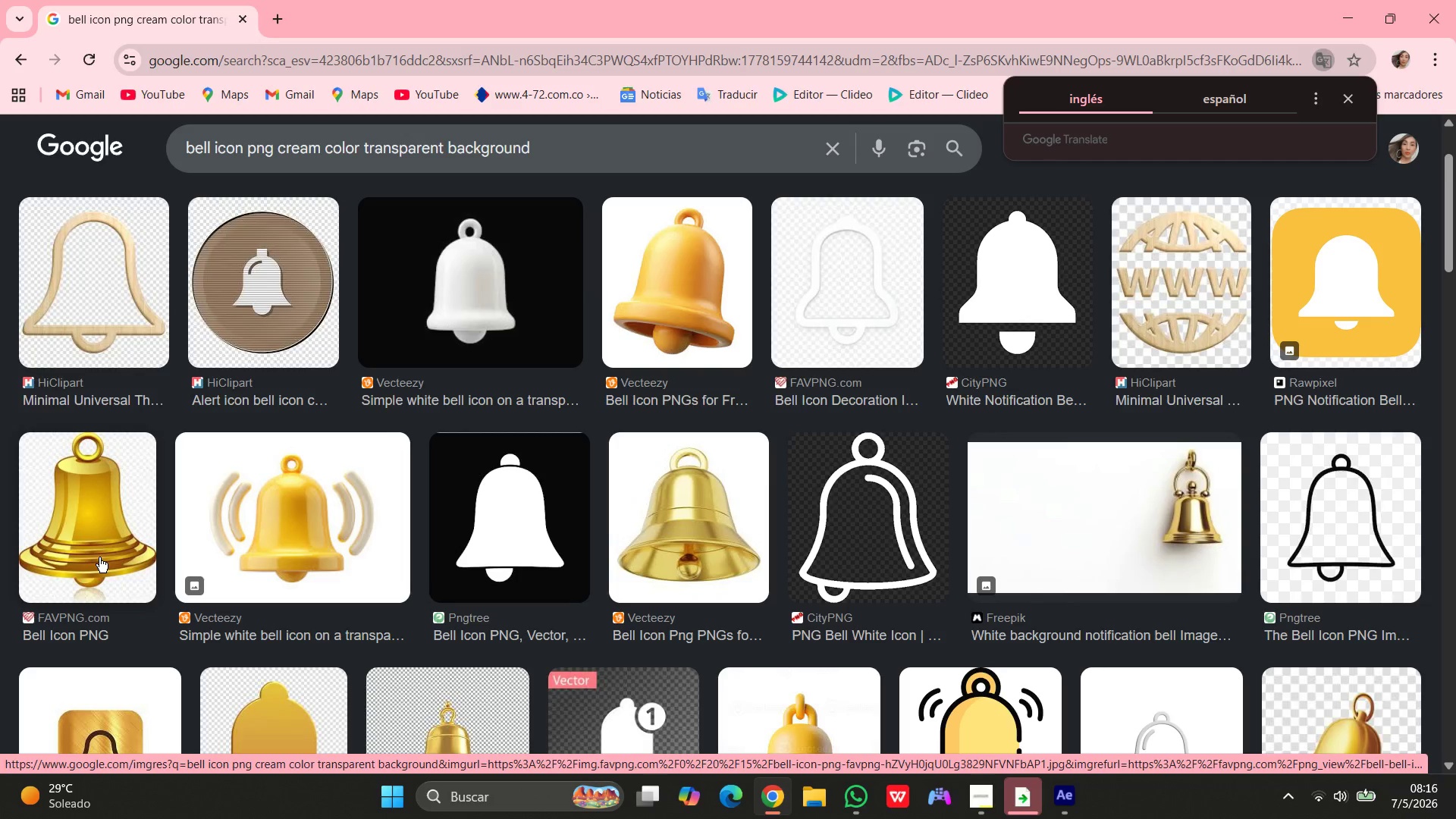 
left_click([323, 534])
 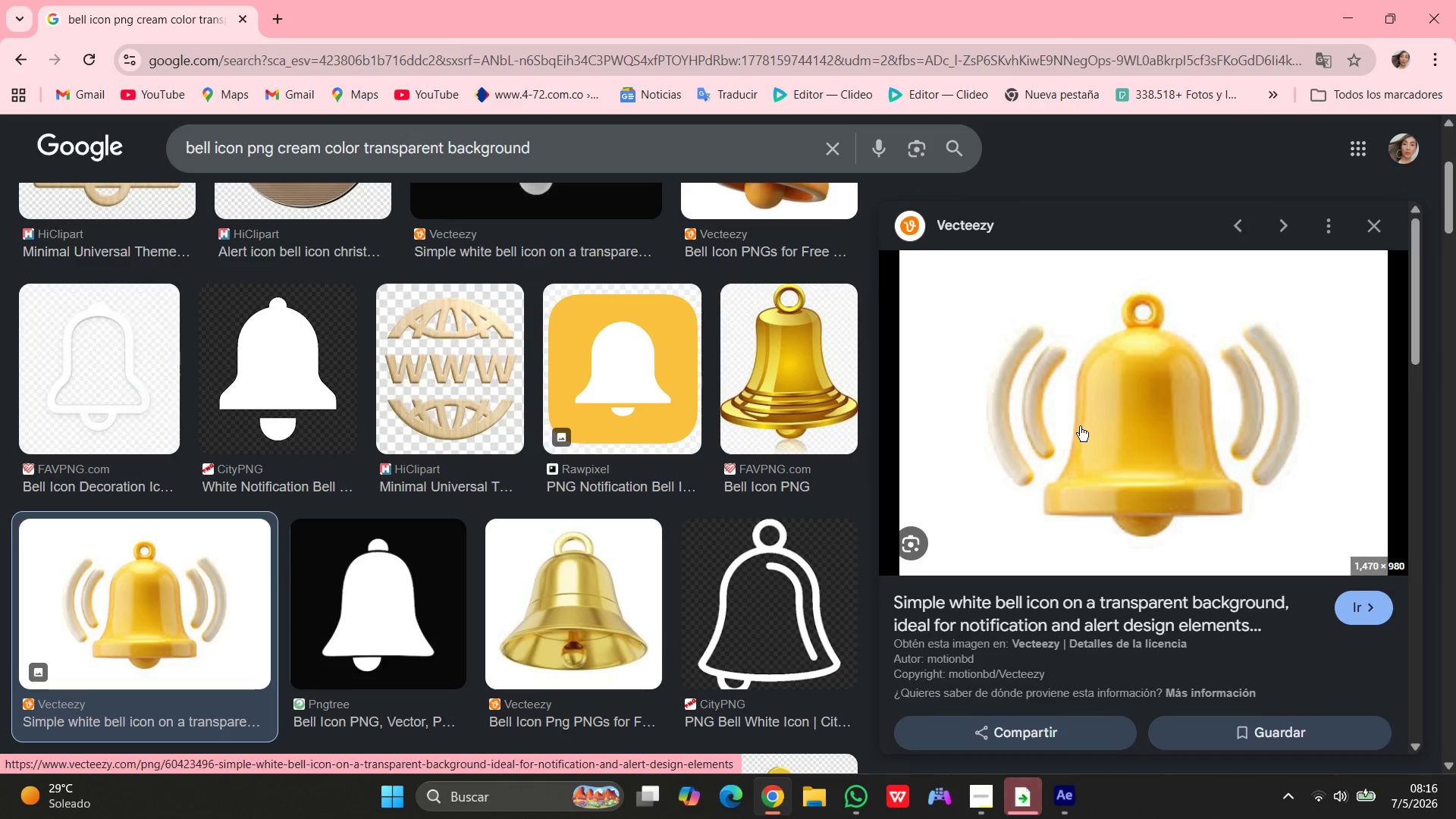 
right_click([1078, 425])
 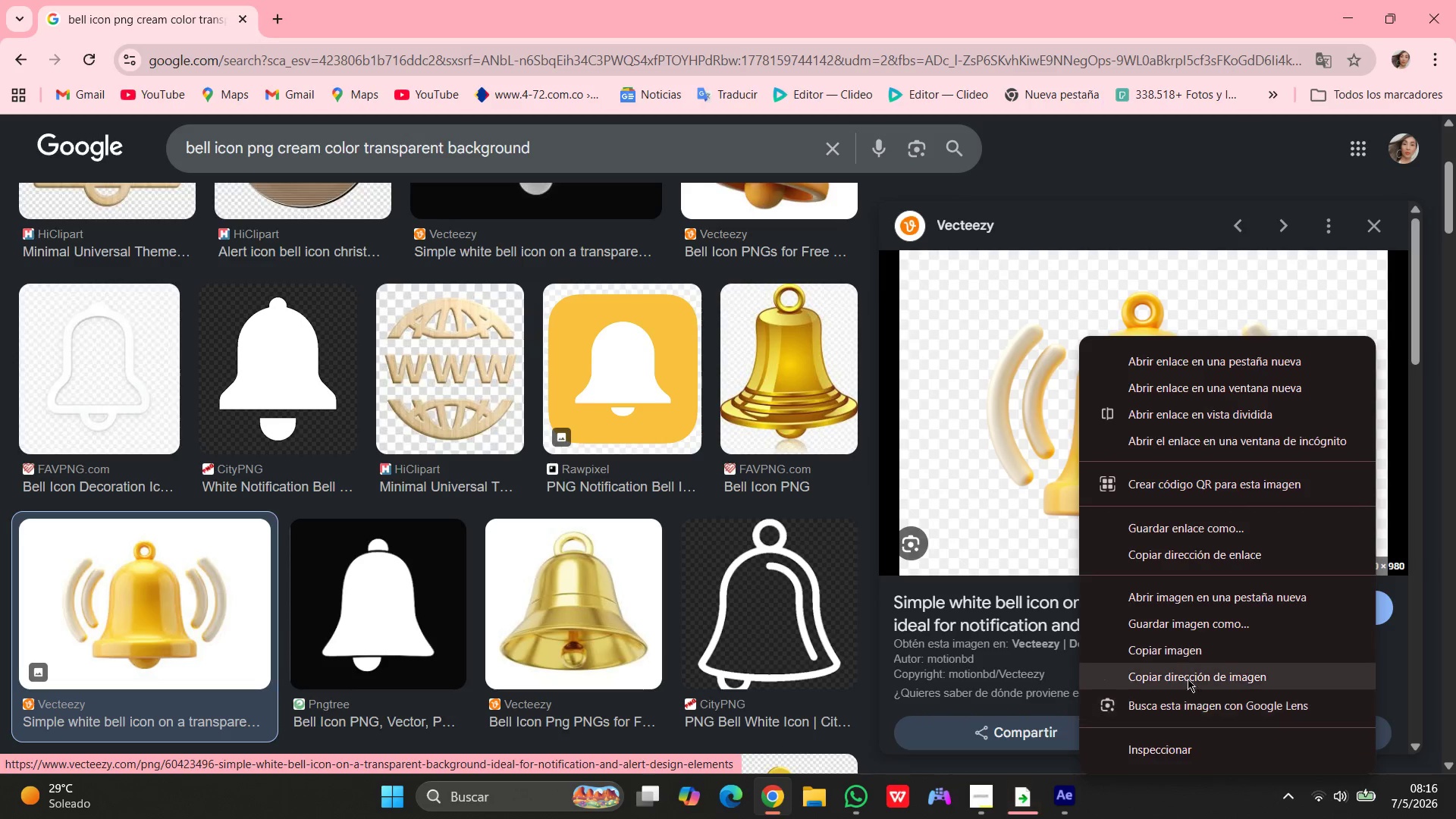 
left_click([1185, 626])
 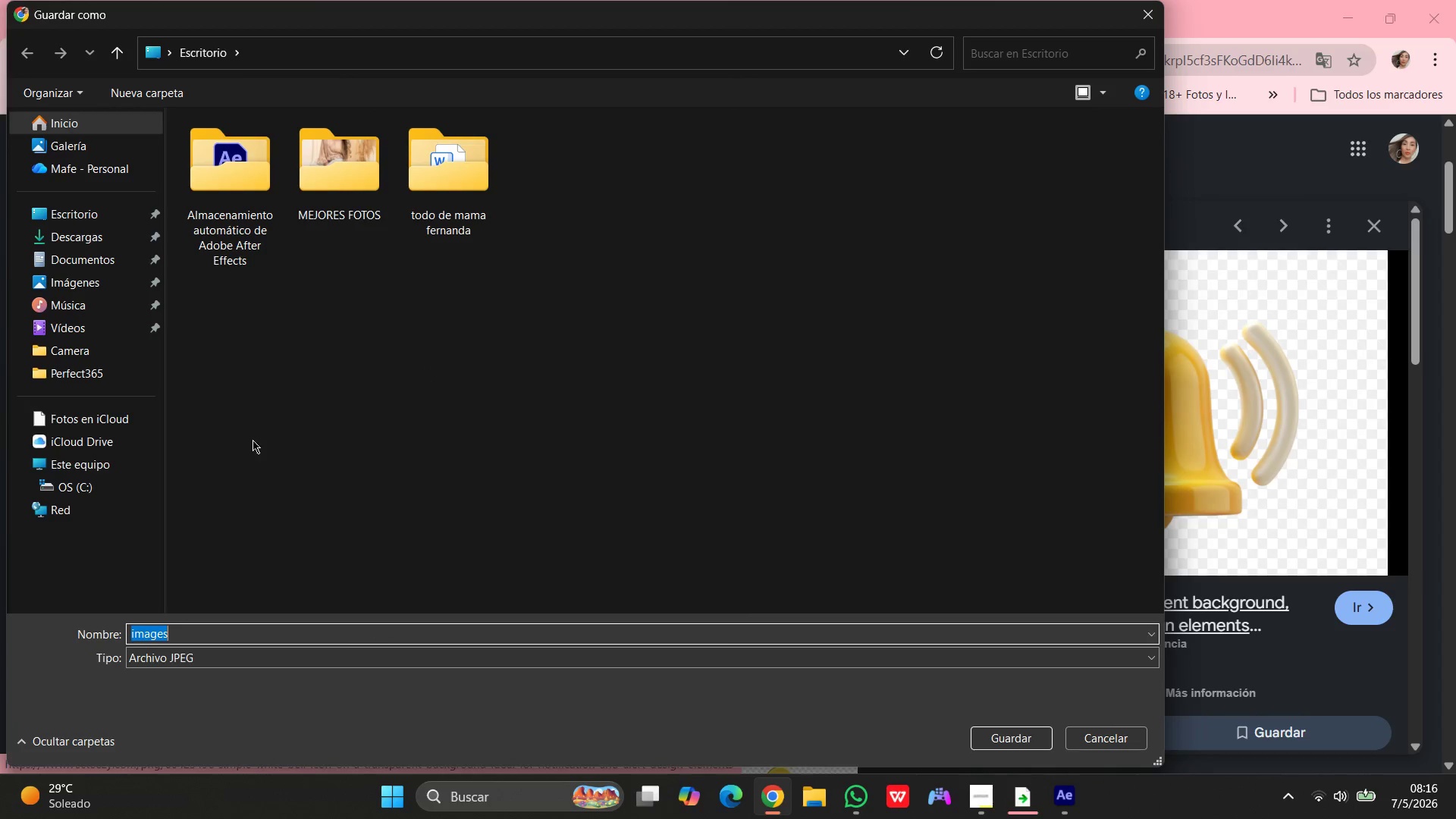 
left_click([1110, 736])
 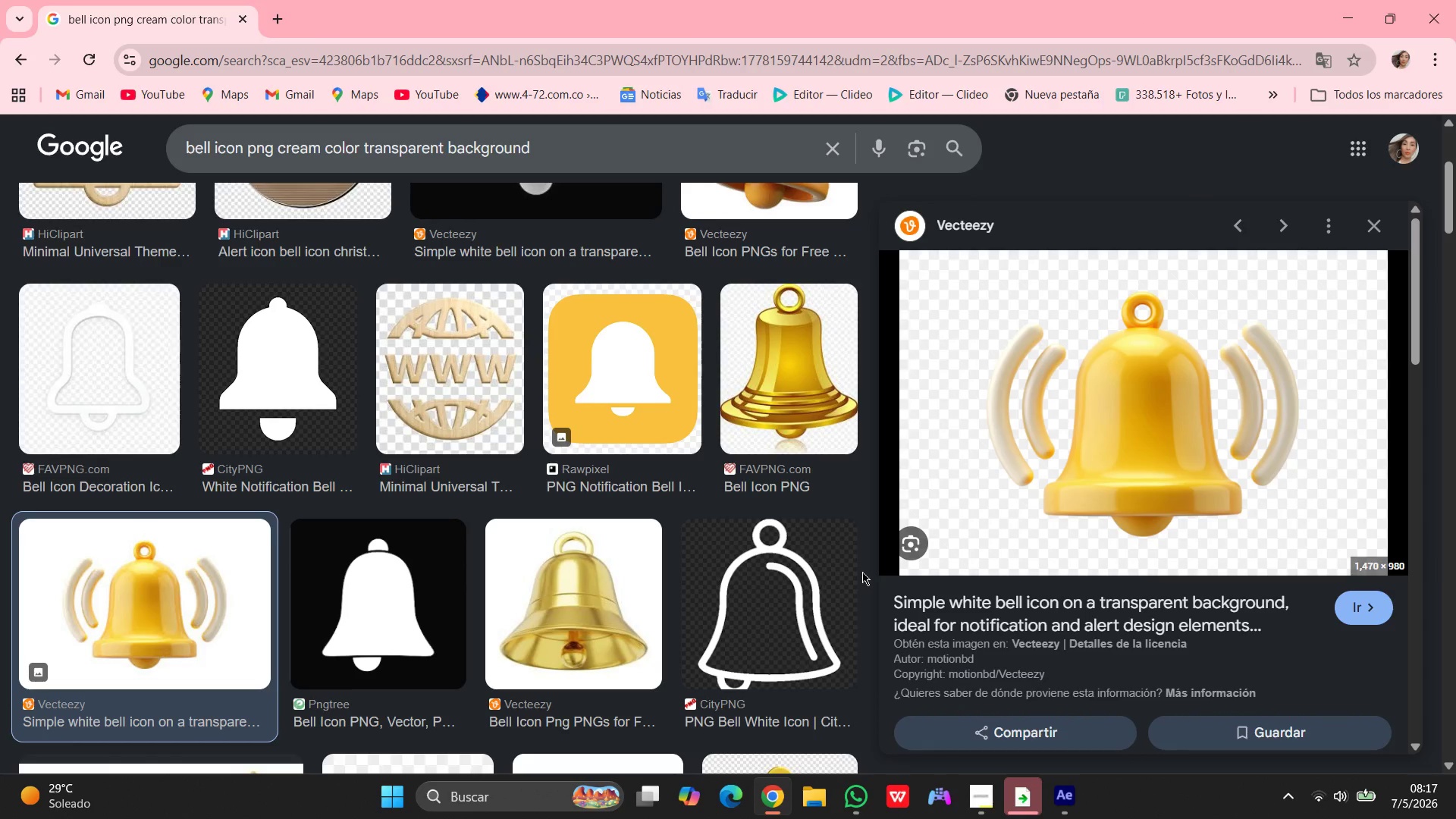 
wait(6.2)
 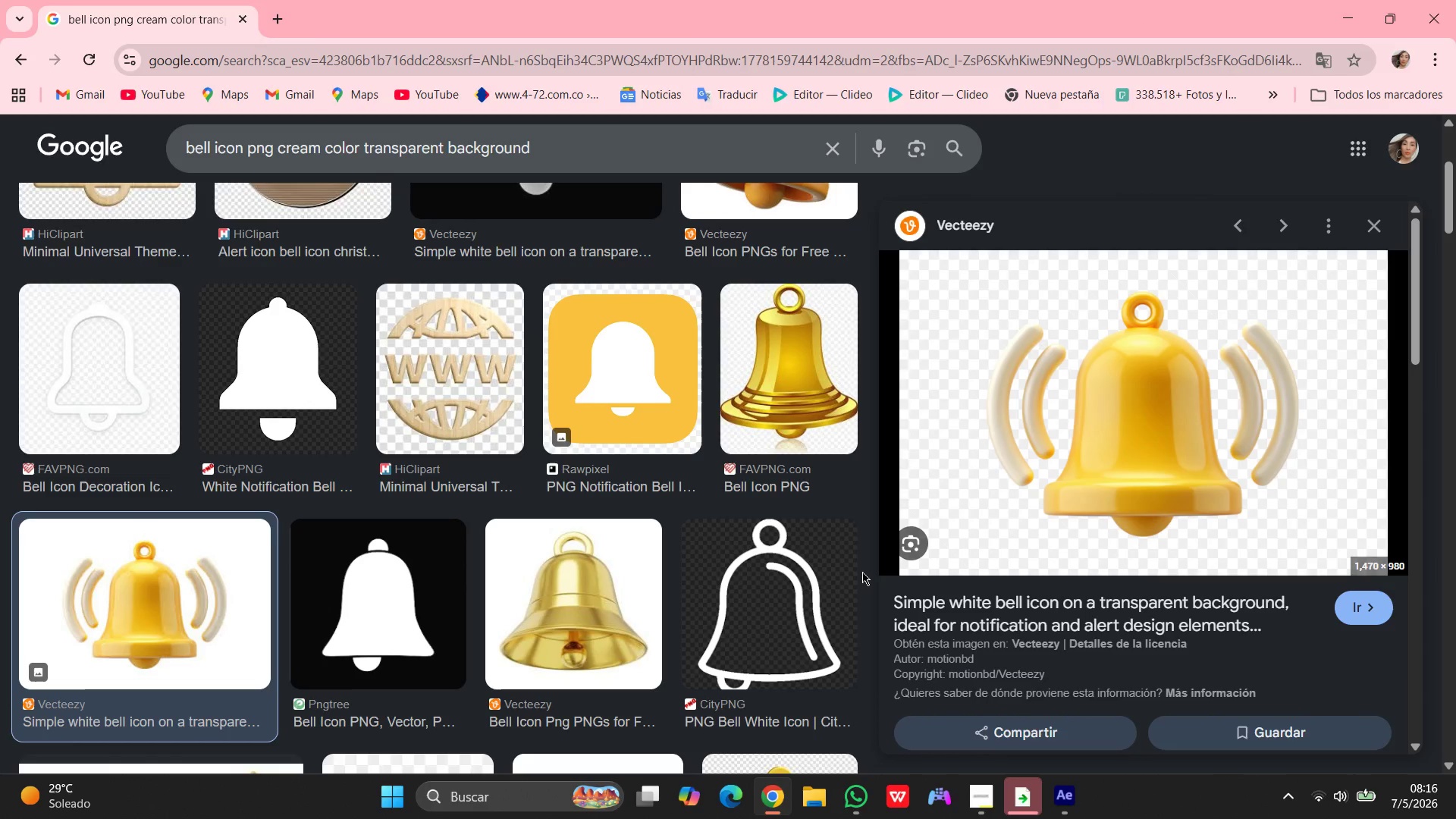 
scroll: coordinate [720, 538], scroll_direction: up, amount: 12.0
 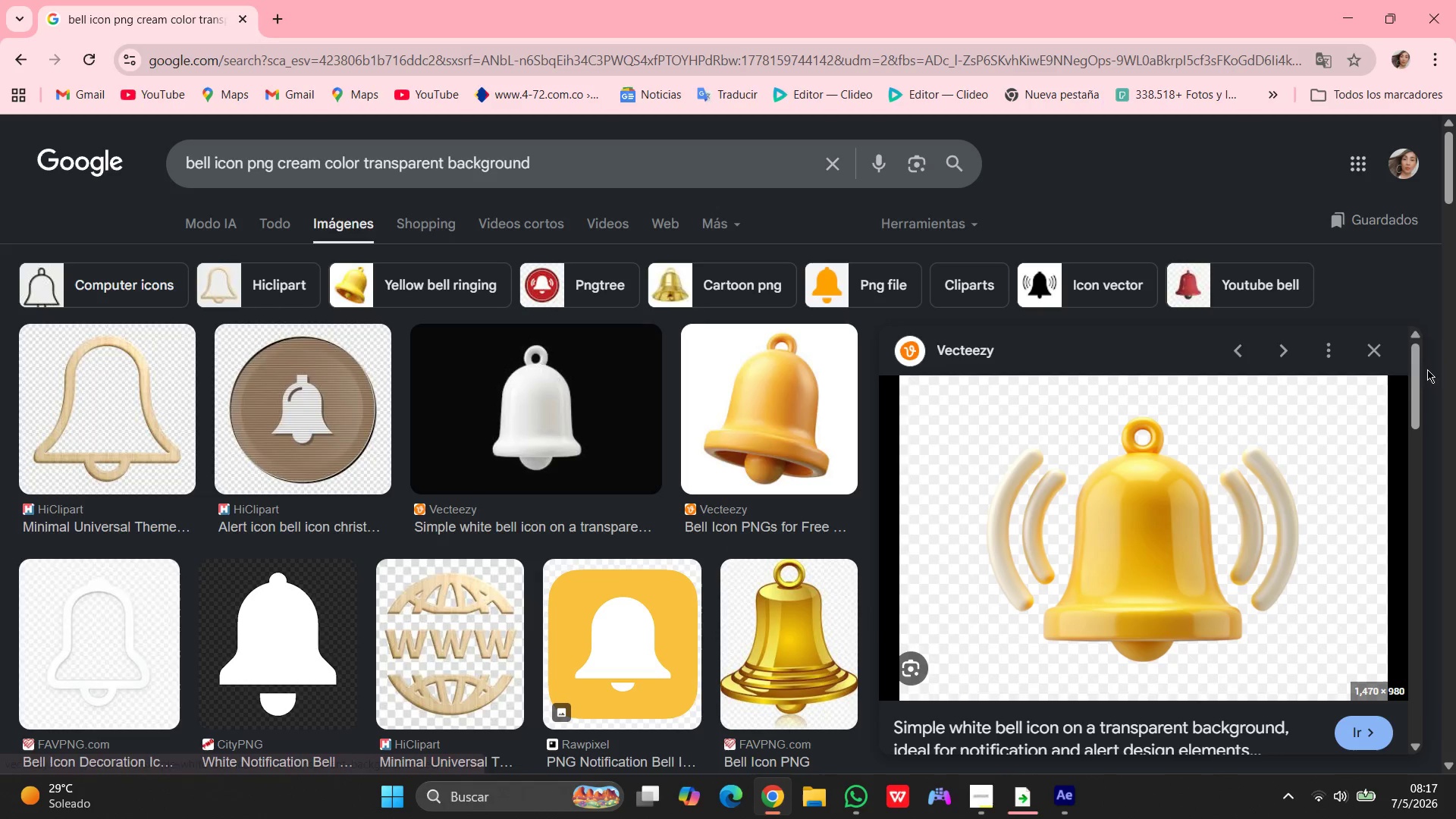 
left_click([1383, 353])
 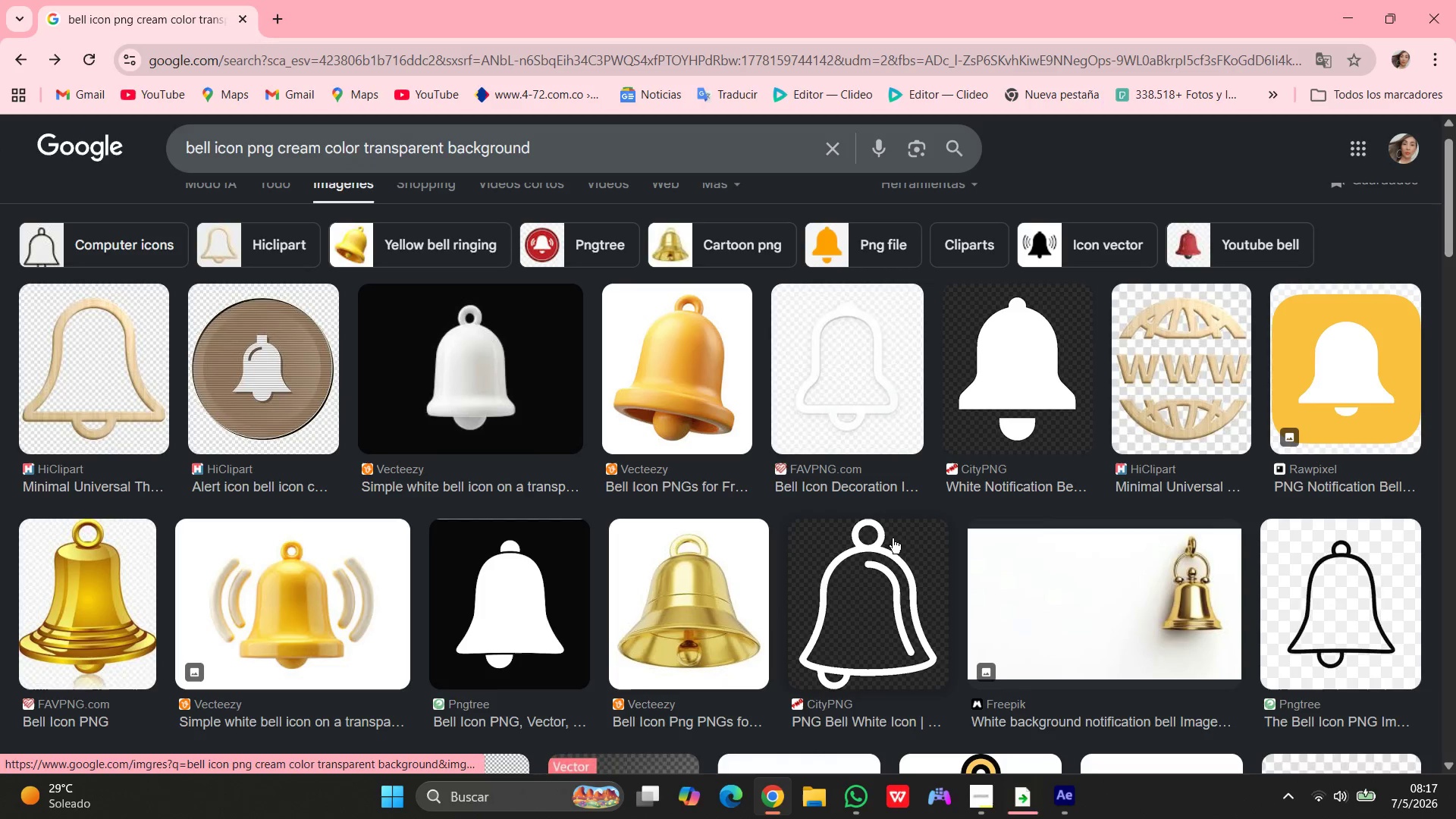 
scroll: coordinate [893, 538], scroll_direction: down, amount: 10.0
 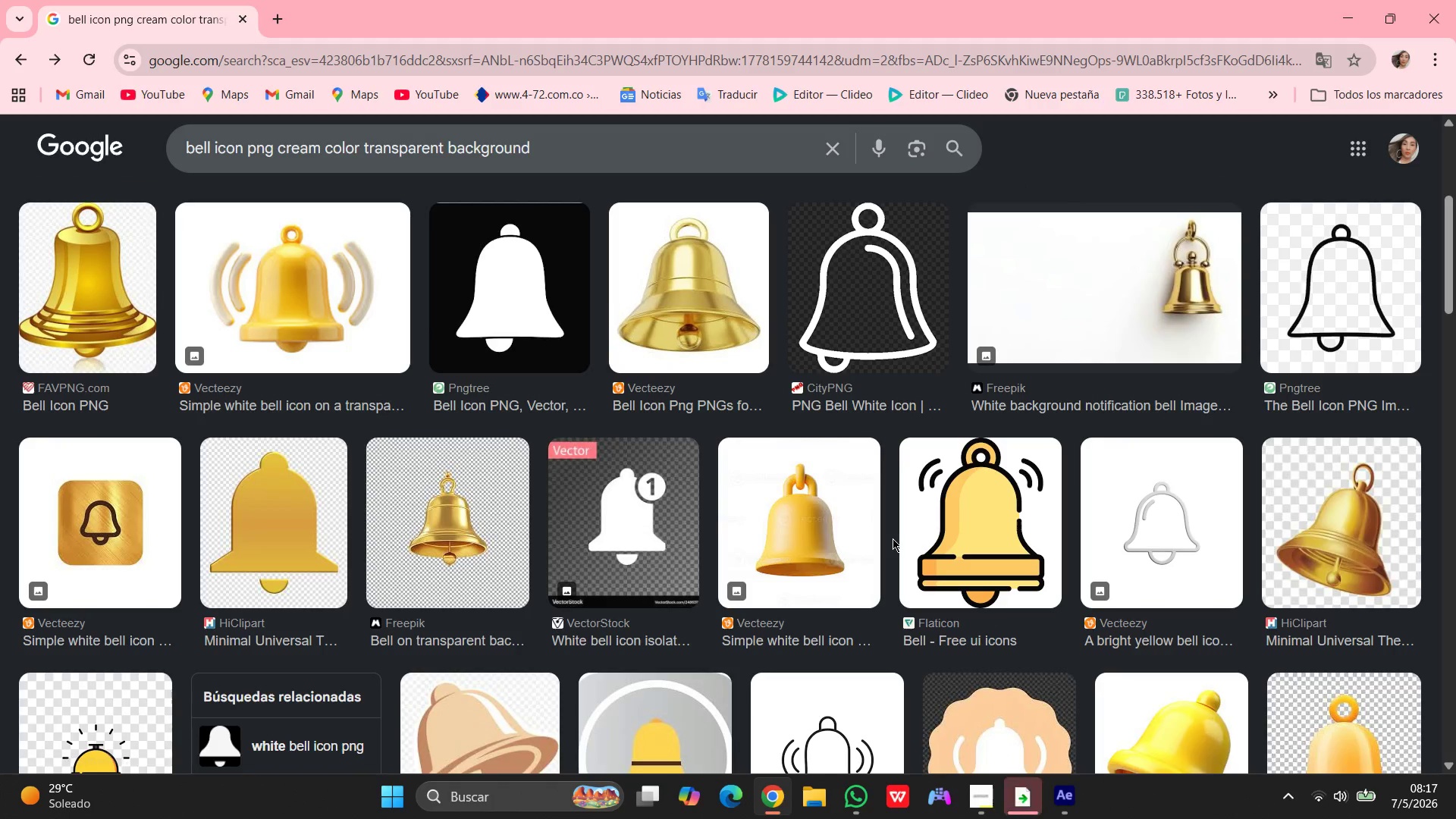 
scroll: coordinate [1147, 322], scroll_direction: up, amount: 16.0
 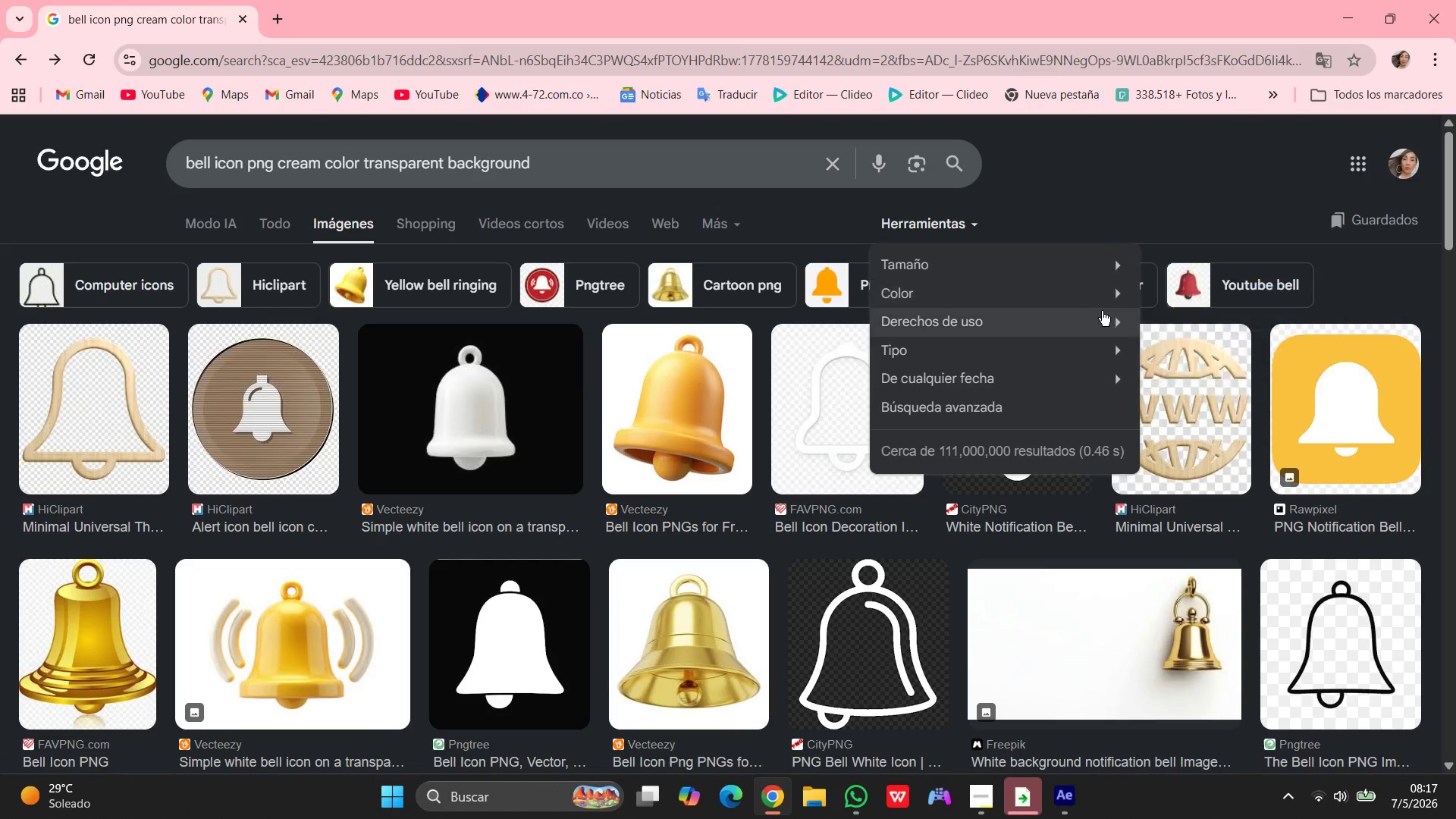 
wait(5.41)
 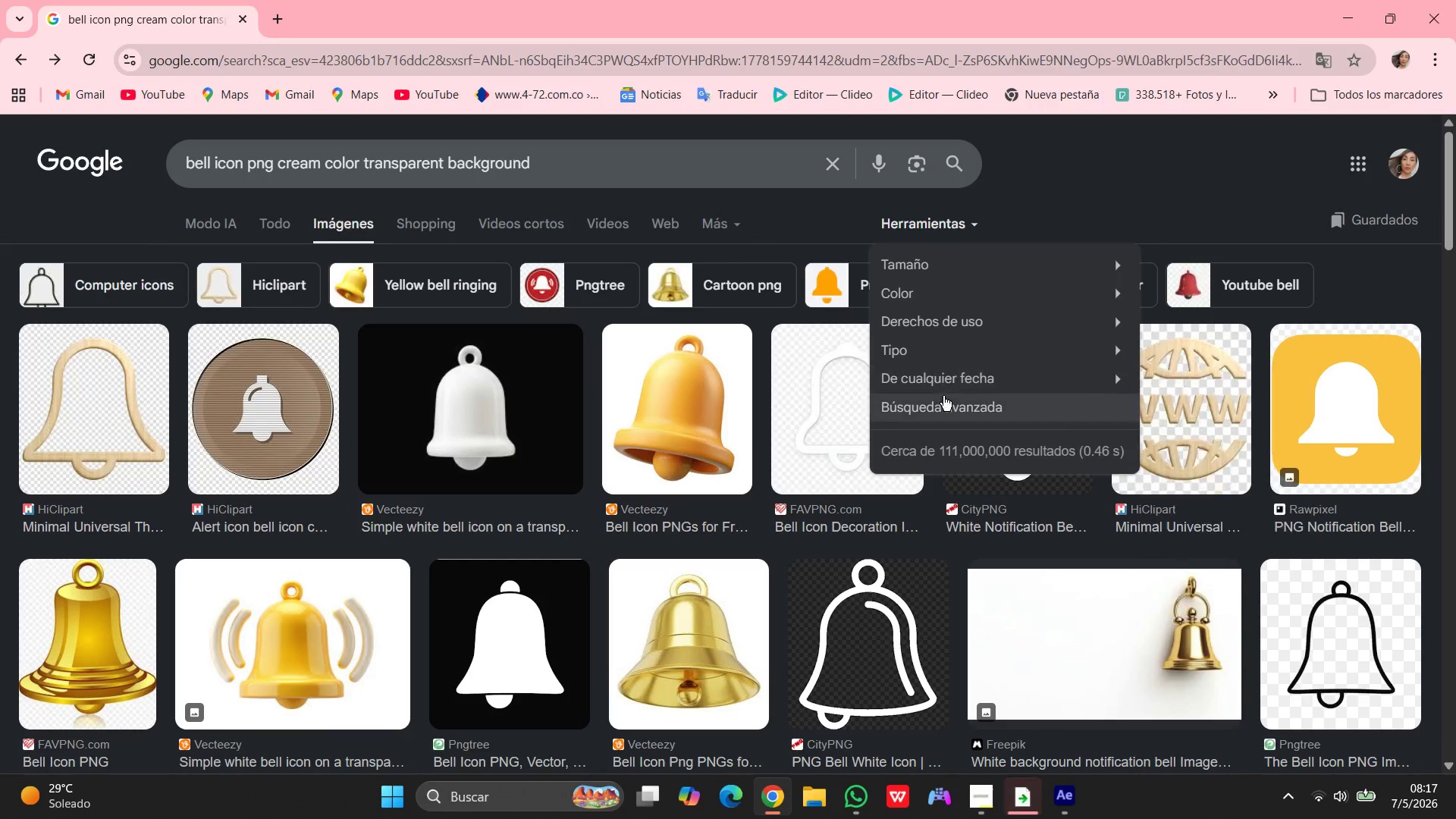 
left_click([1212, 347])
 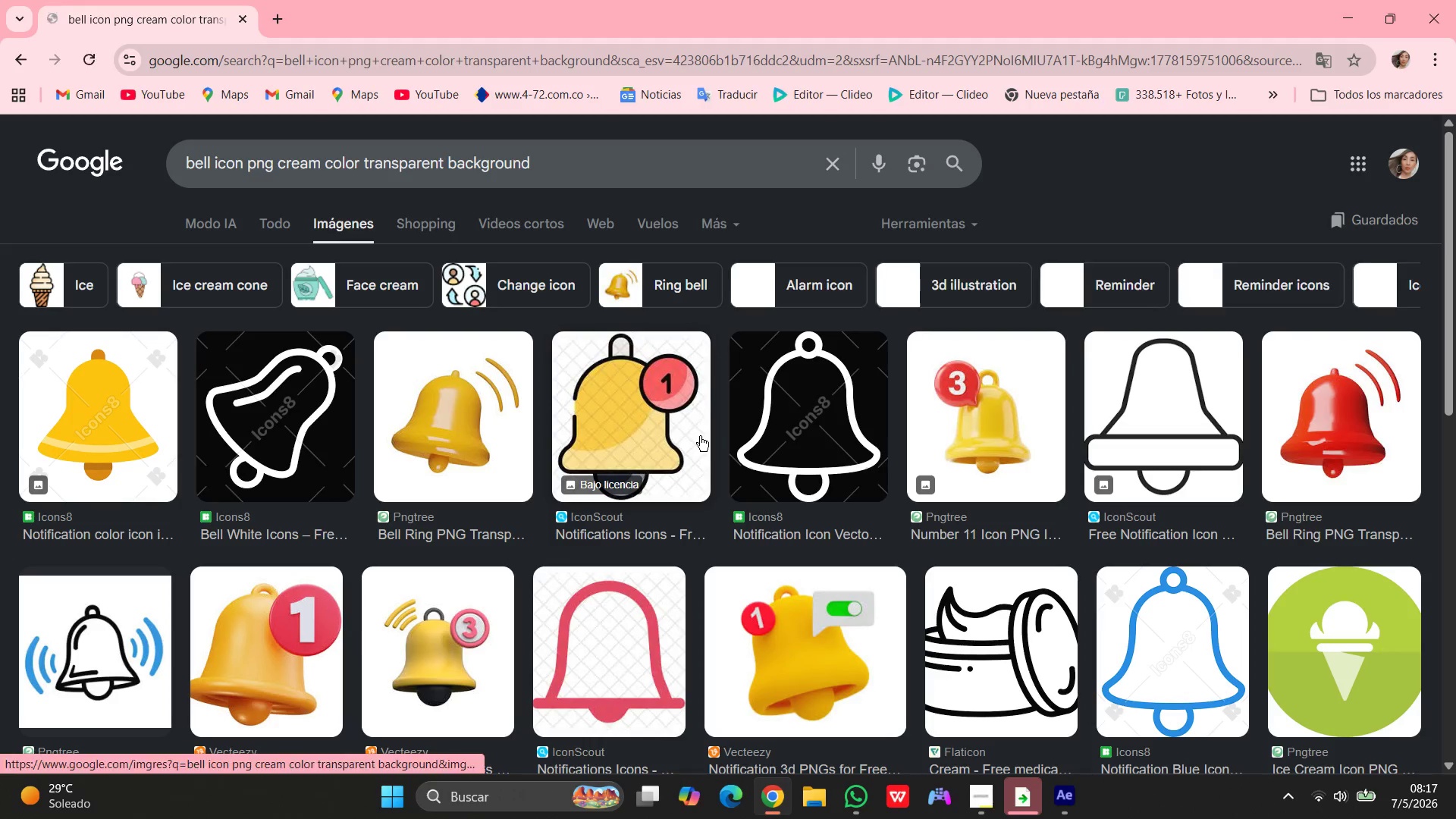 
scroll: coordinate [698, 424], scroll_direction: down, amount: 14.0
 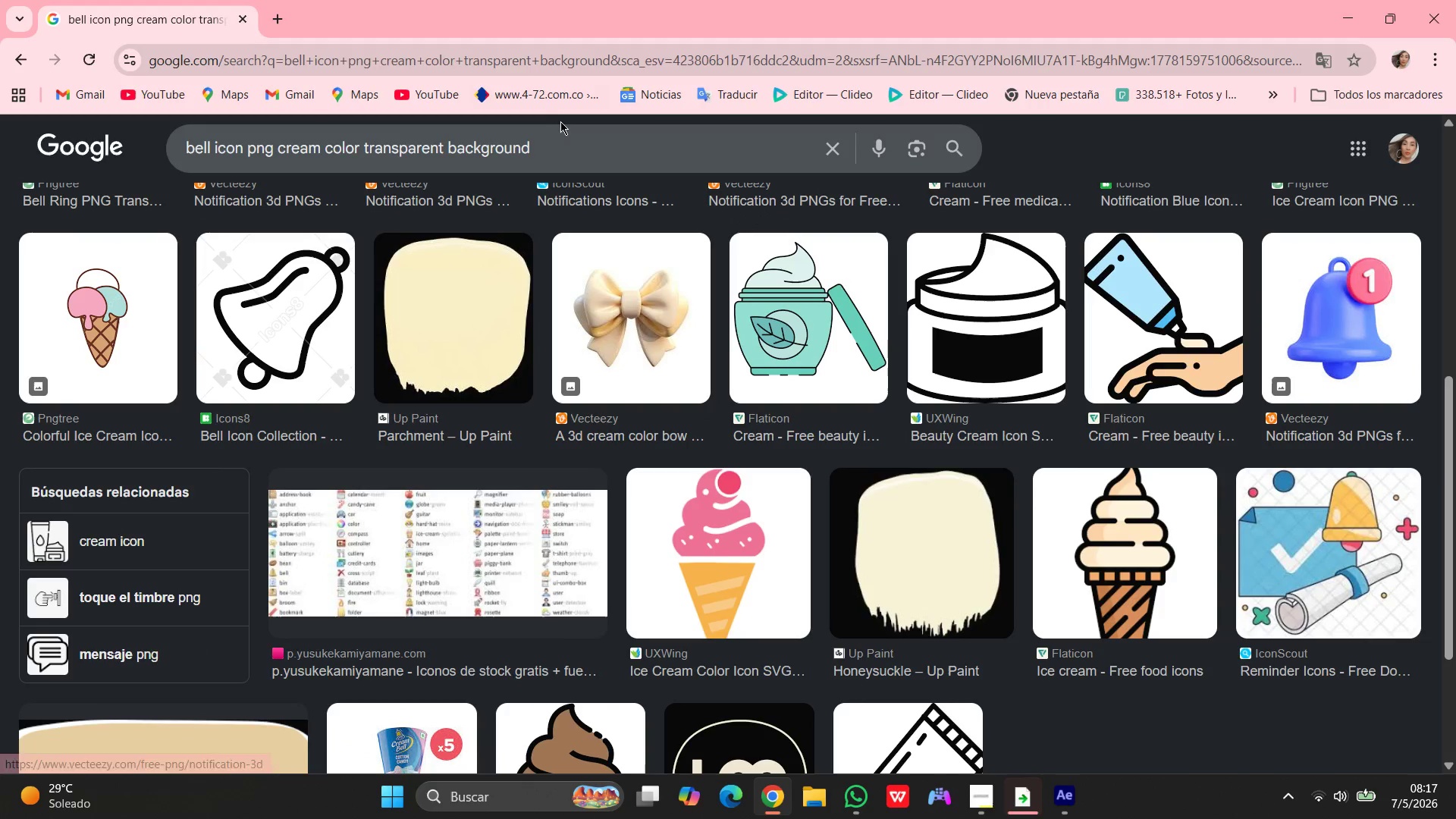 
left_click_drag(start_coordinate=[568, 150], to_coordinate=[359, 149])
 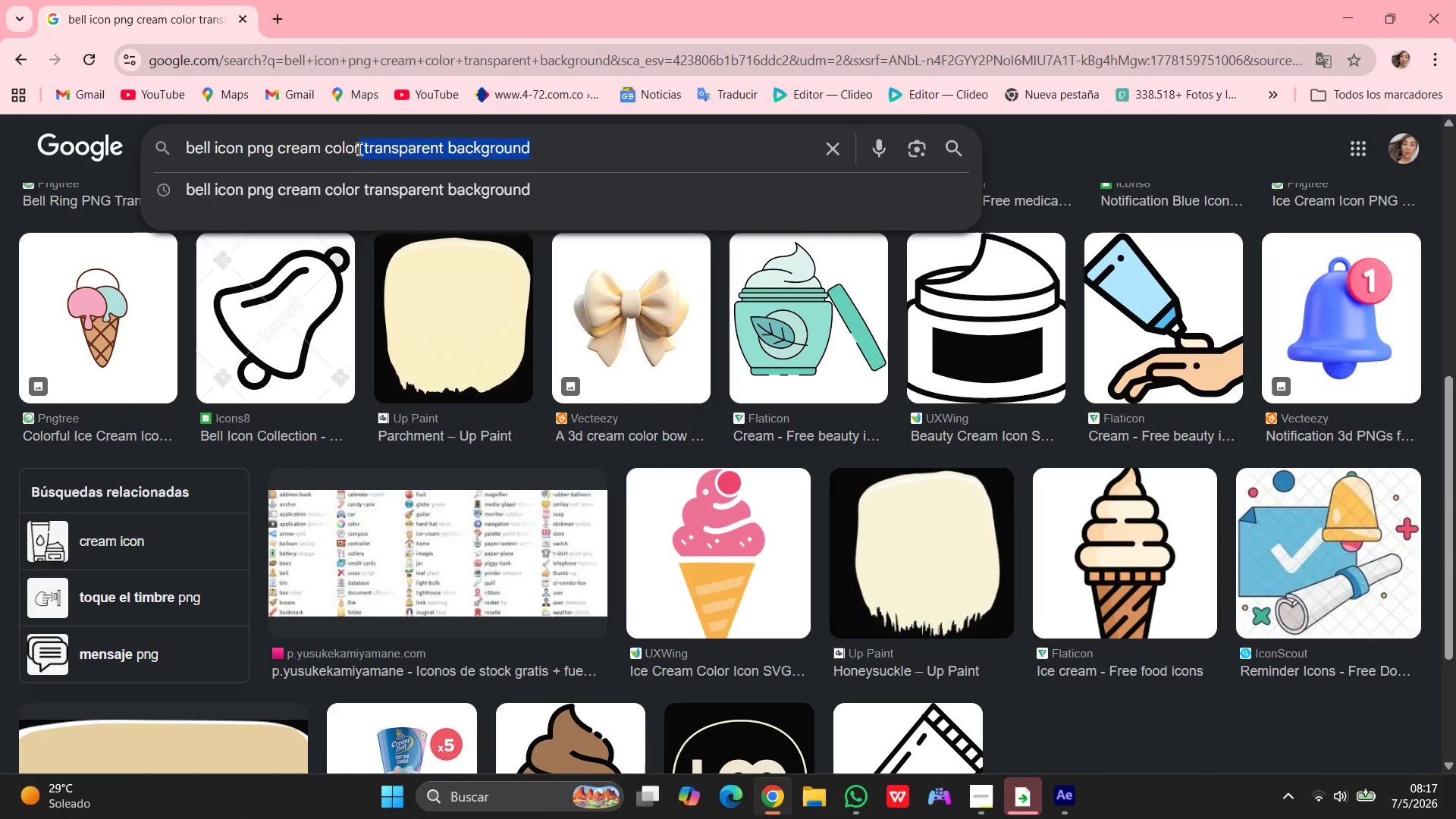 
key(Backspace)
 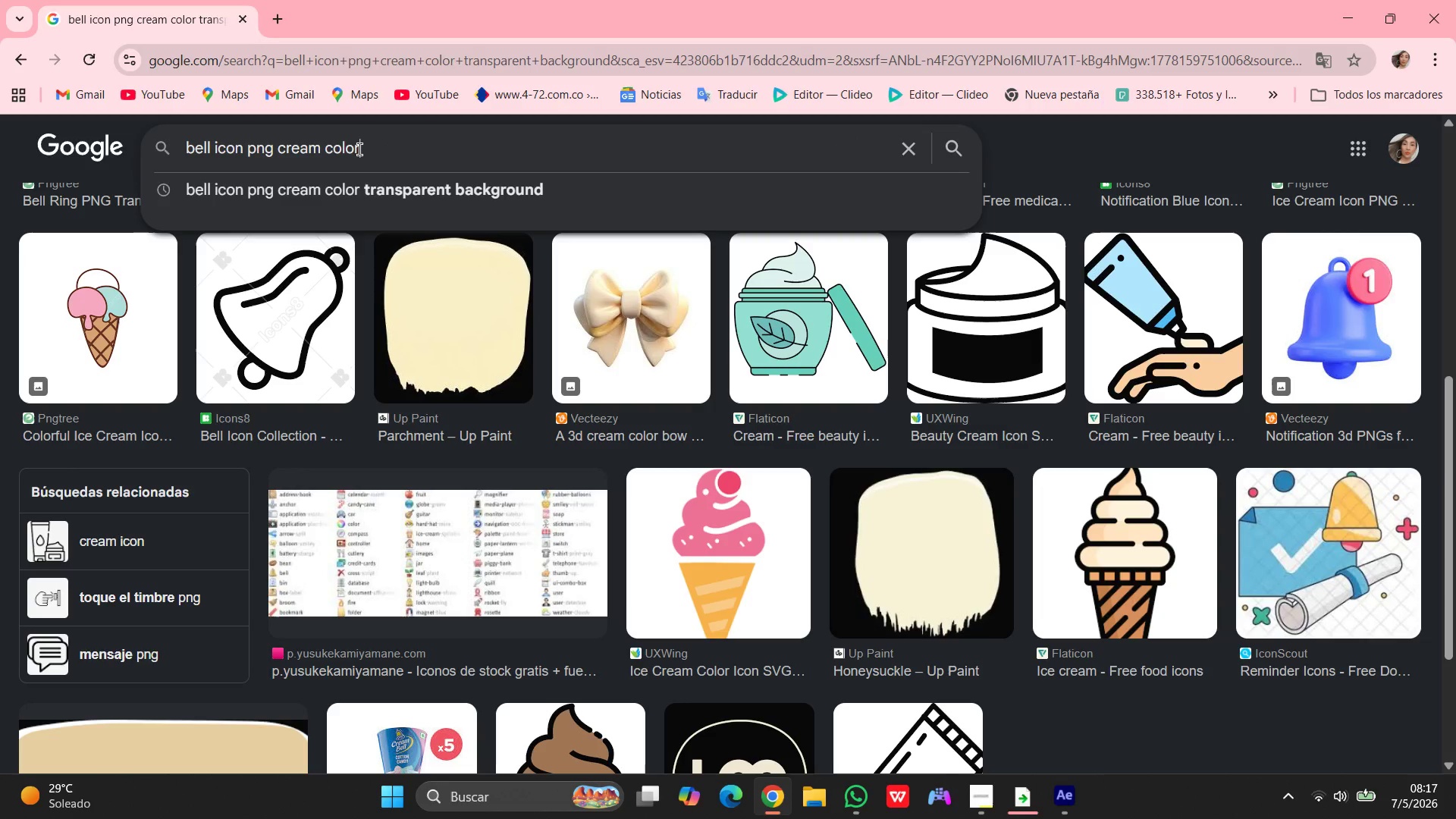 
key(Enter)
 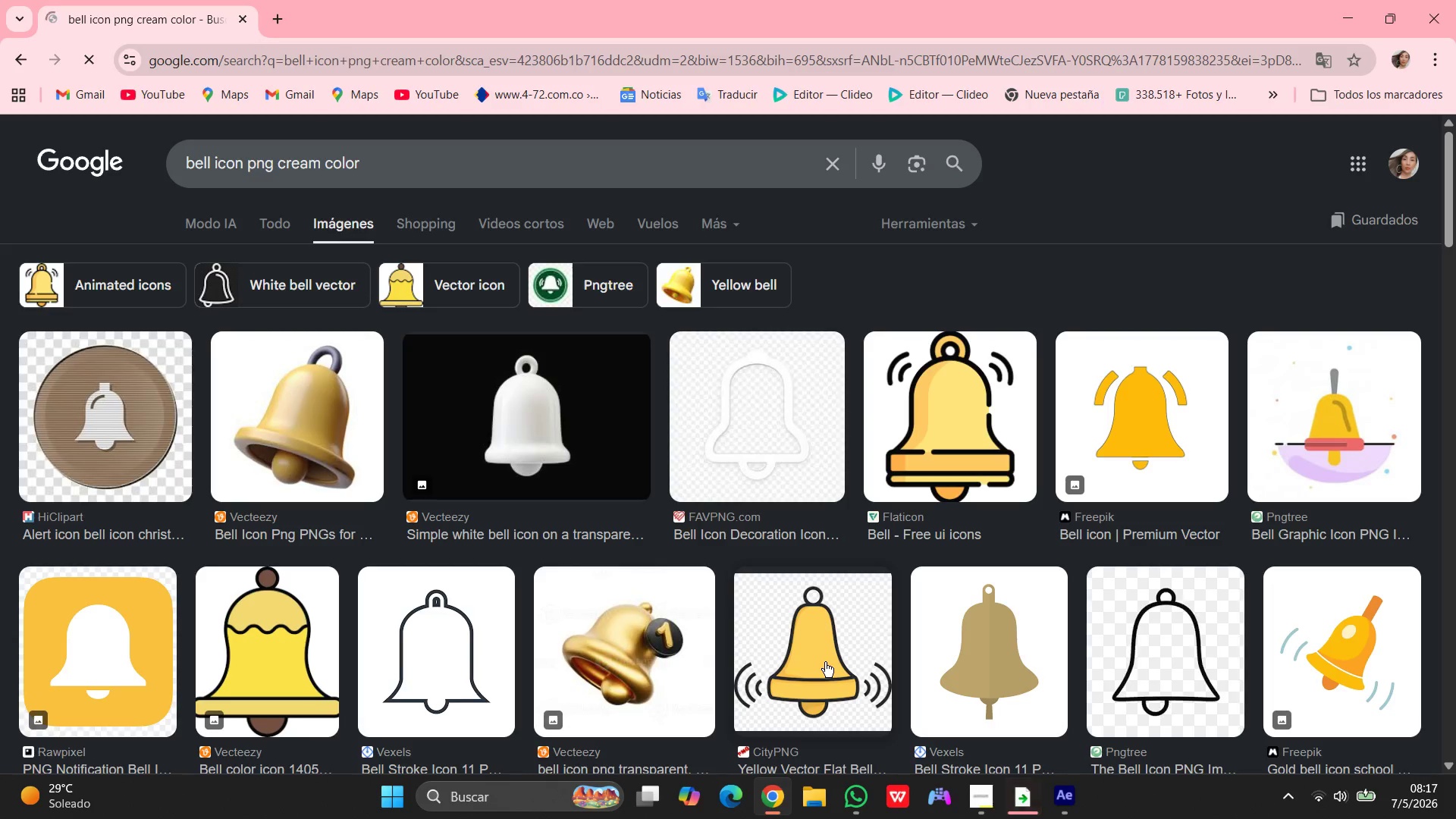 
scroll: coordinate [720, 557], scroll_direction: down, amount: 27.0
 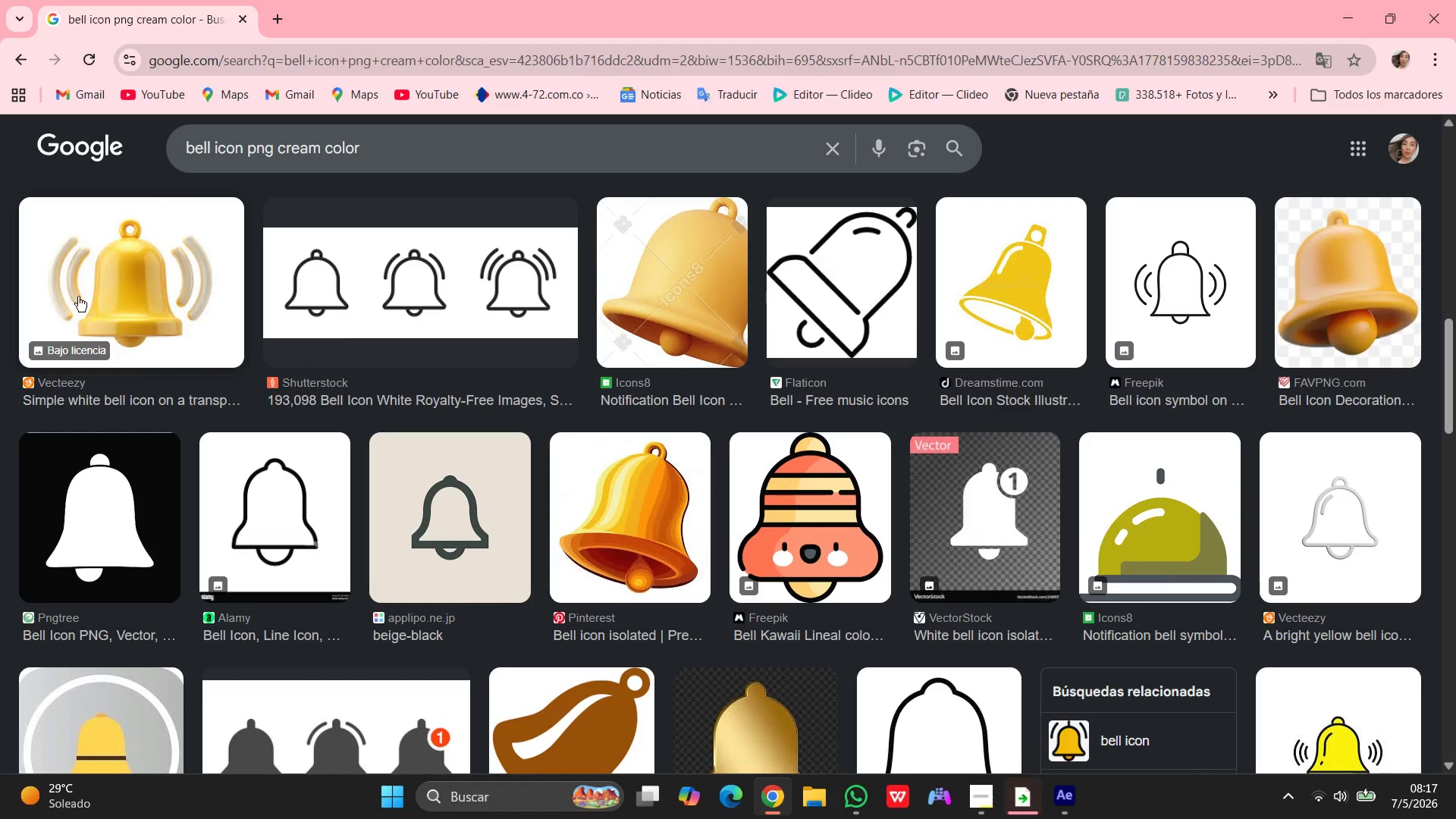 
left_click([112, 297])
 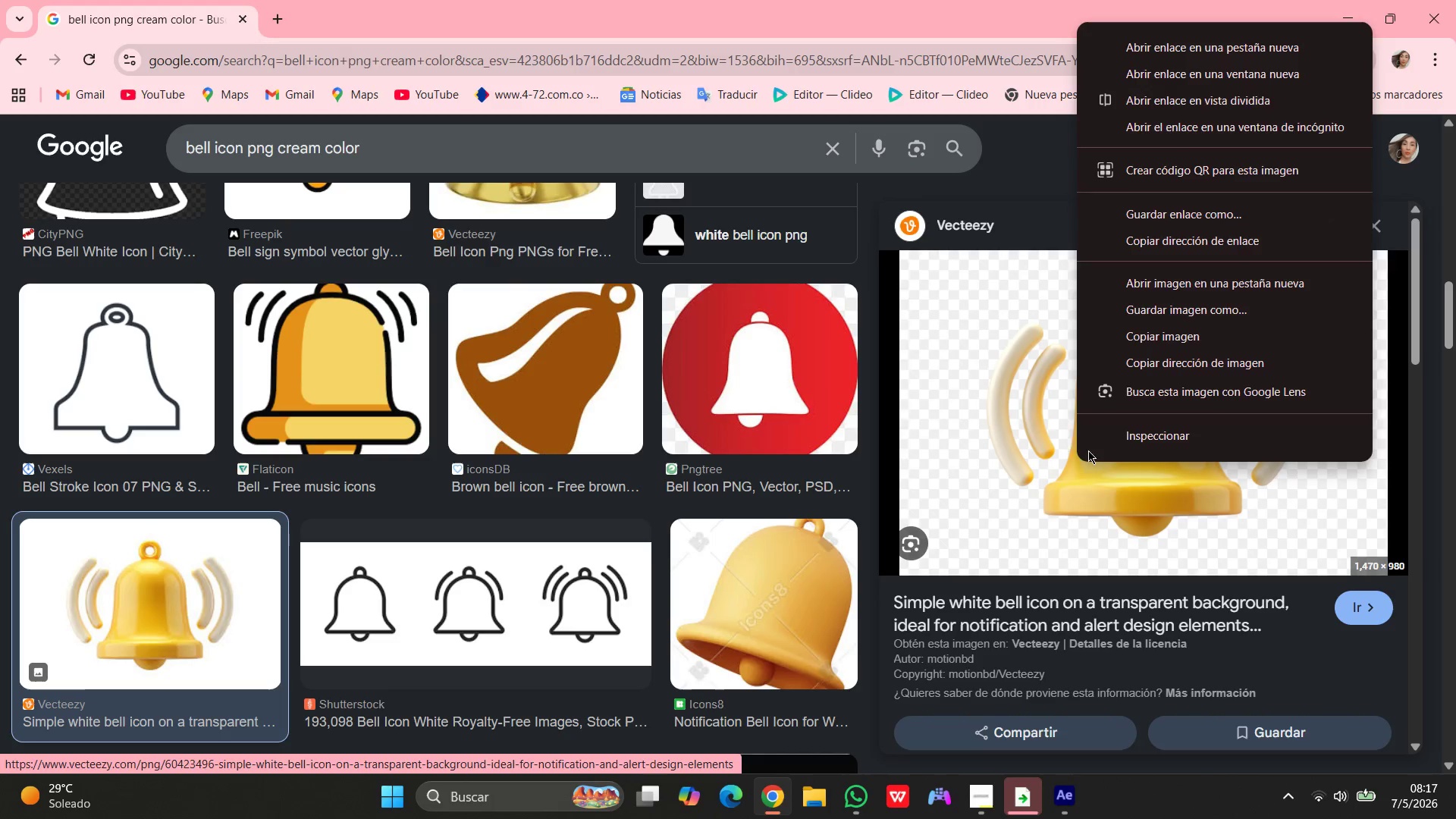 
left_click([1164, 306])
 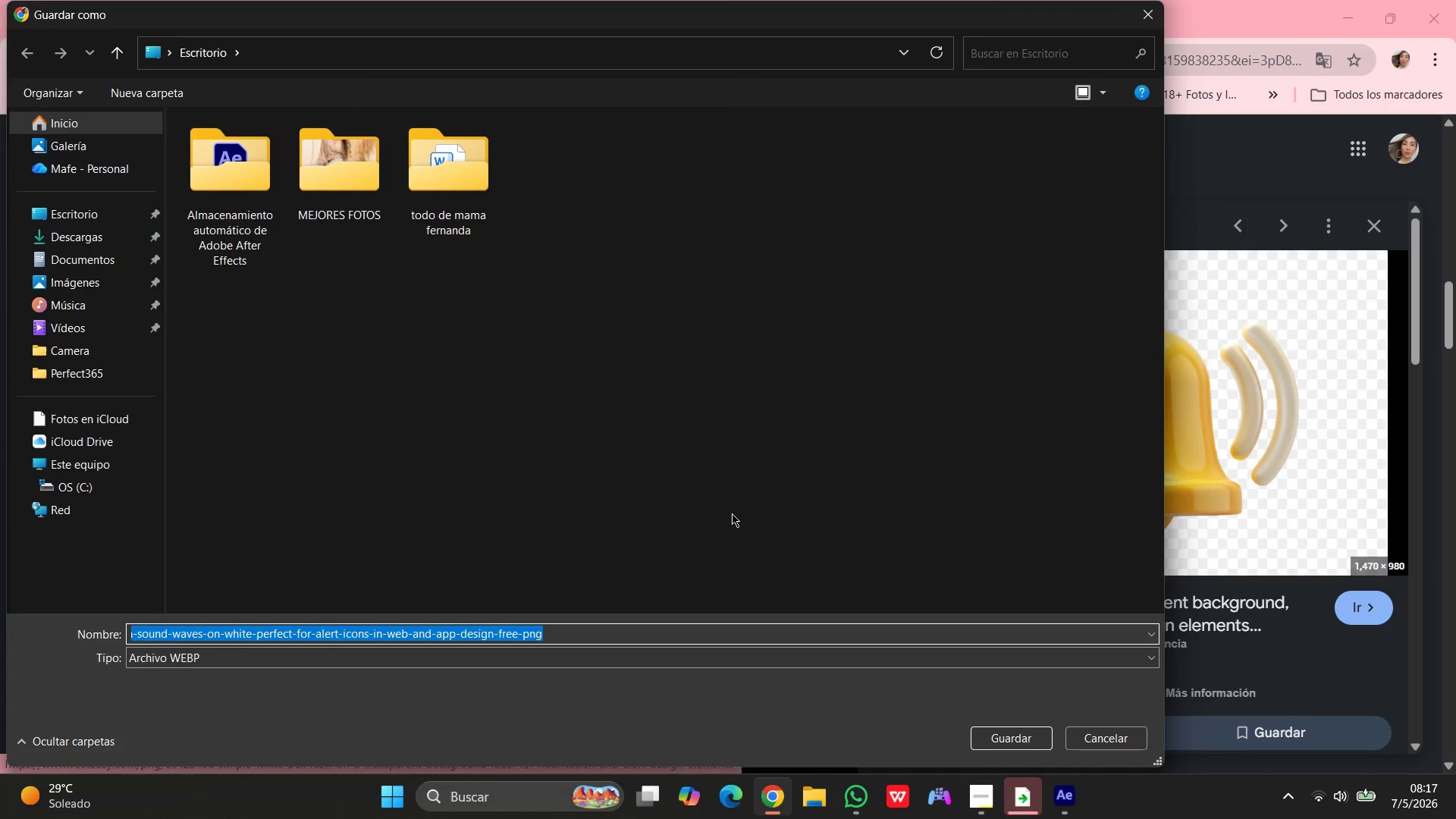 
left_click([1094, 739])
 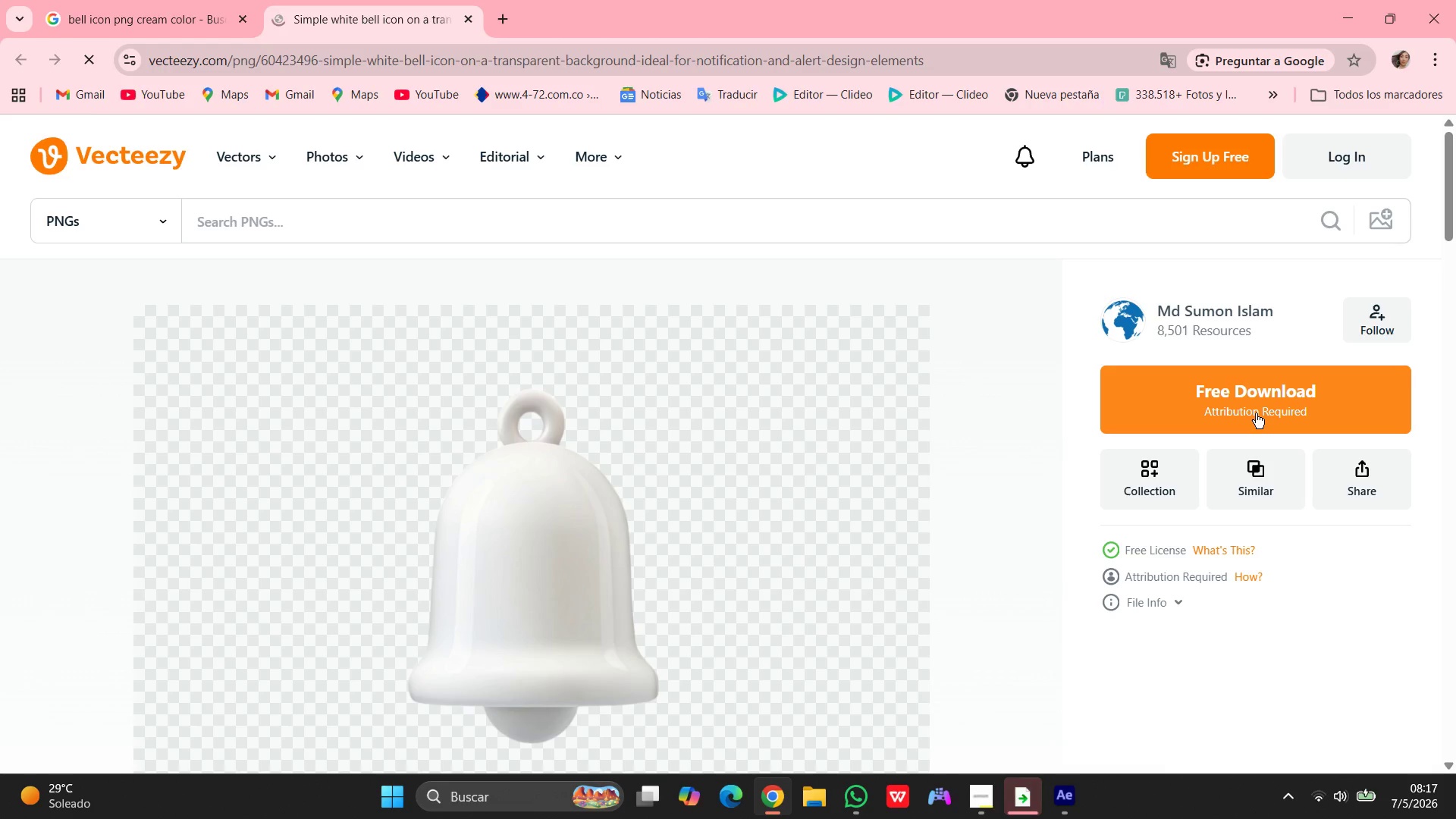 
wait(5.58)
 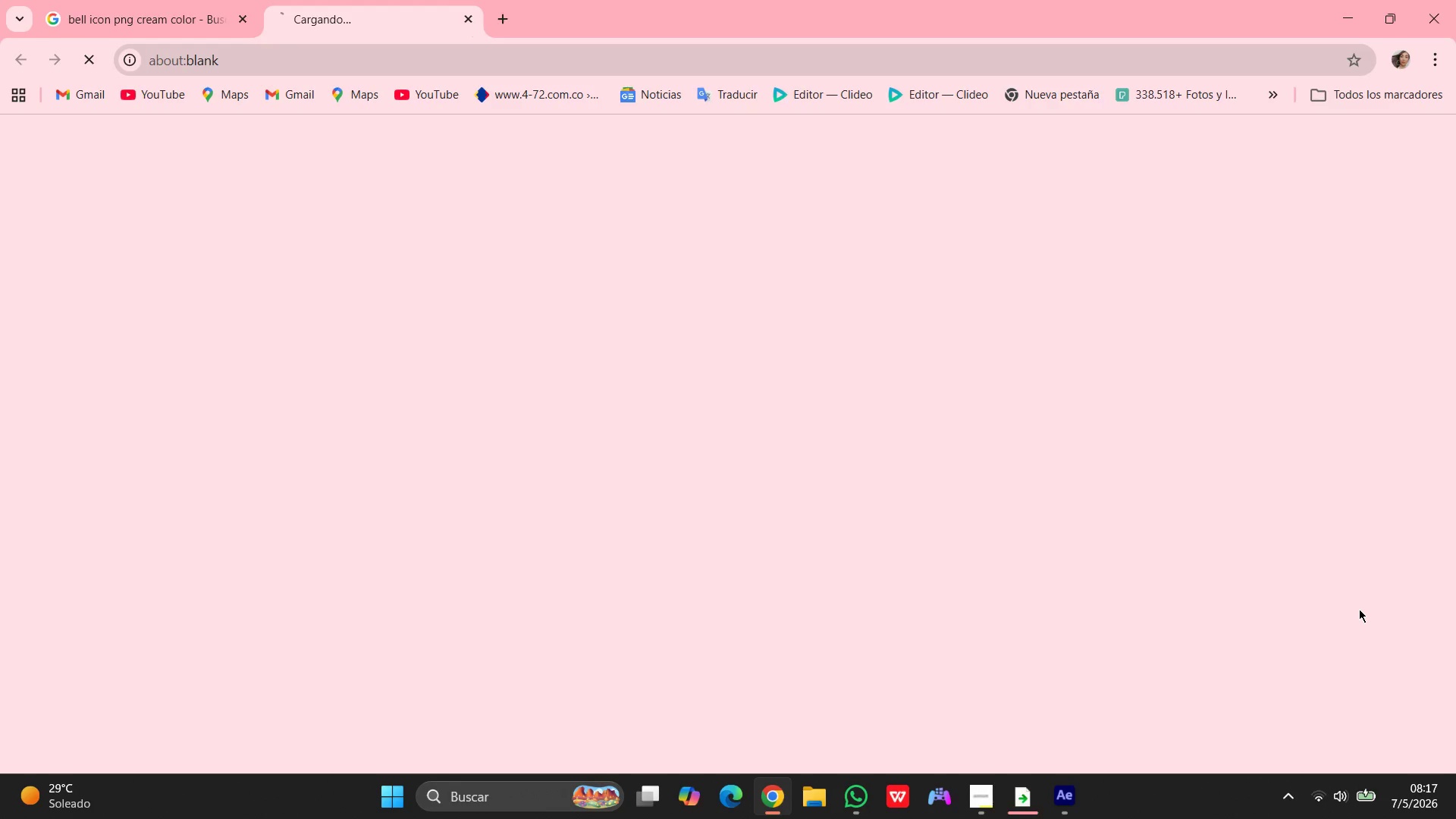 
scroll: coordinate [669, 530], scroll_direction: down, amount: 2.0
 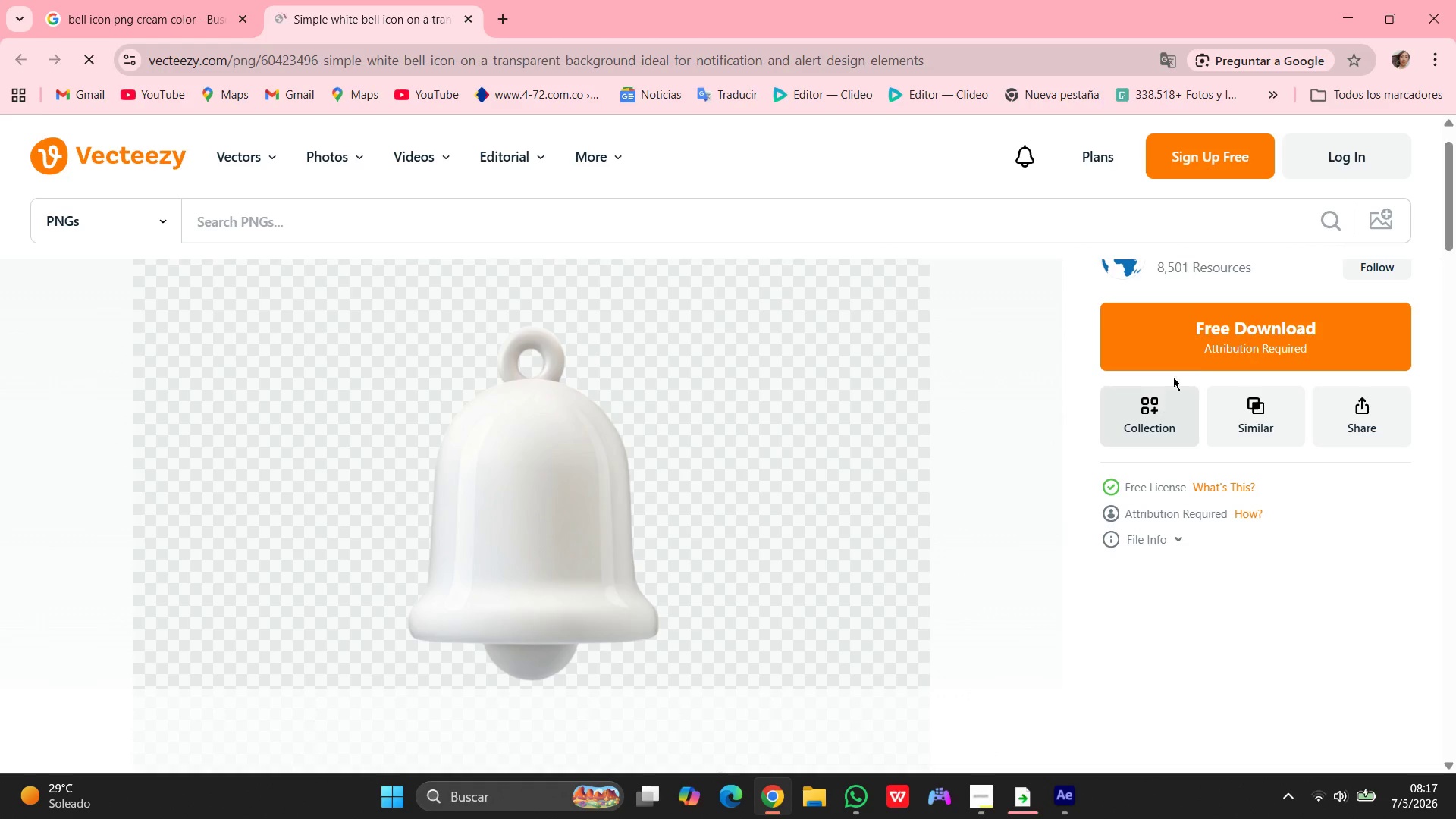 
left_click([1196, 352])
 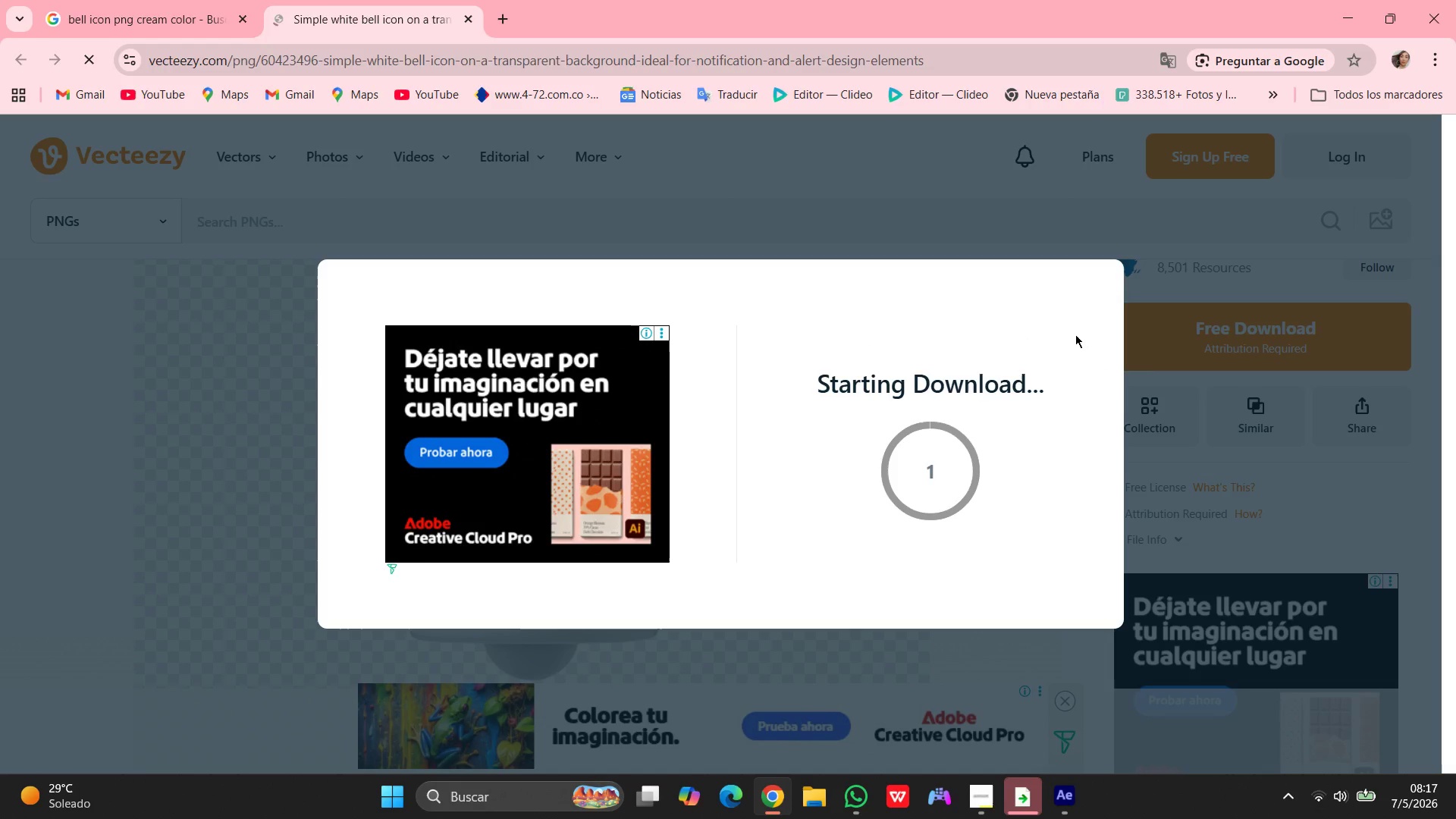 
wait(10.08)
 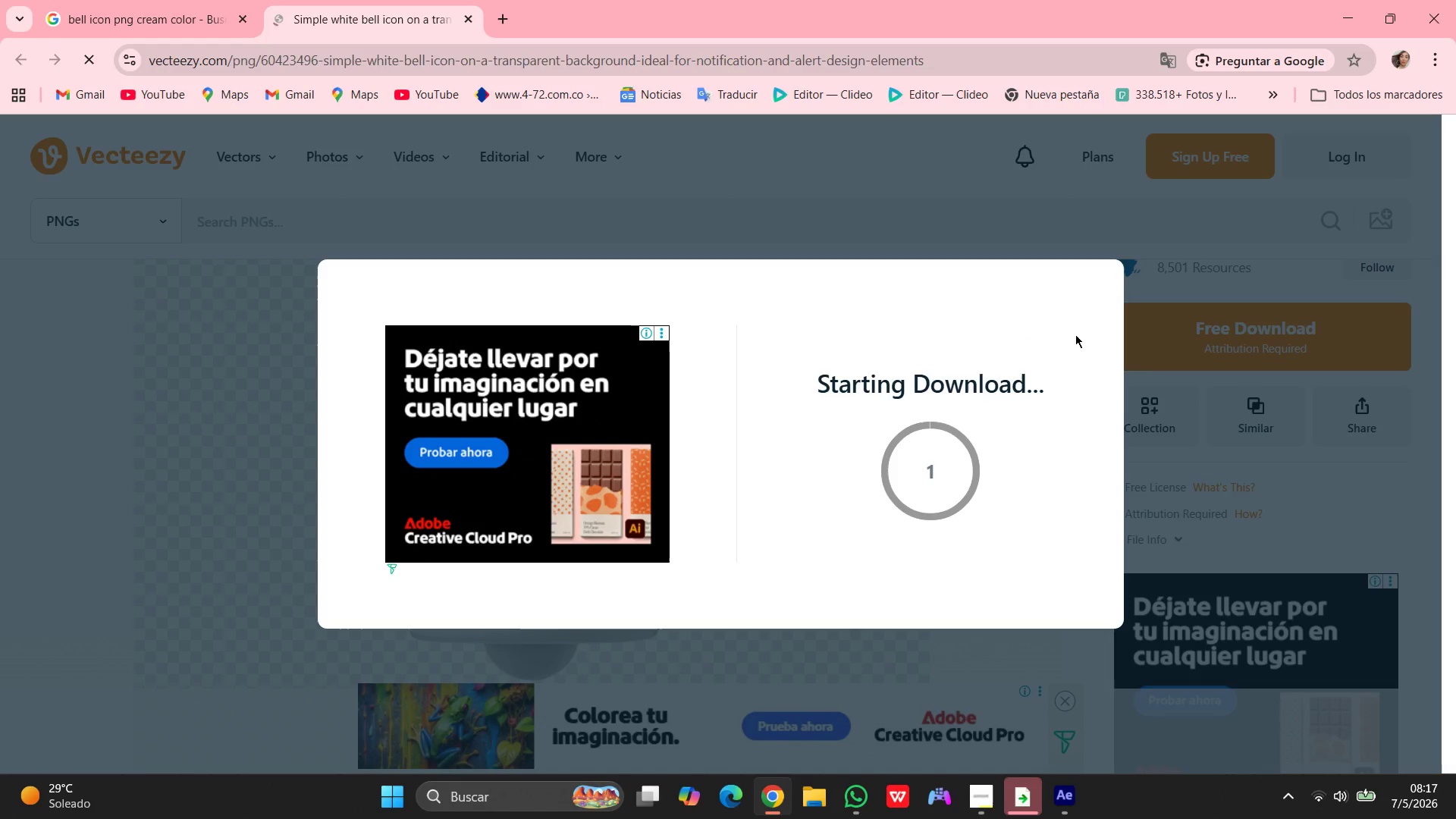 
left_click([1097, 281])
 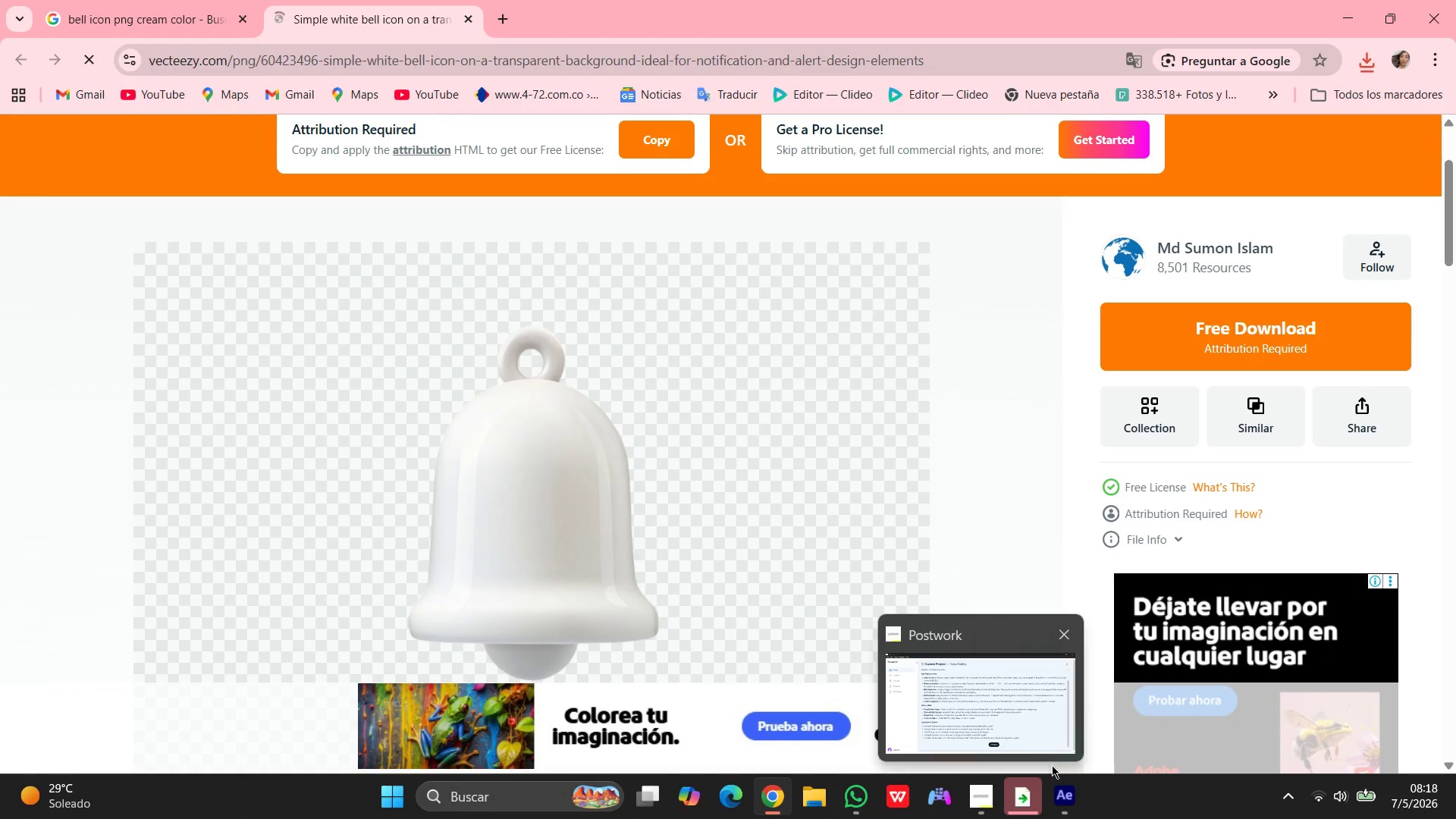 
left_click([1076, 805])
 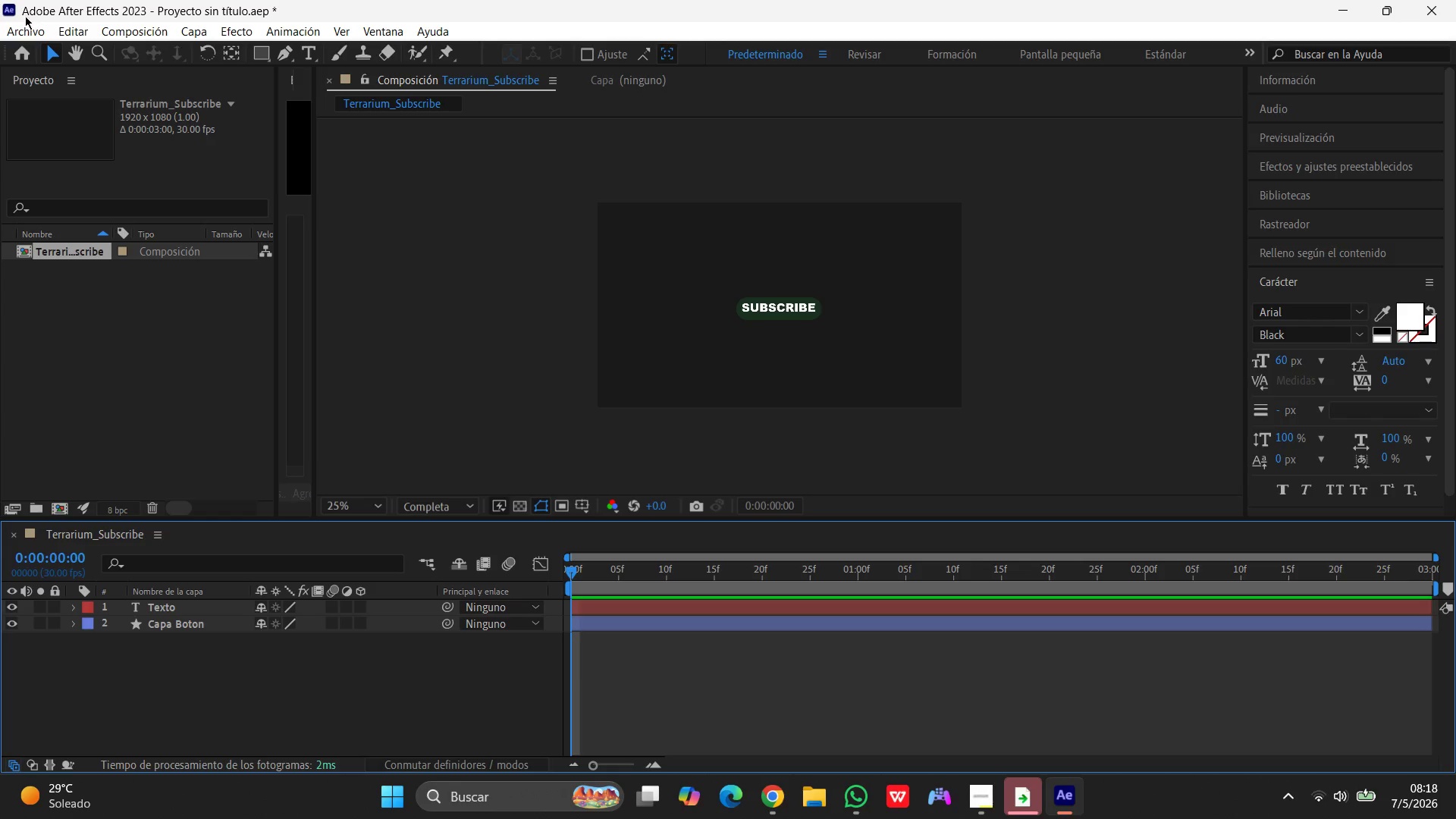 
left_click([29, 24])
 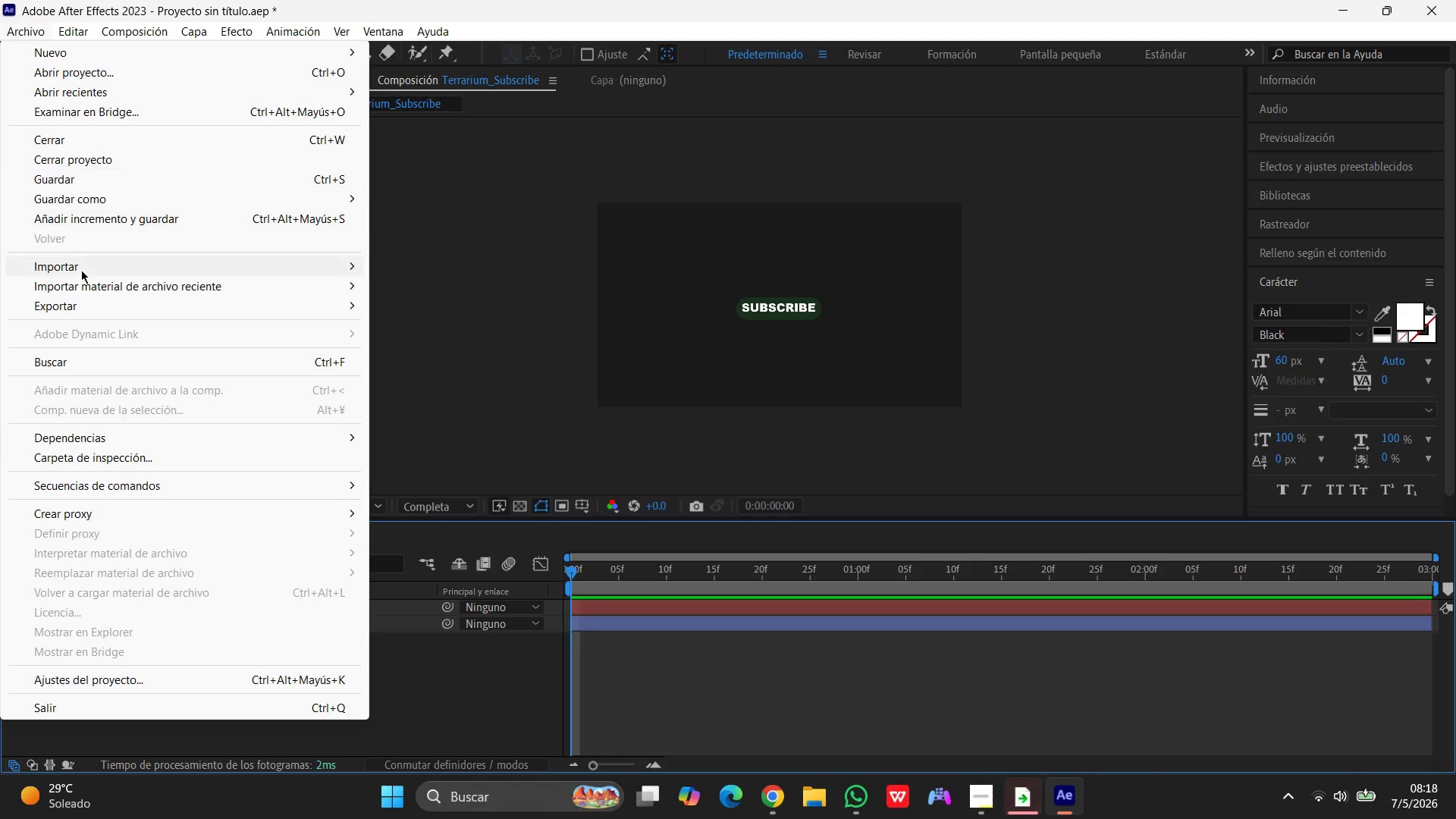 
left_click([71, 265])
 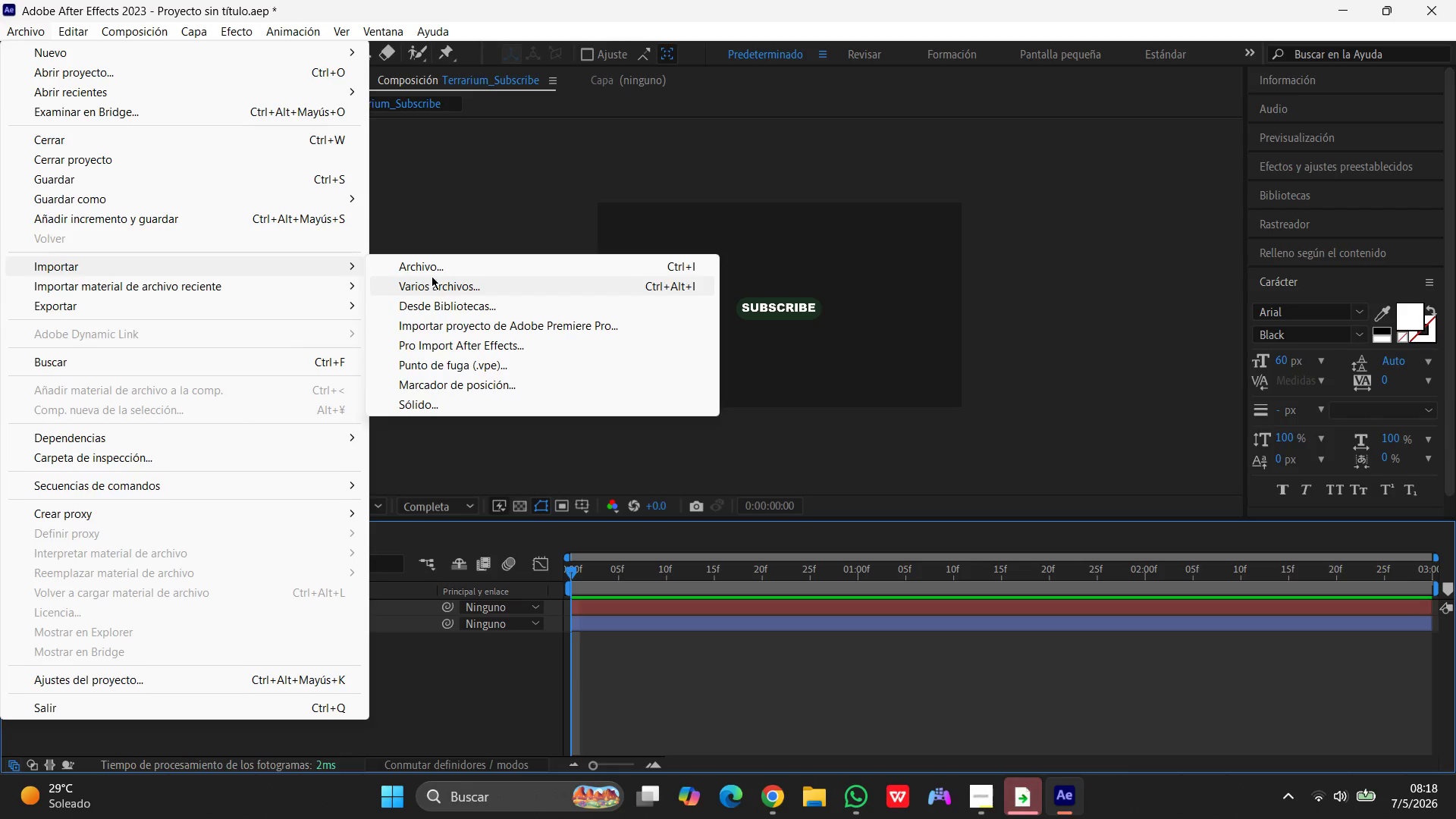 
left_click([430, 265])
 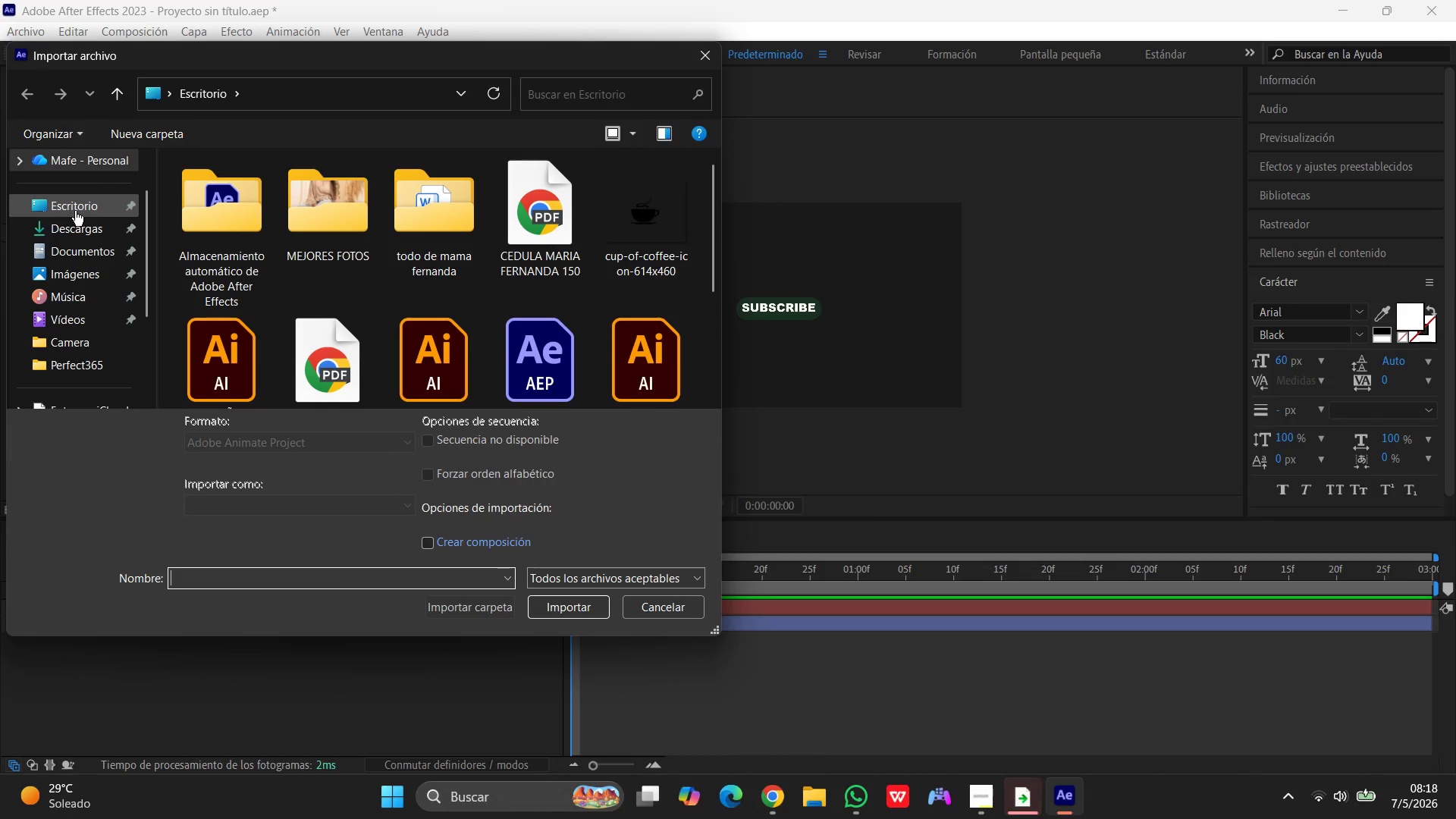 
left_click([75, 228])
 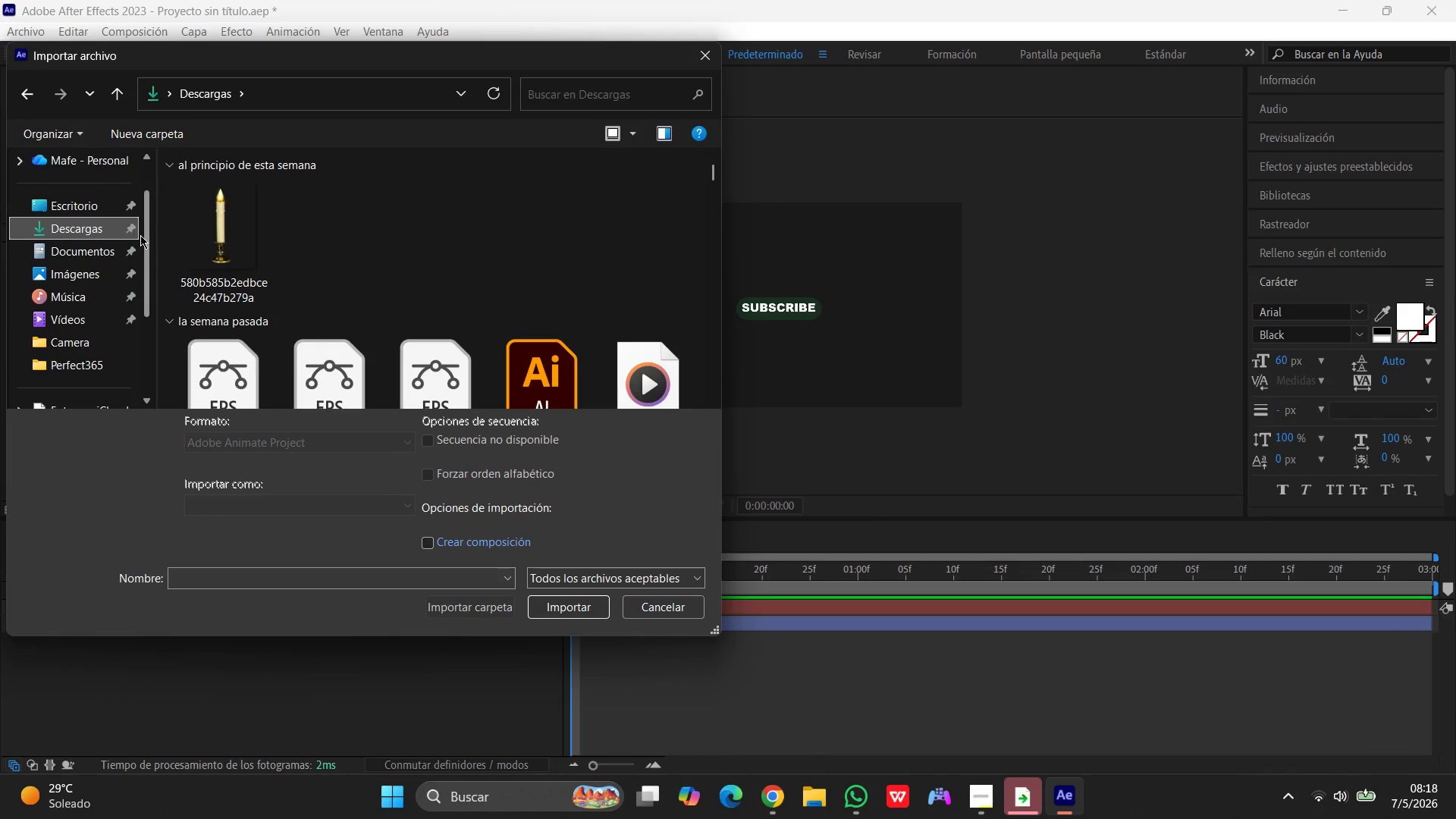 
scroll: coordinate [271, 268], scroll_direction: up, amount: 11.0
 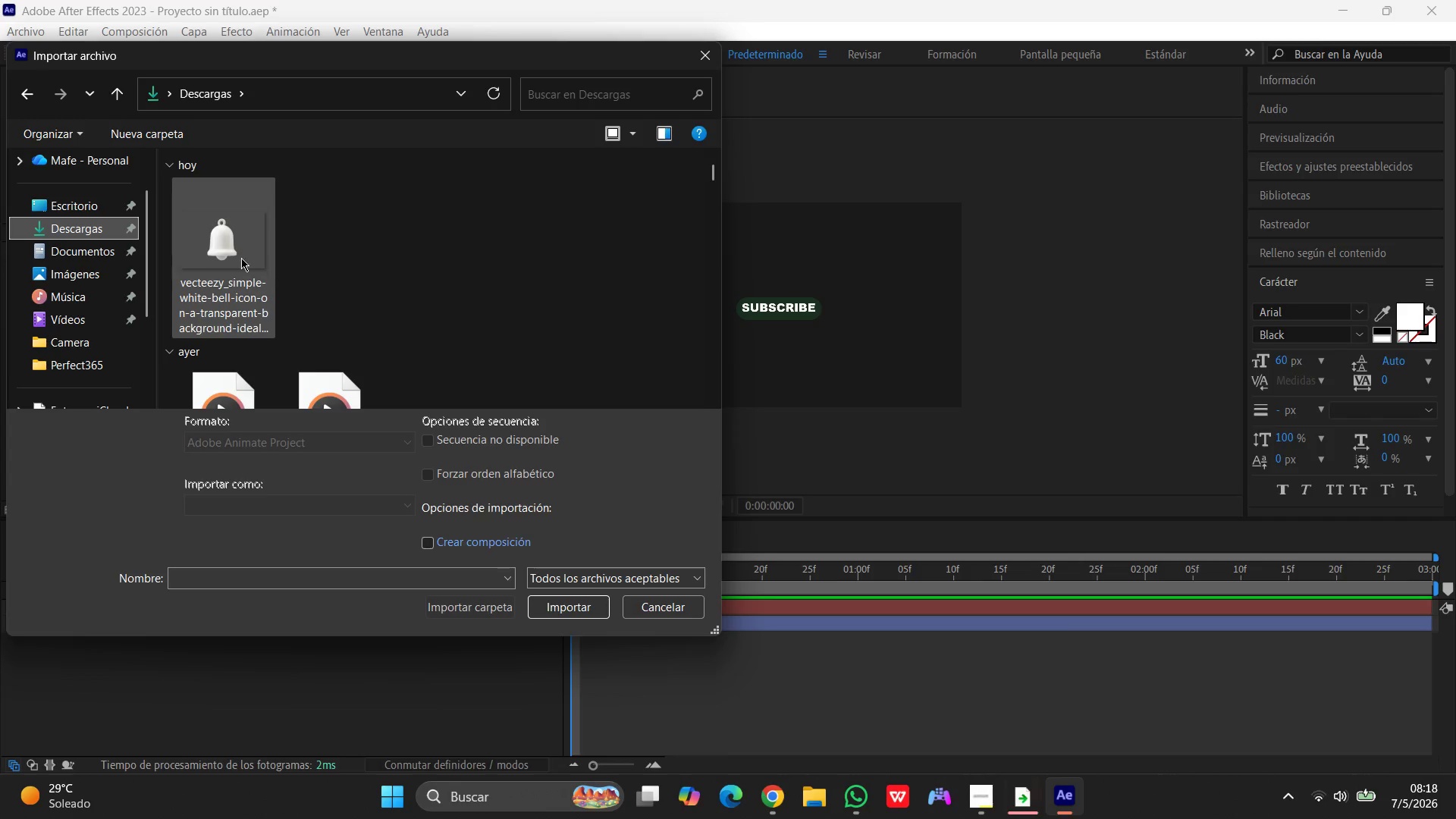 
left_click([231, 253])
 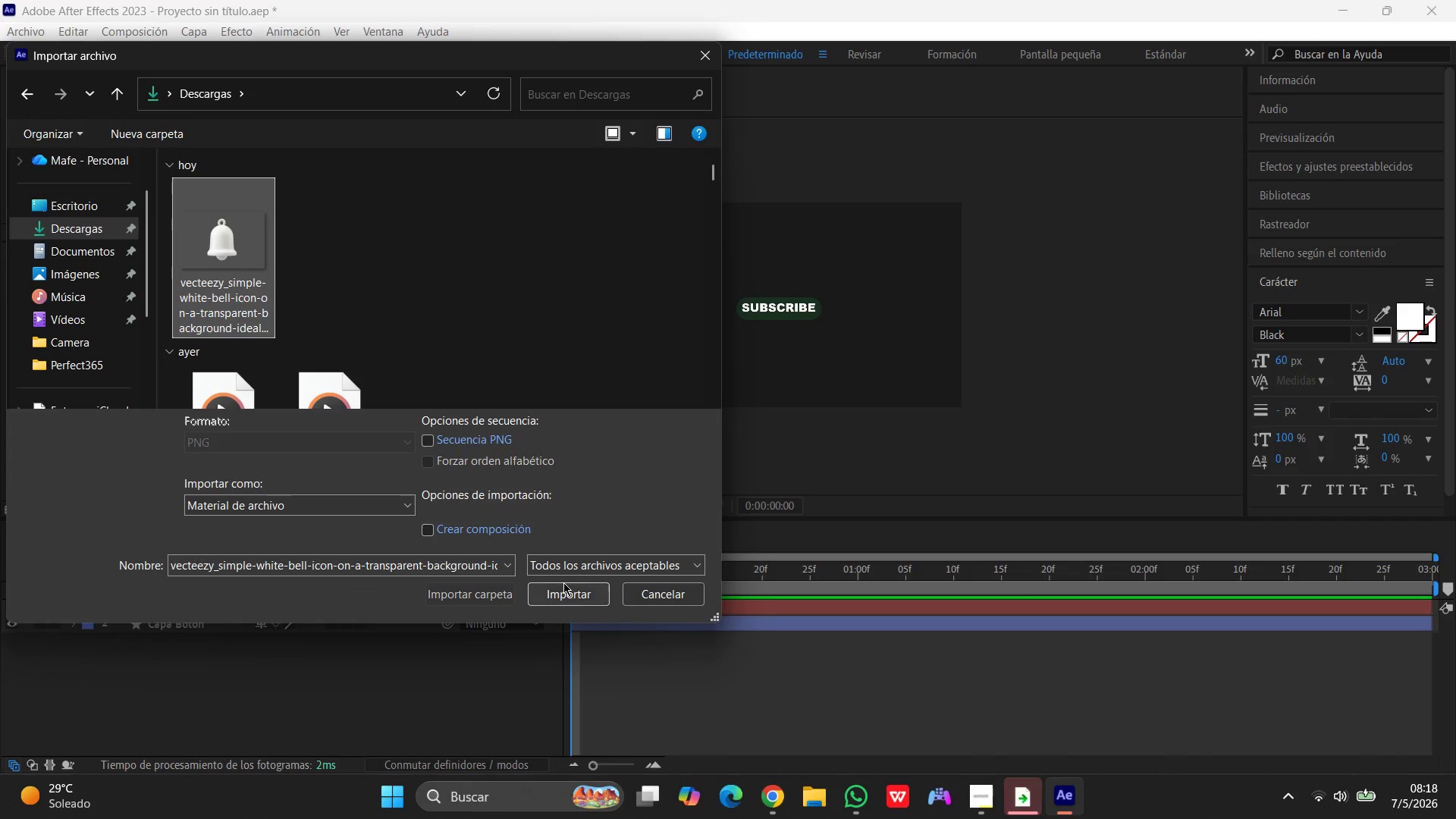 
left_click([563, 590])
 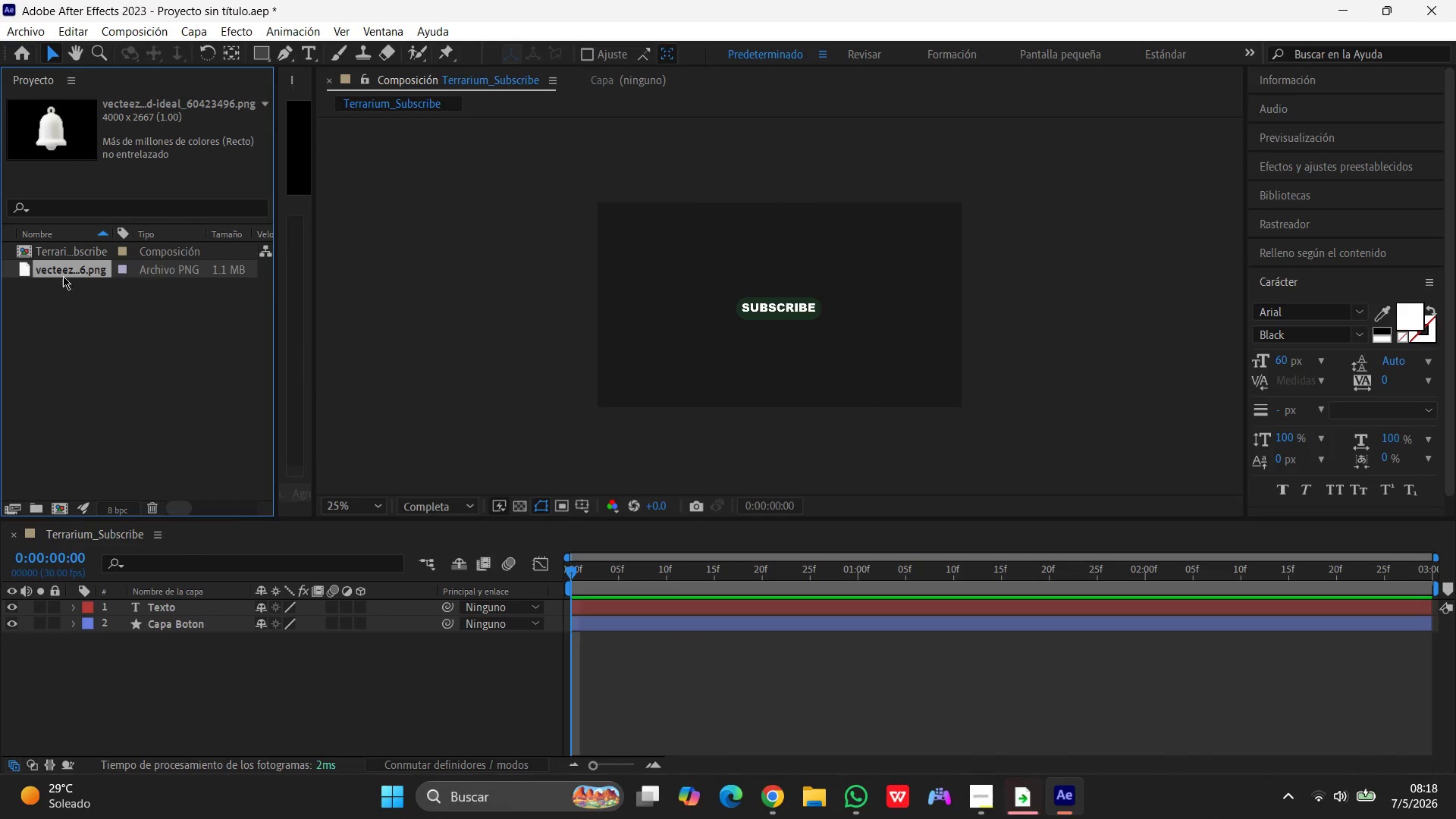 
left_click_drag(start_coordinate=[56, 271], to_coordinate=[148, 667])
 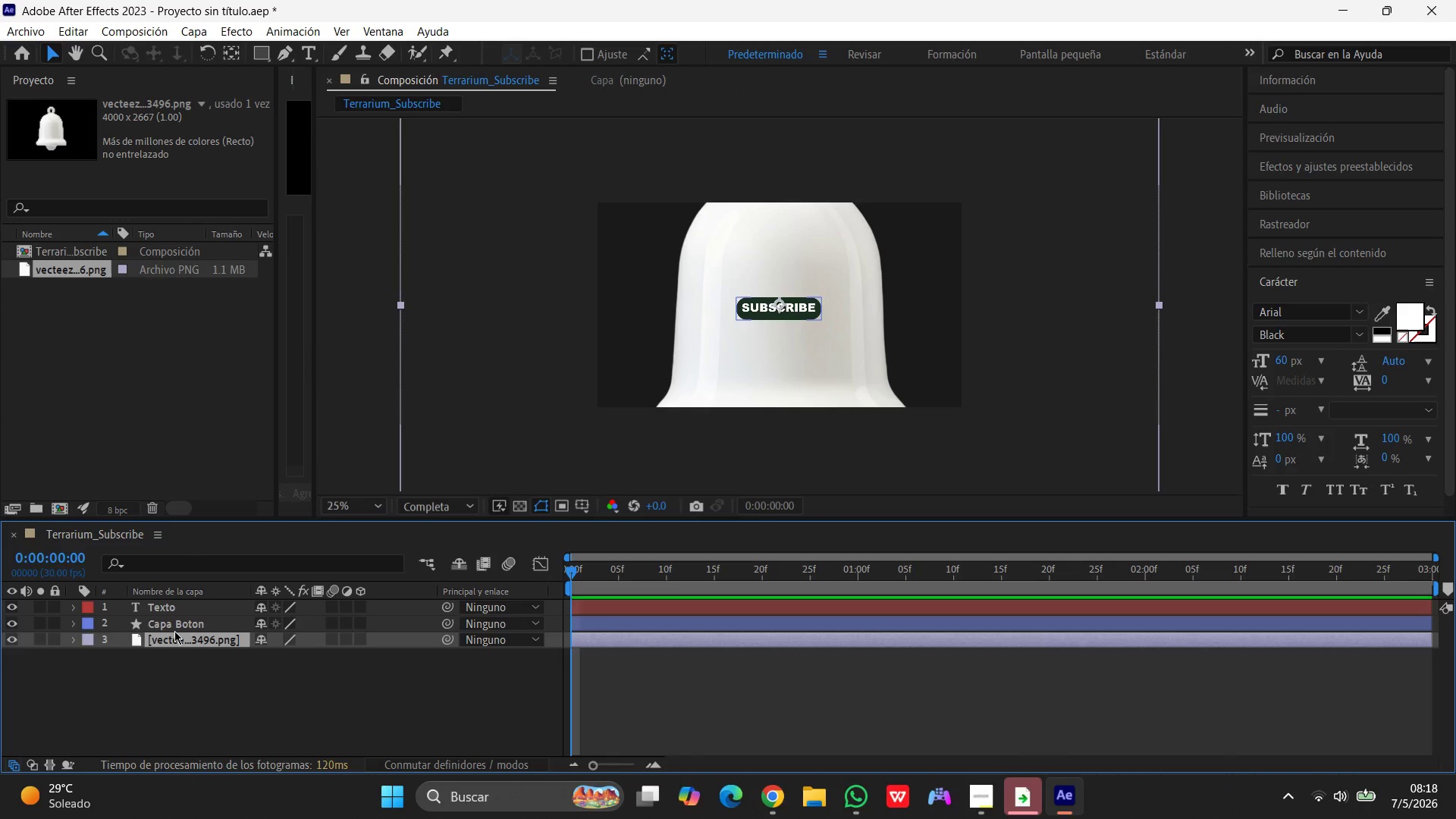 
key(Backspace)
 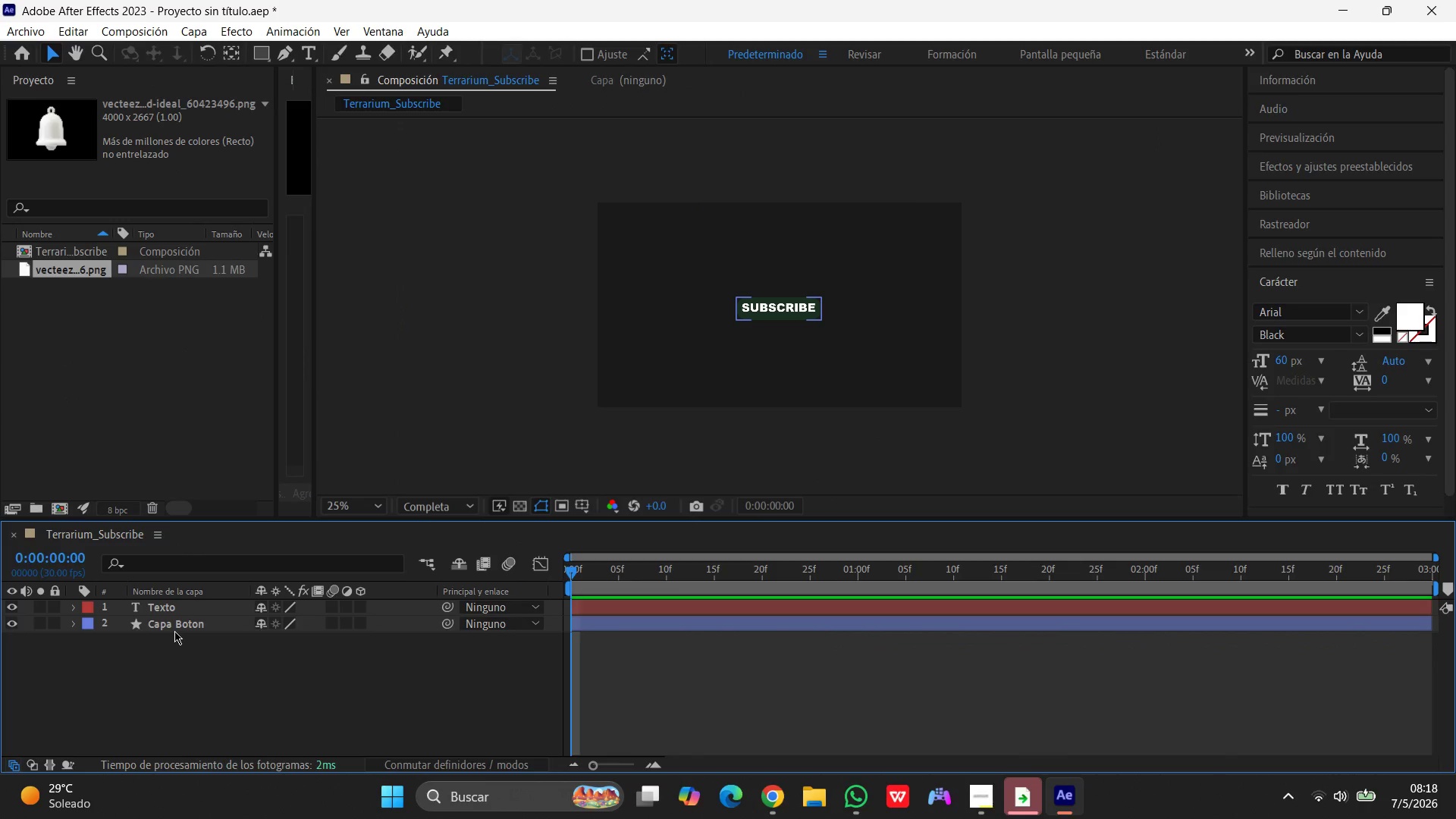 
key(Control+Z)
 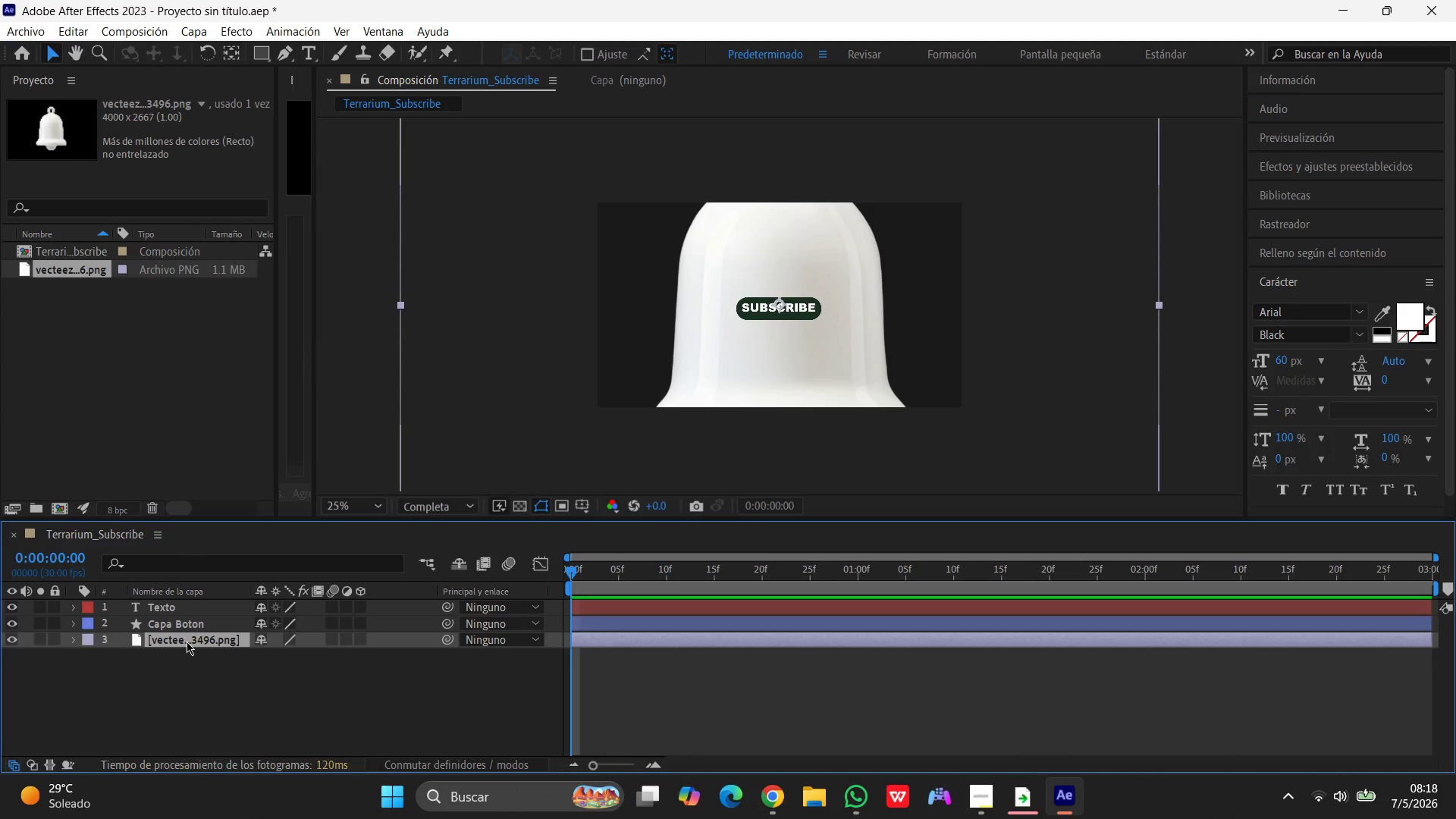 
left_click([187, 642])
 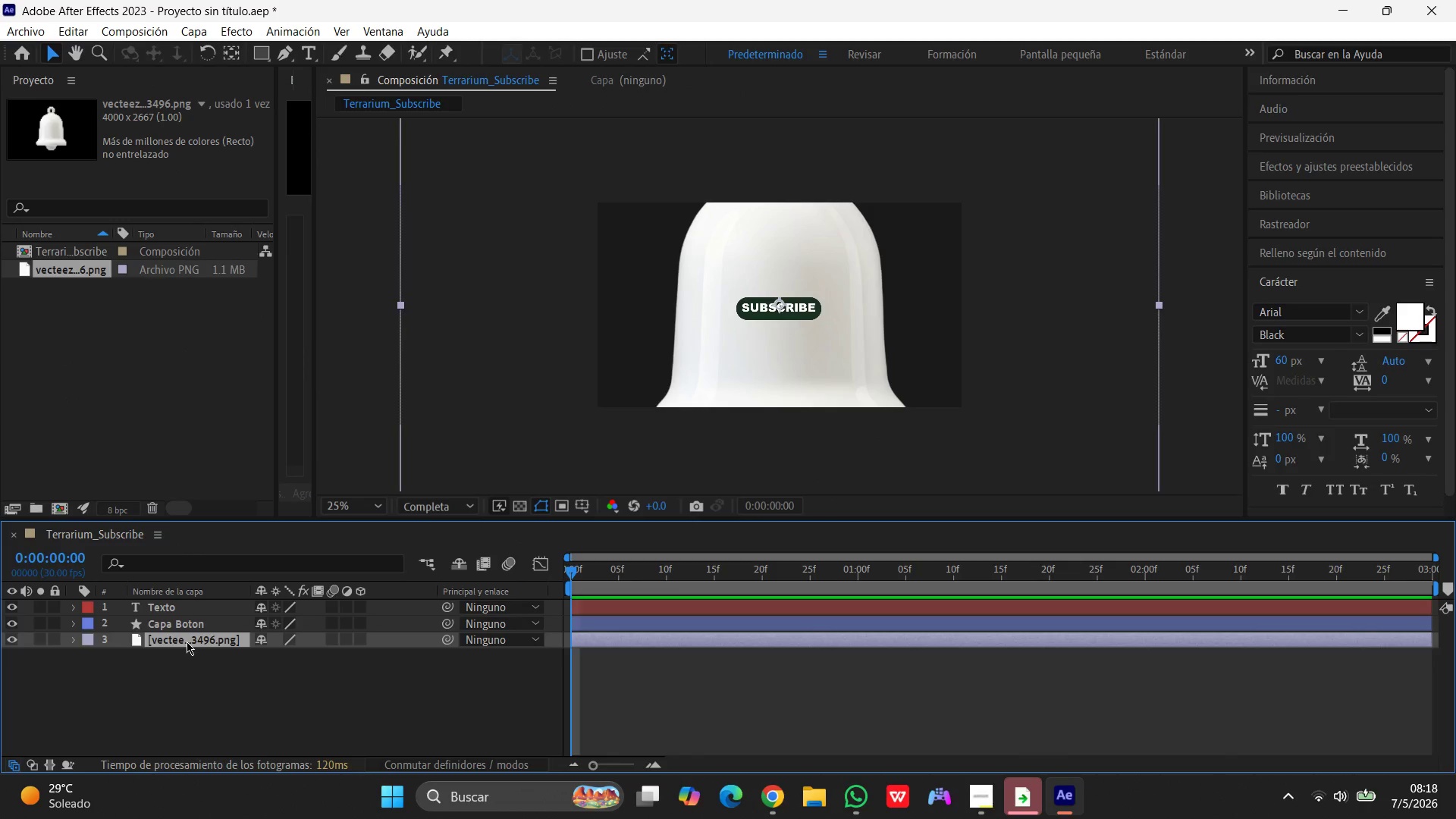 
key(Enter)
 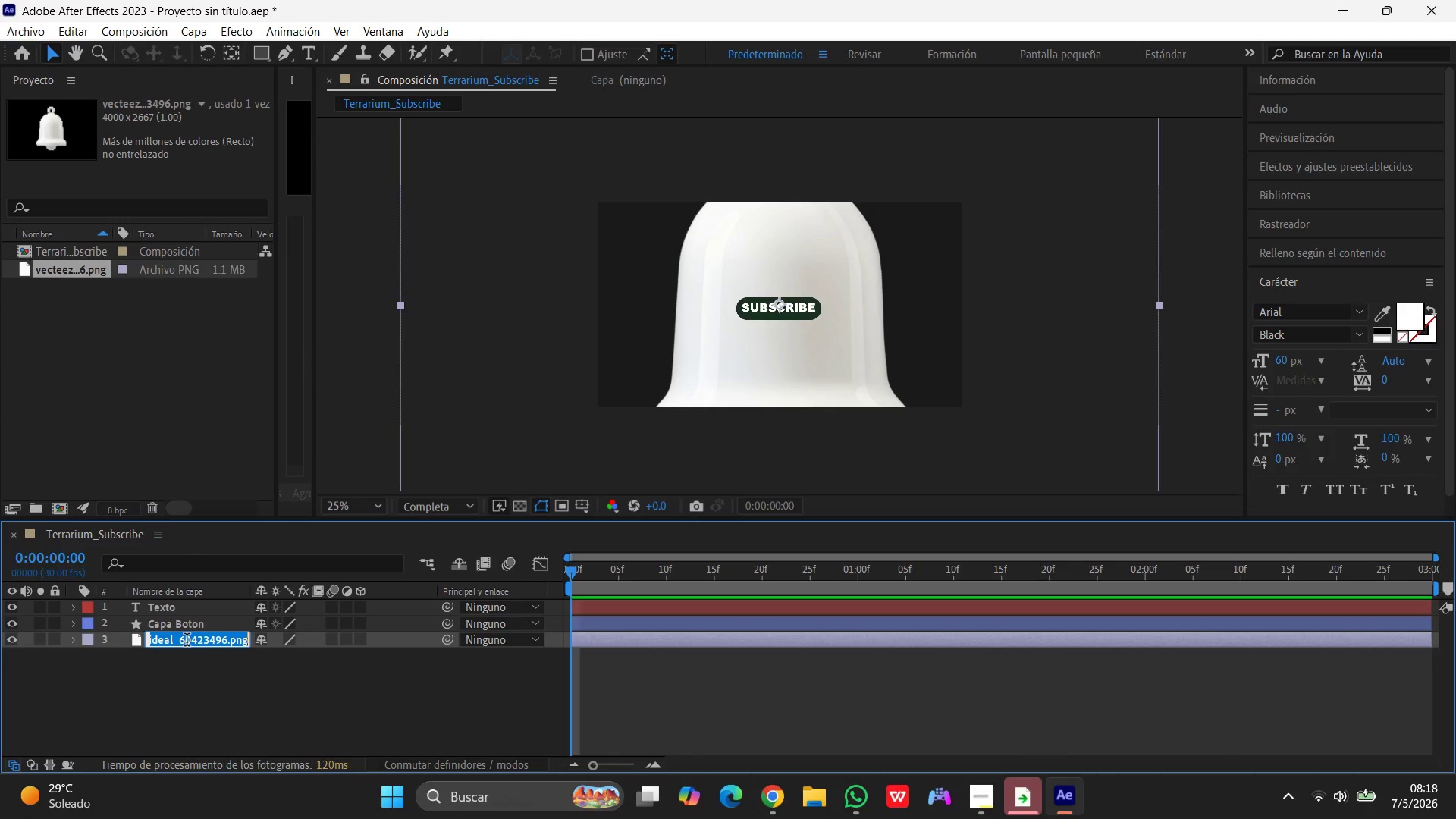 
type(Campana )
 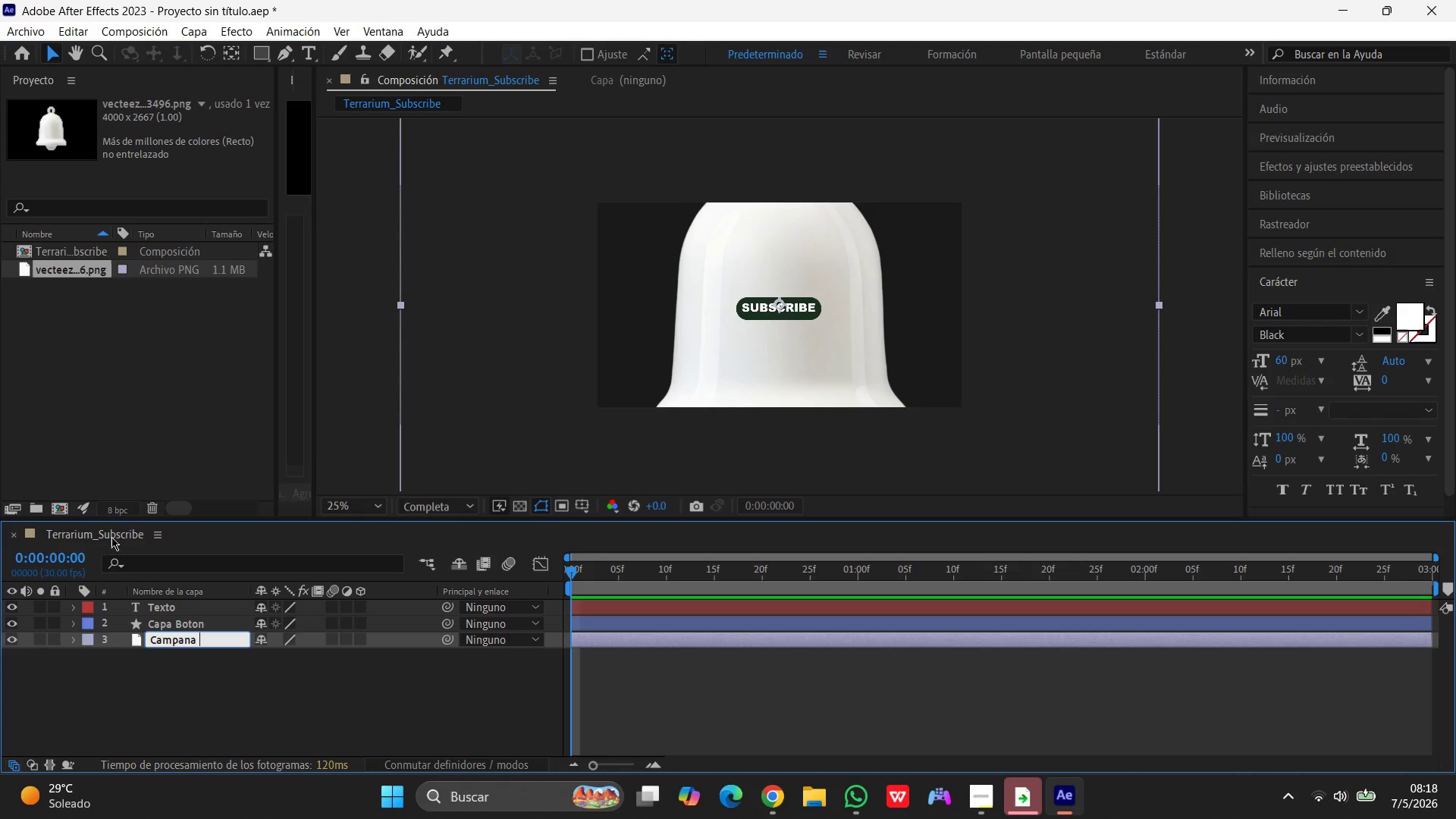 
mouse_move([157, 583])
 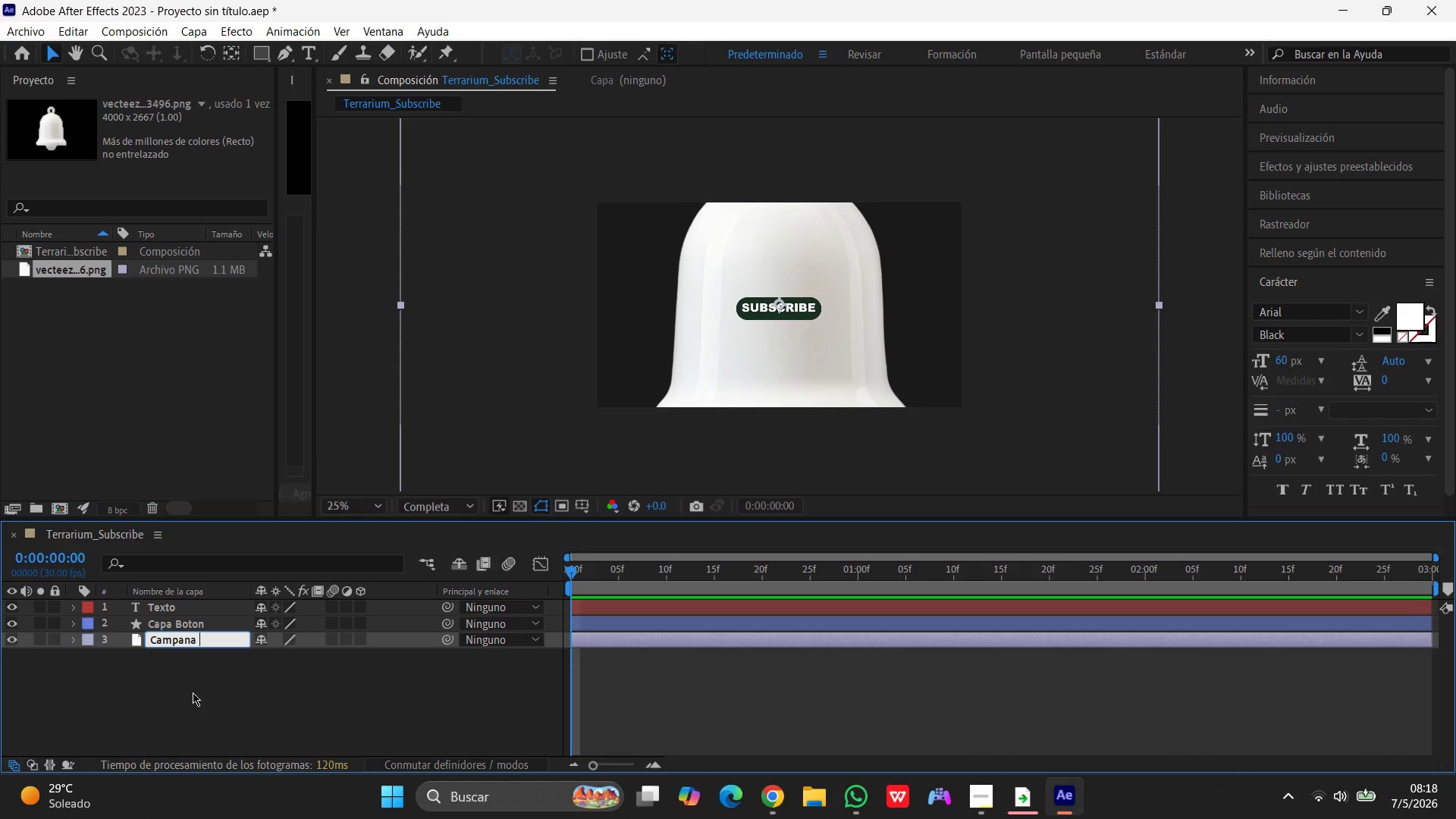 
left_click([193, 692])
 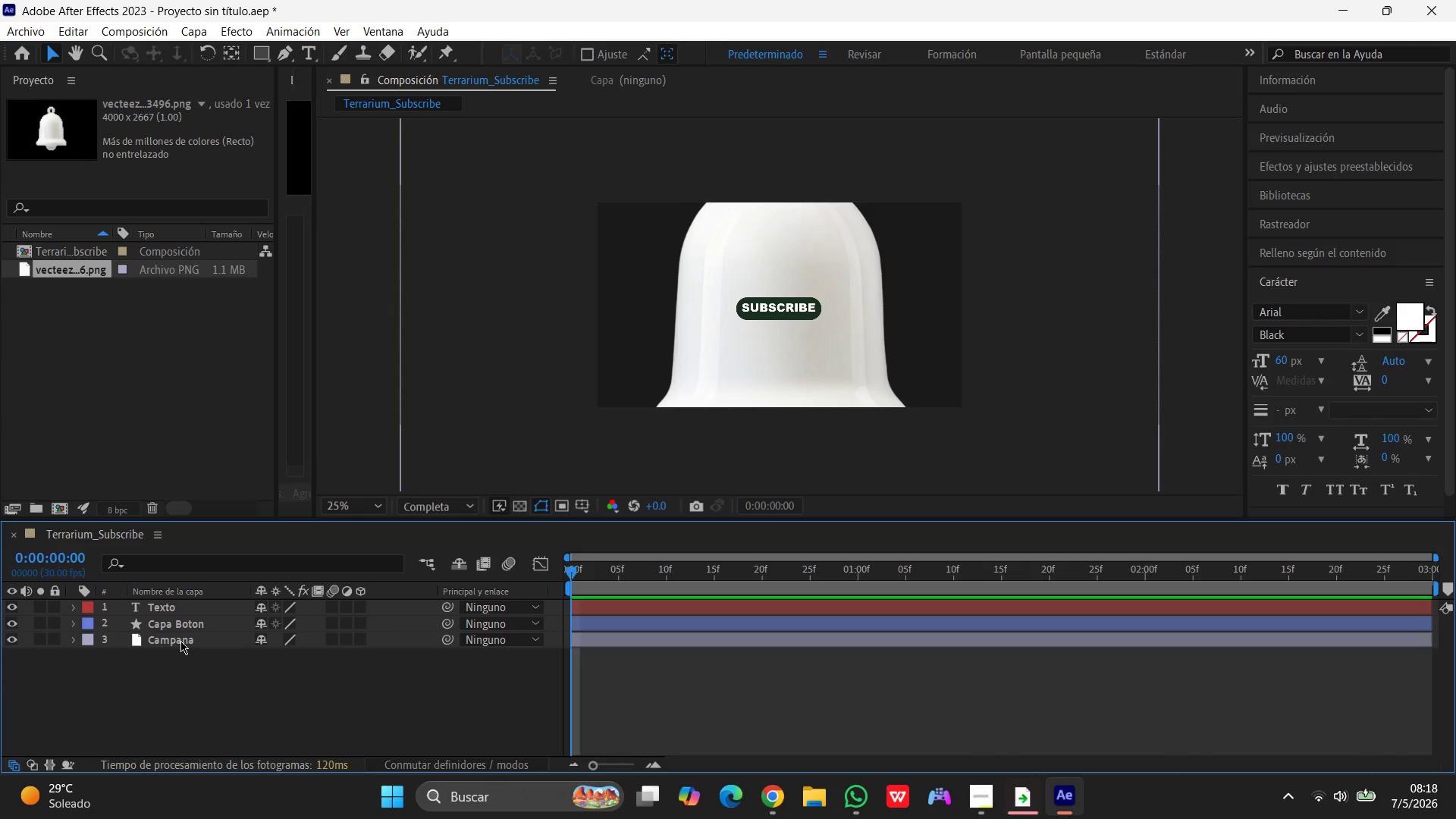 
left_click([180, 641])
 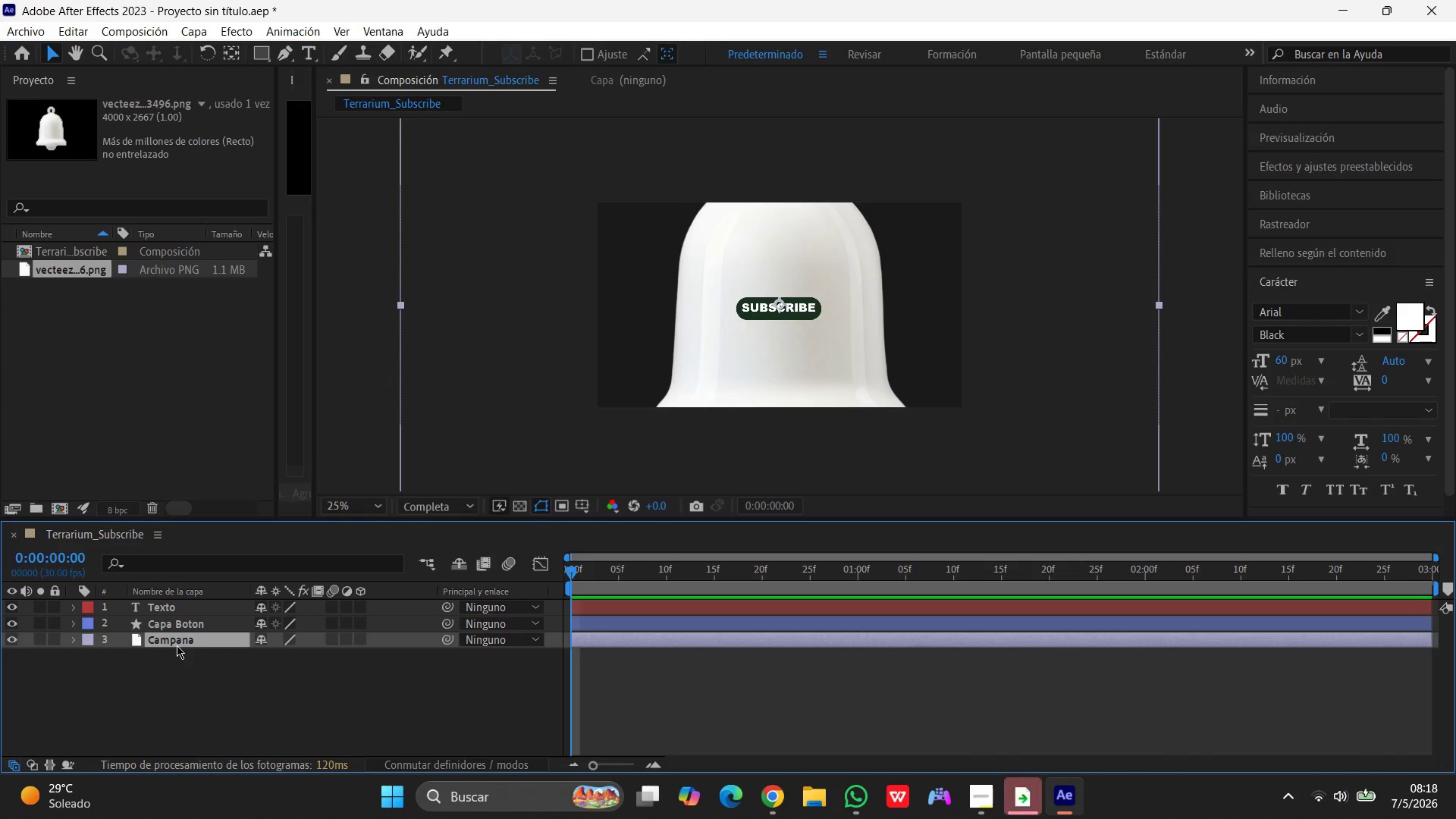 
key(S)
 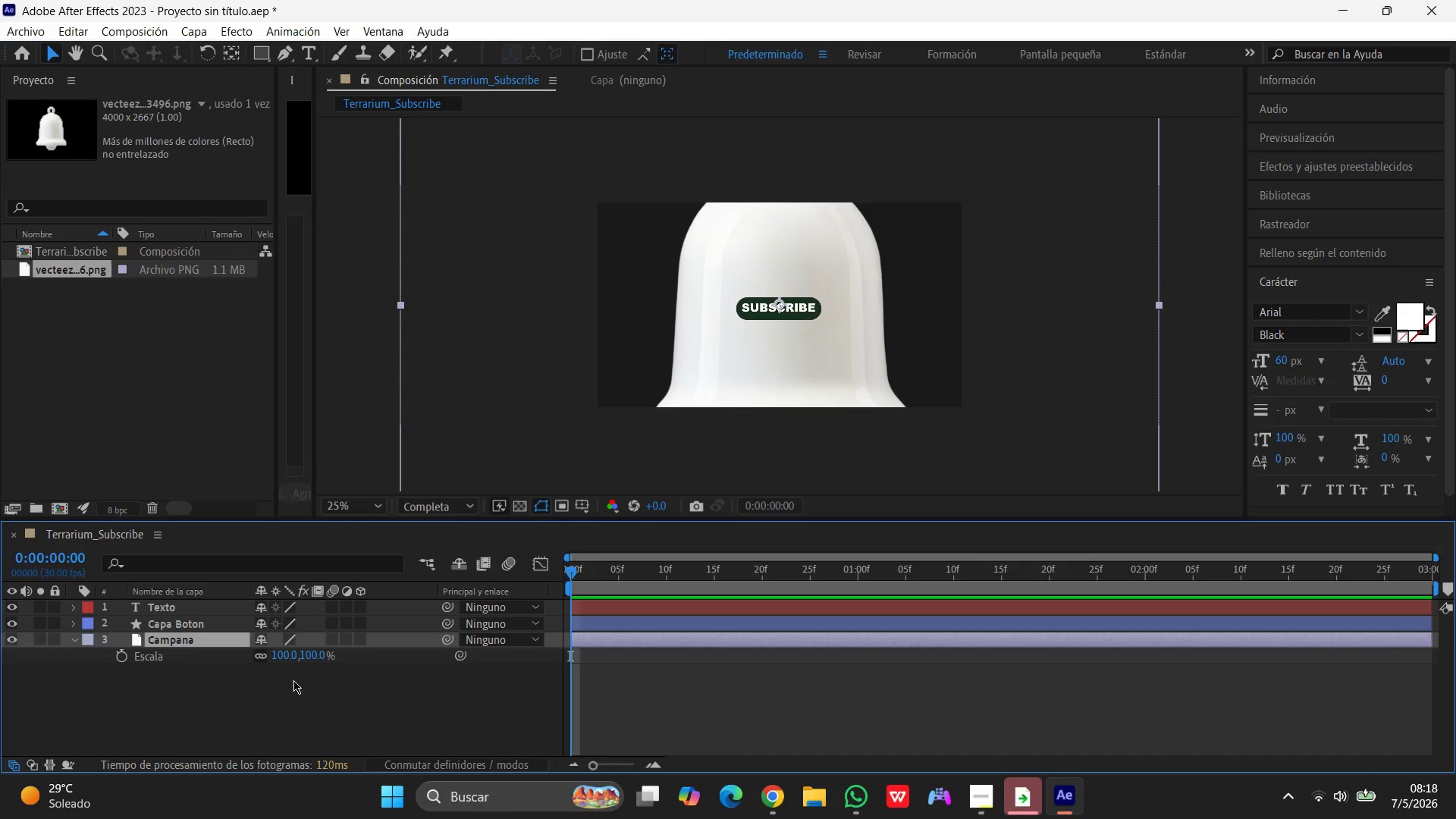 
left_click([283, 659])
 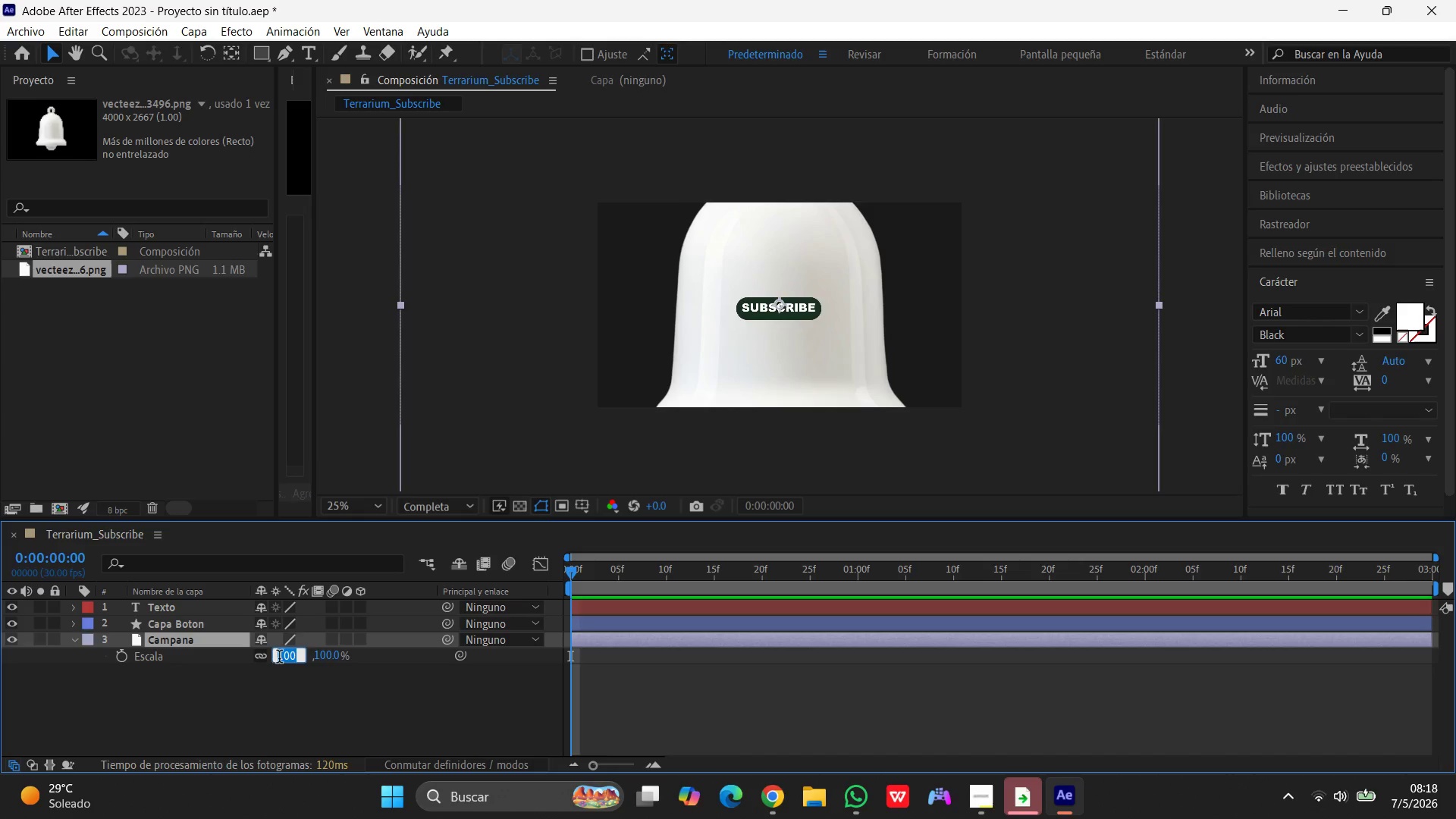 
key(Numpad1)
 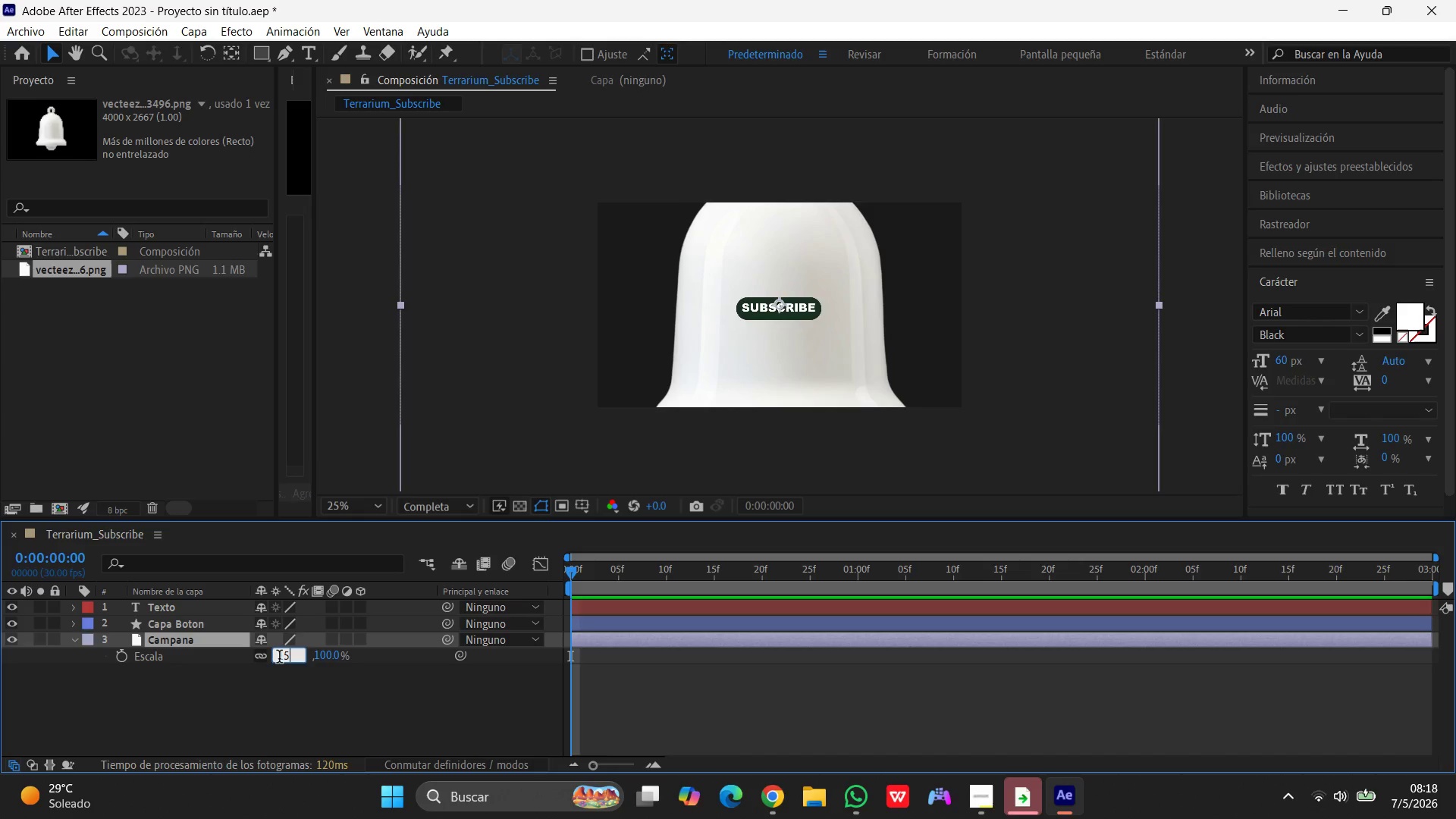 
key(Numpad5)
 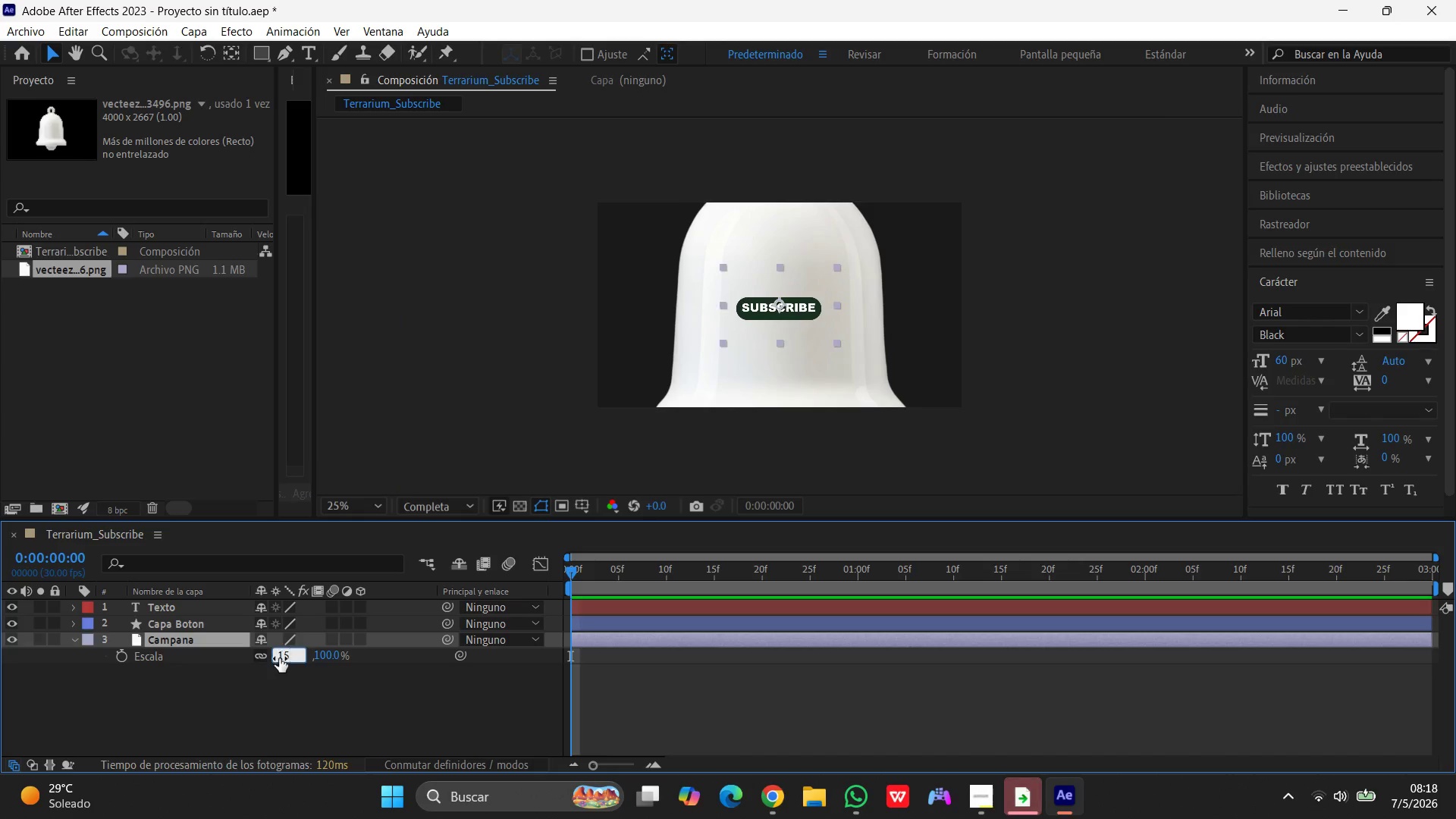 
key(Enter)
 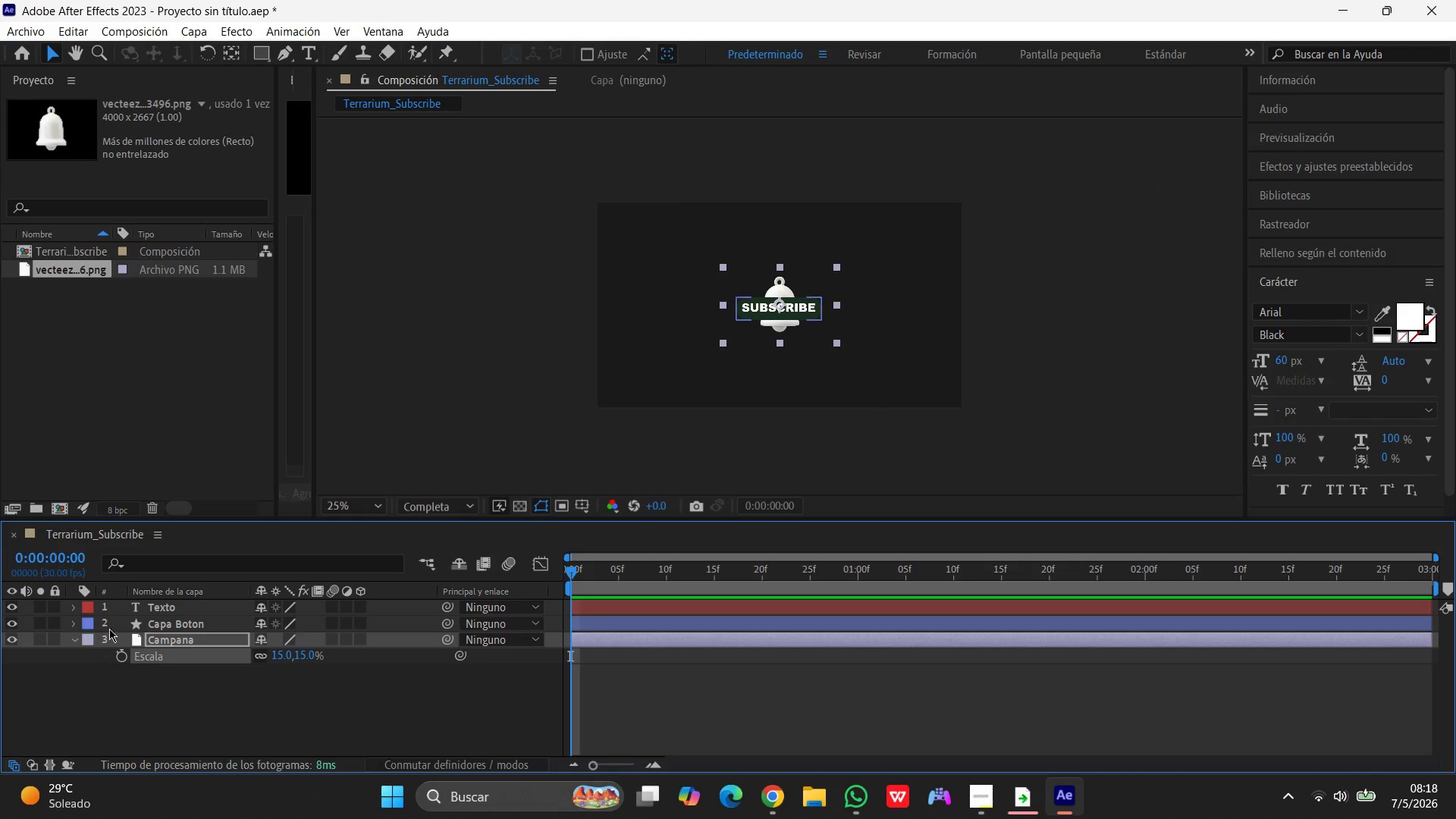 
wait(5.45)
 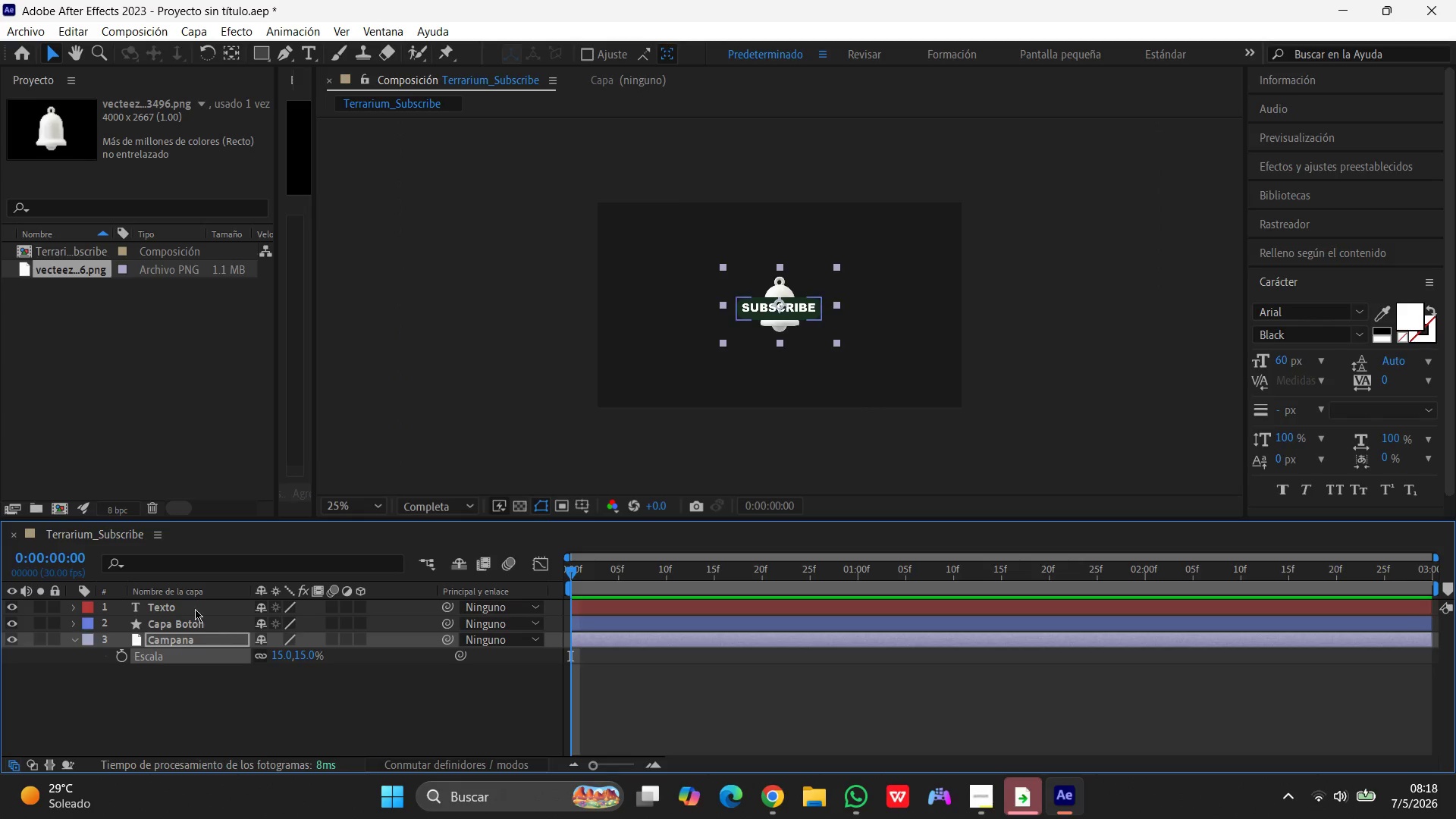 
left_click_drag(start_coordinate=[780, 289], to_coordinate=[657, 358])
 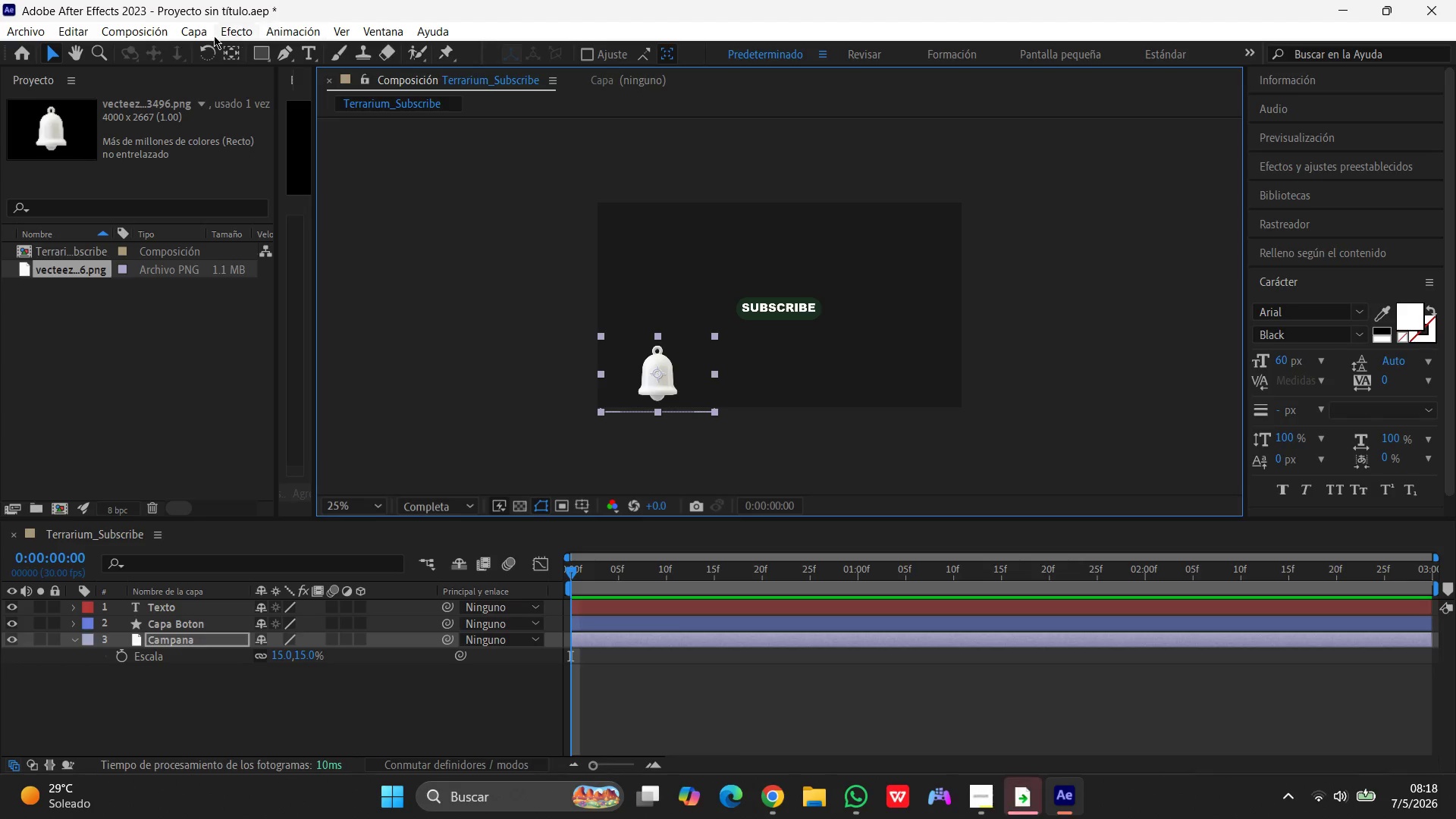 
left_click([231, 34])
 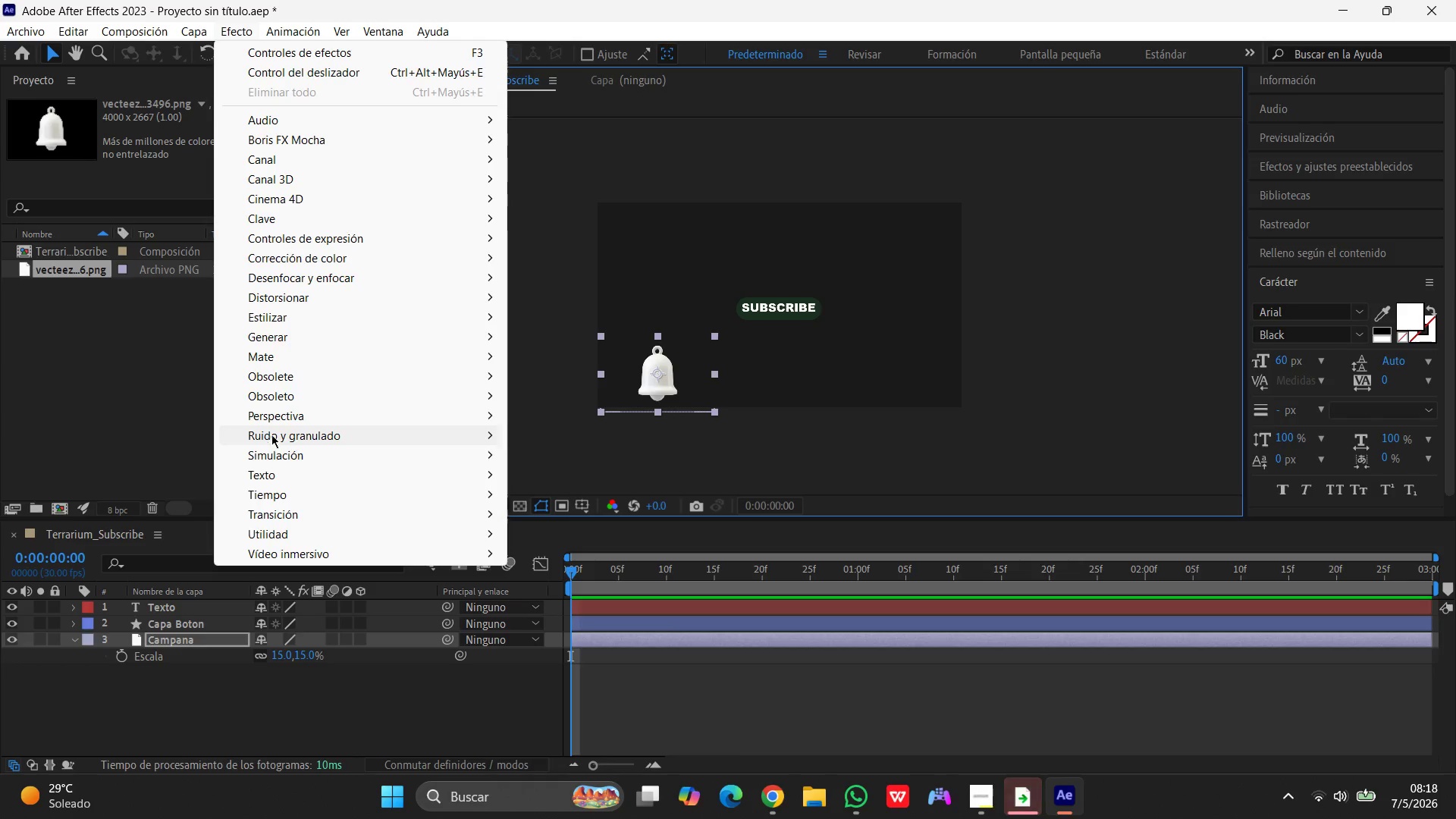 
left_click([275, 336])
 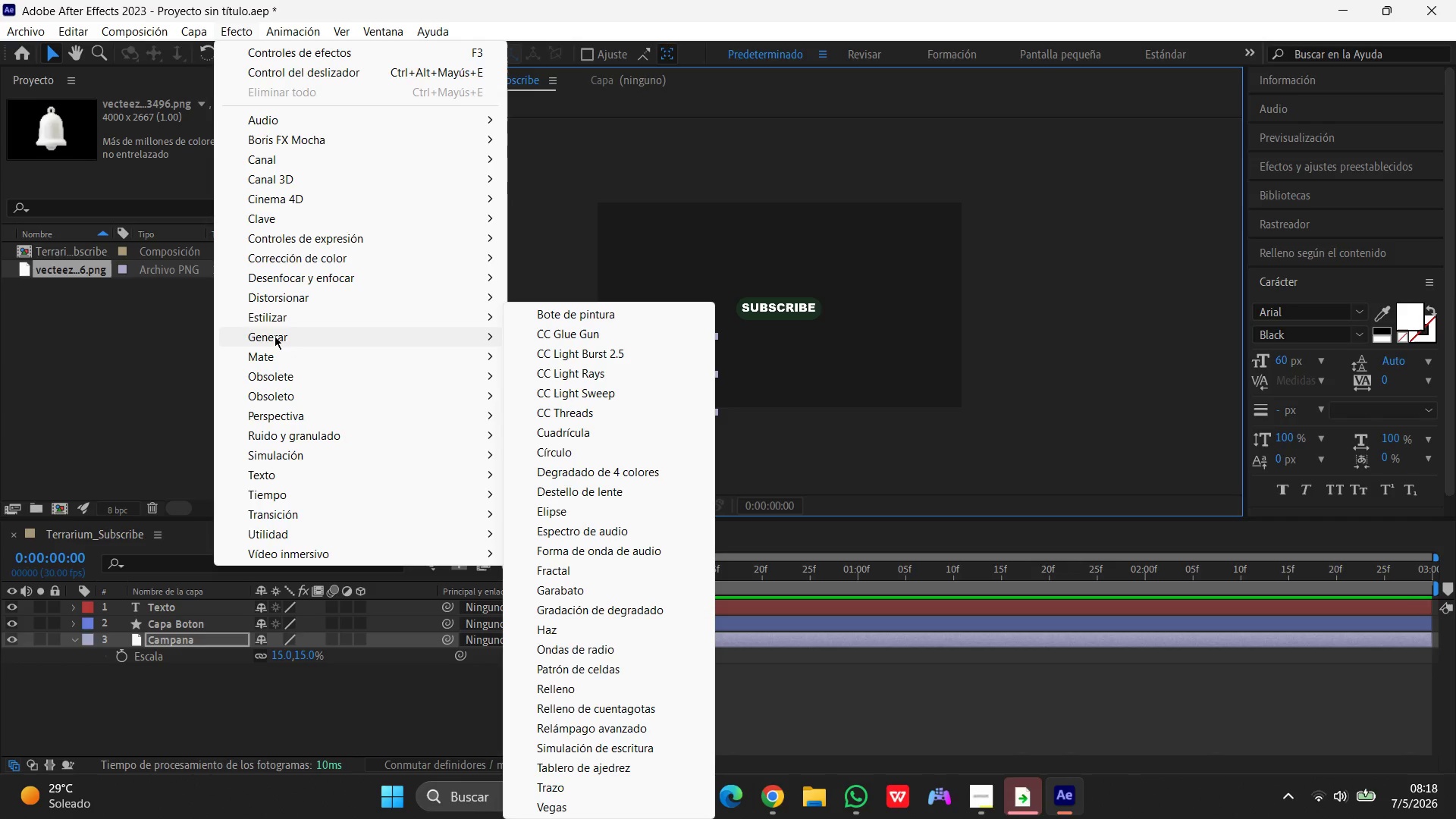 
wait(6.3)
 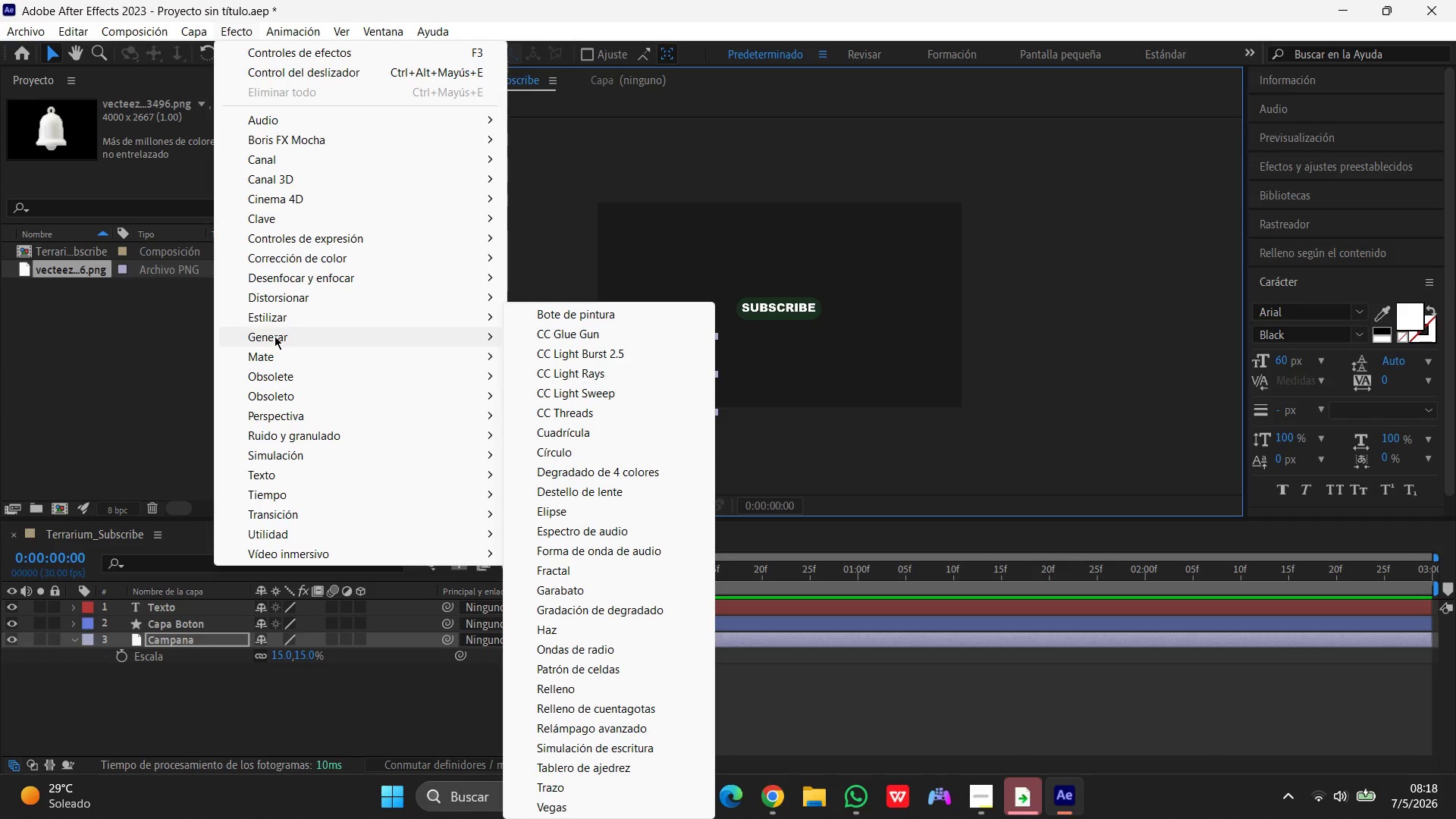 
left_click([570, 687])
 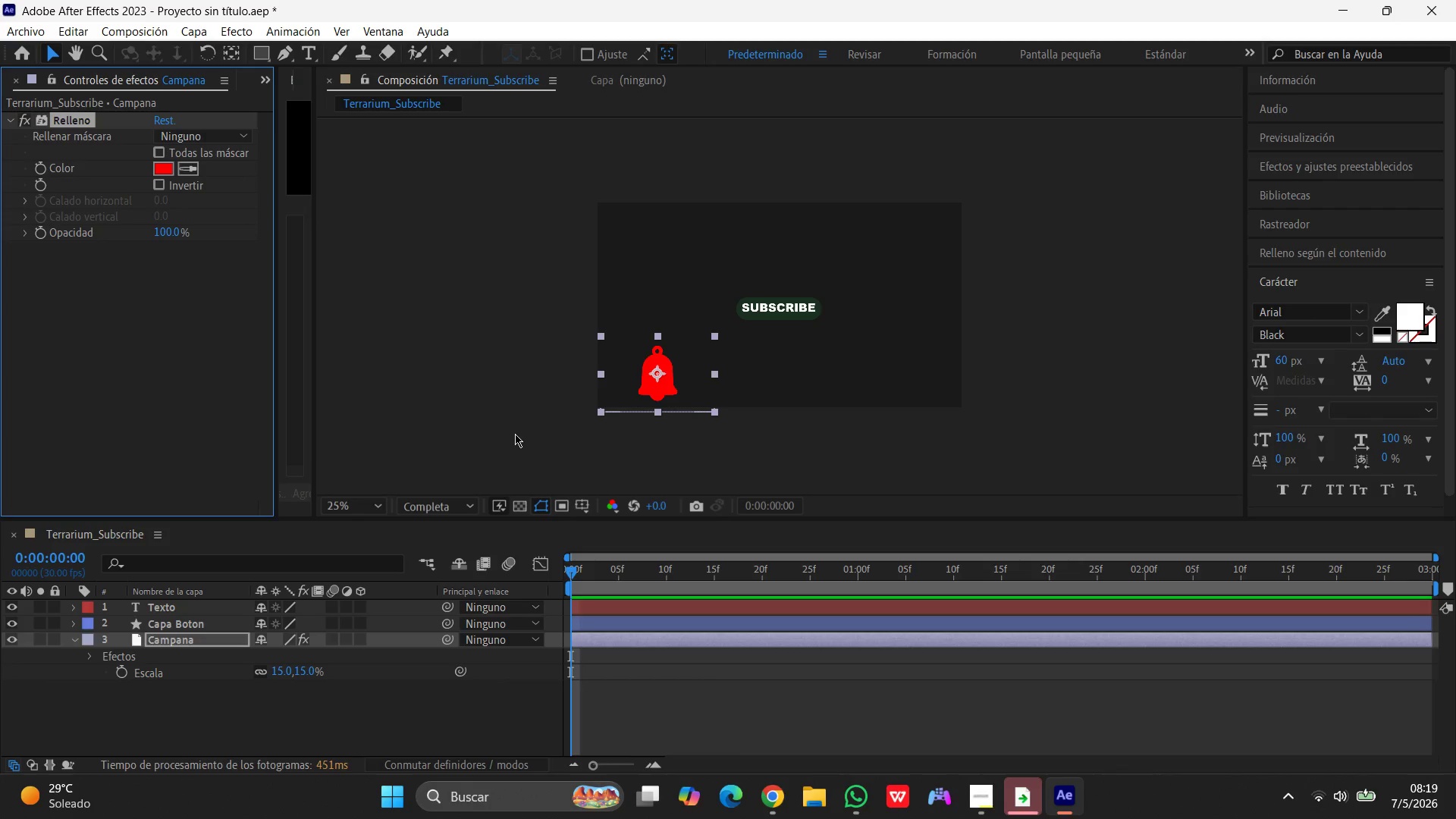 
wait(5.72)
 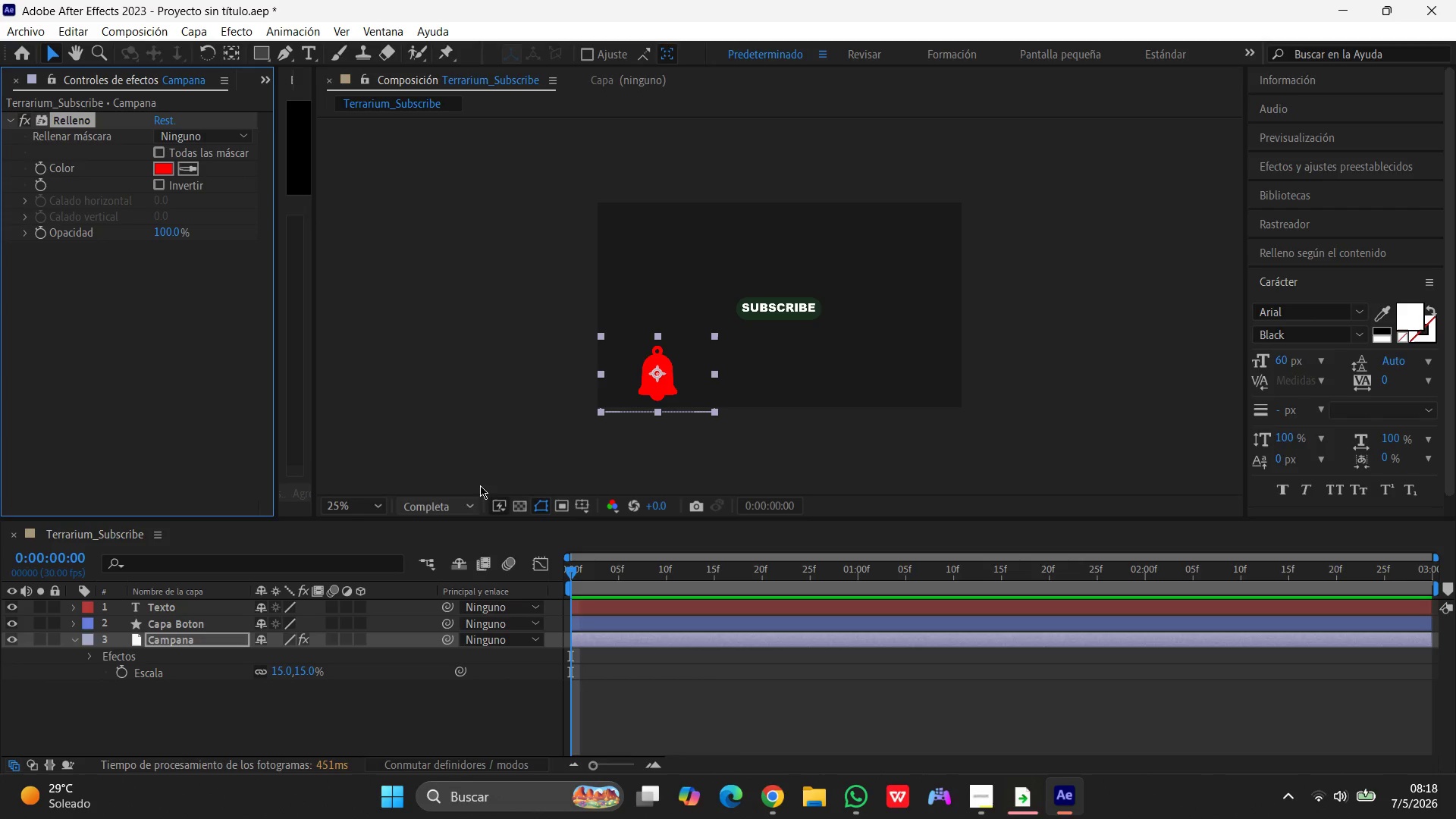 
left_click([162, 166])
 